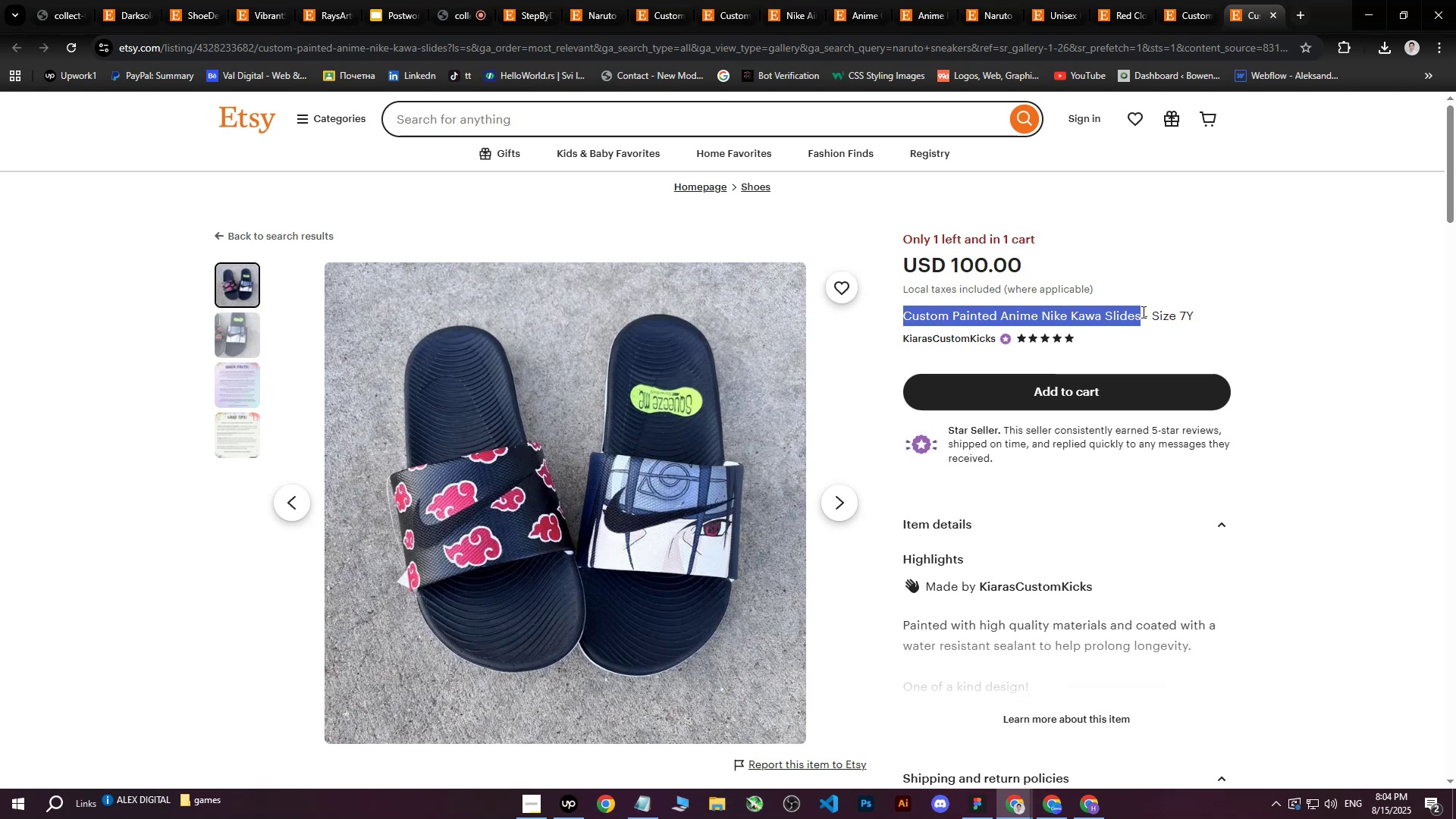 
key(Control+ControlLeft)
 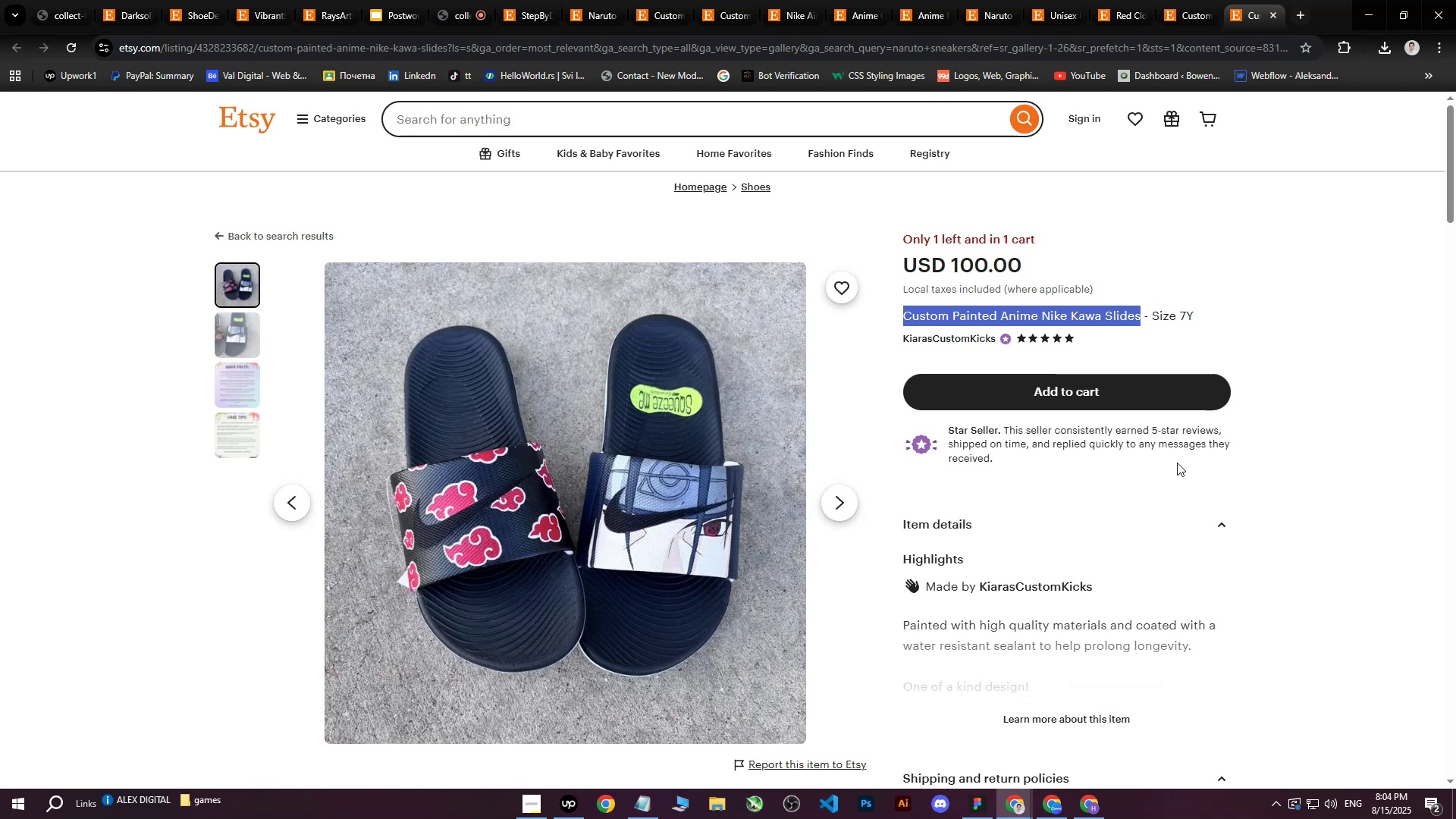 
key(Control+C)
 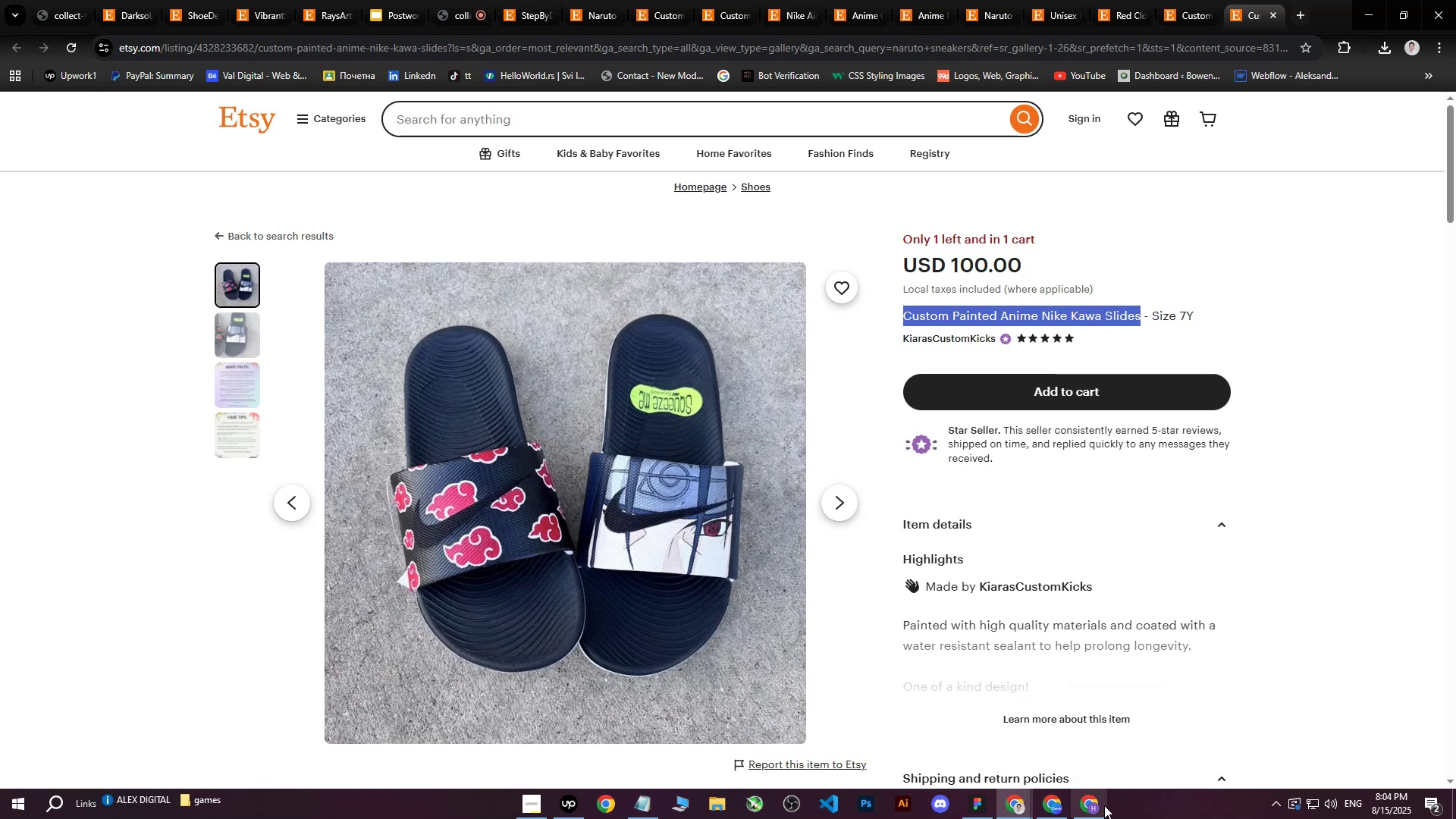 
left_click([1104, 805])
 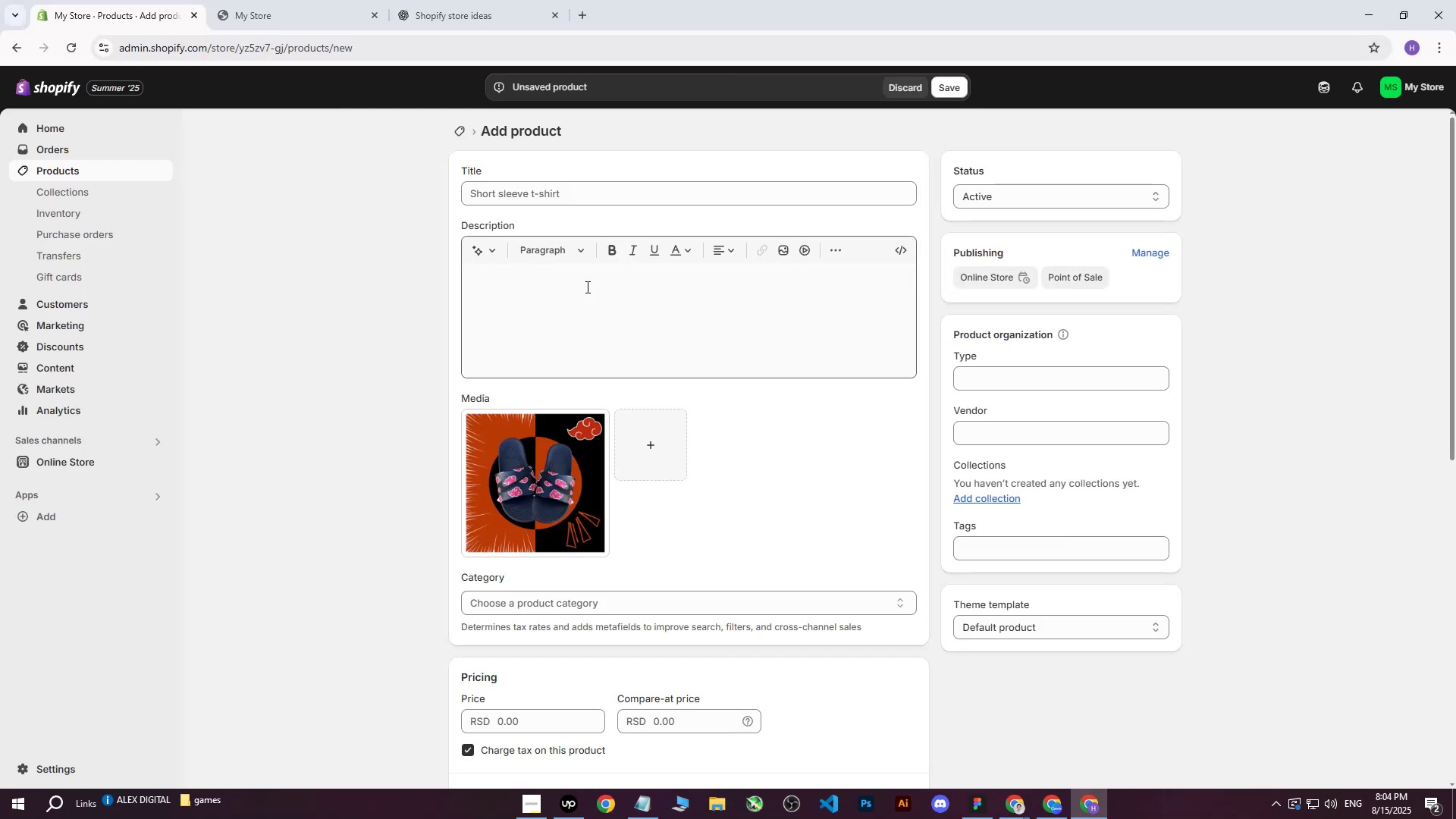 
left_click([577, 198])
 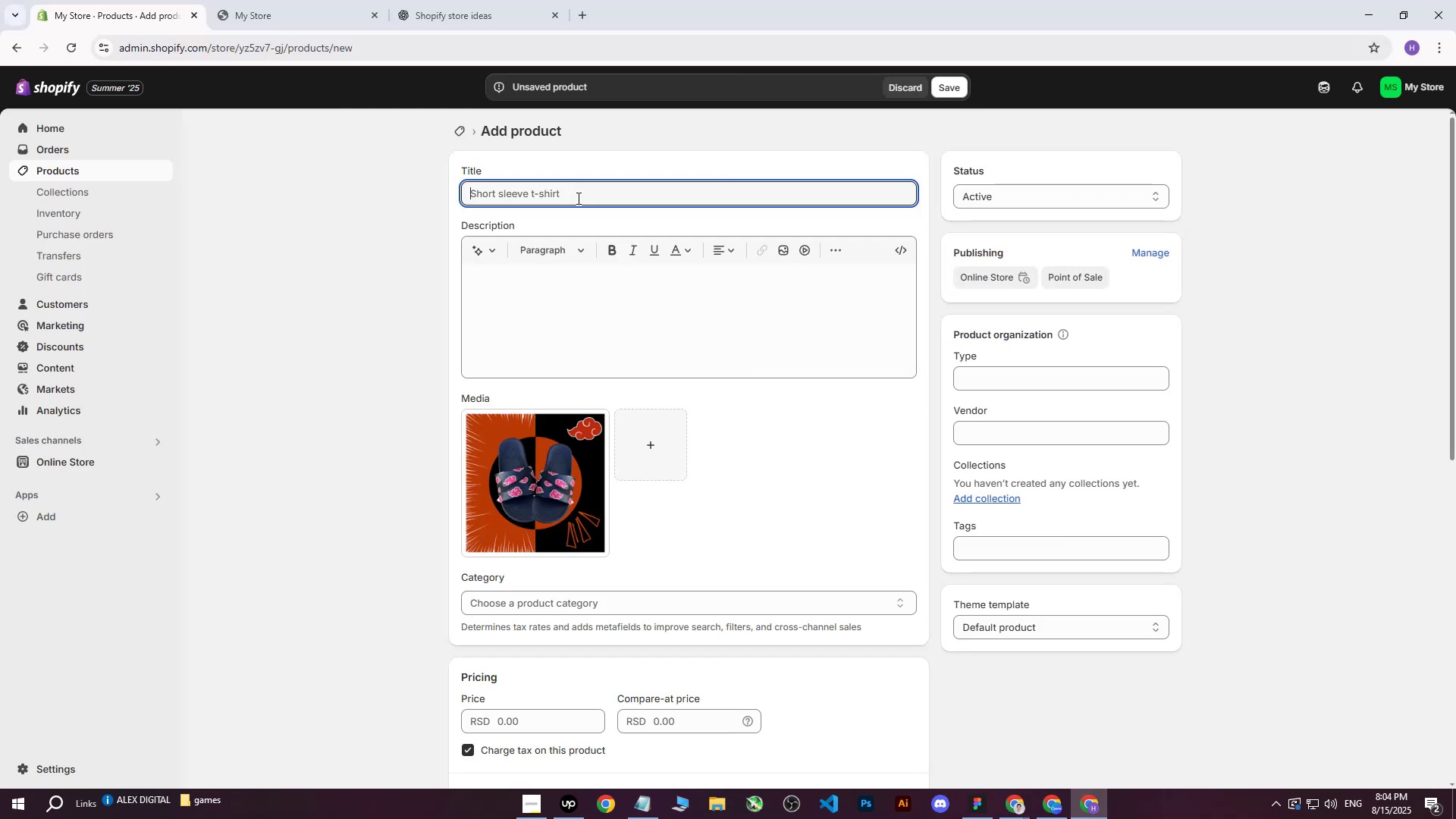 
key(Control+ControlLeft)
 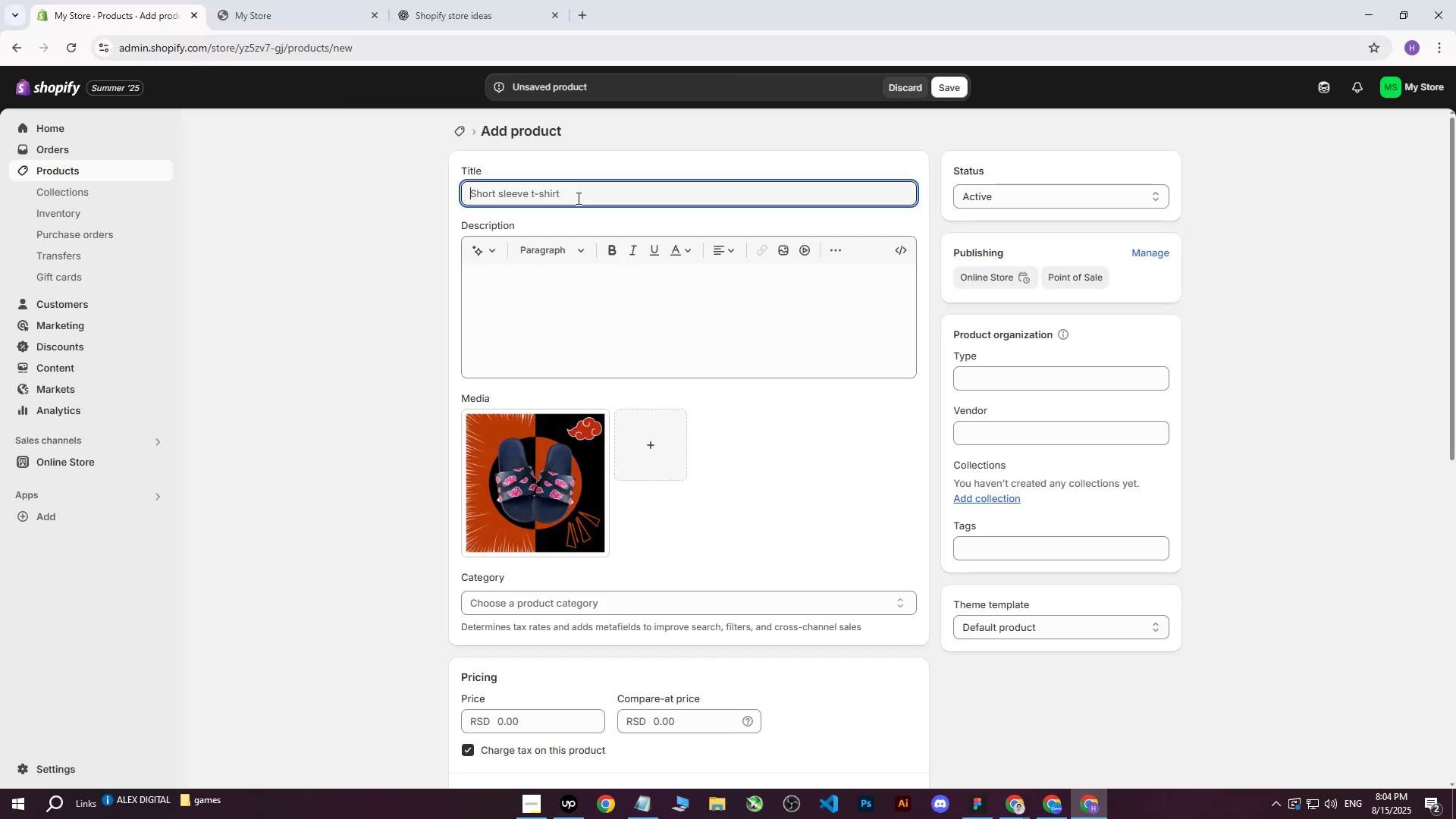 
key(Control+V)
 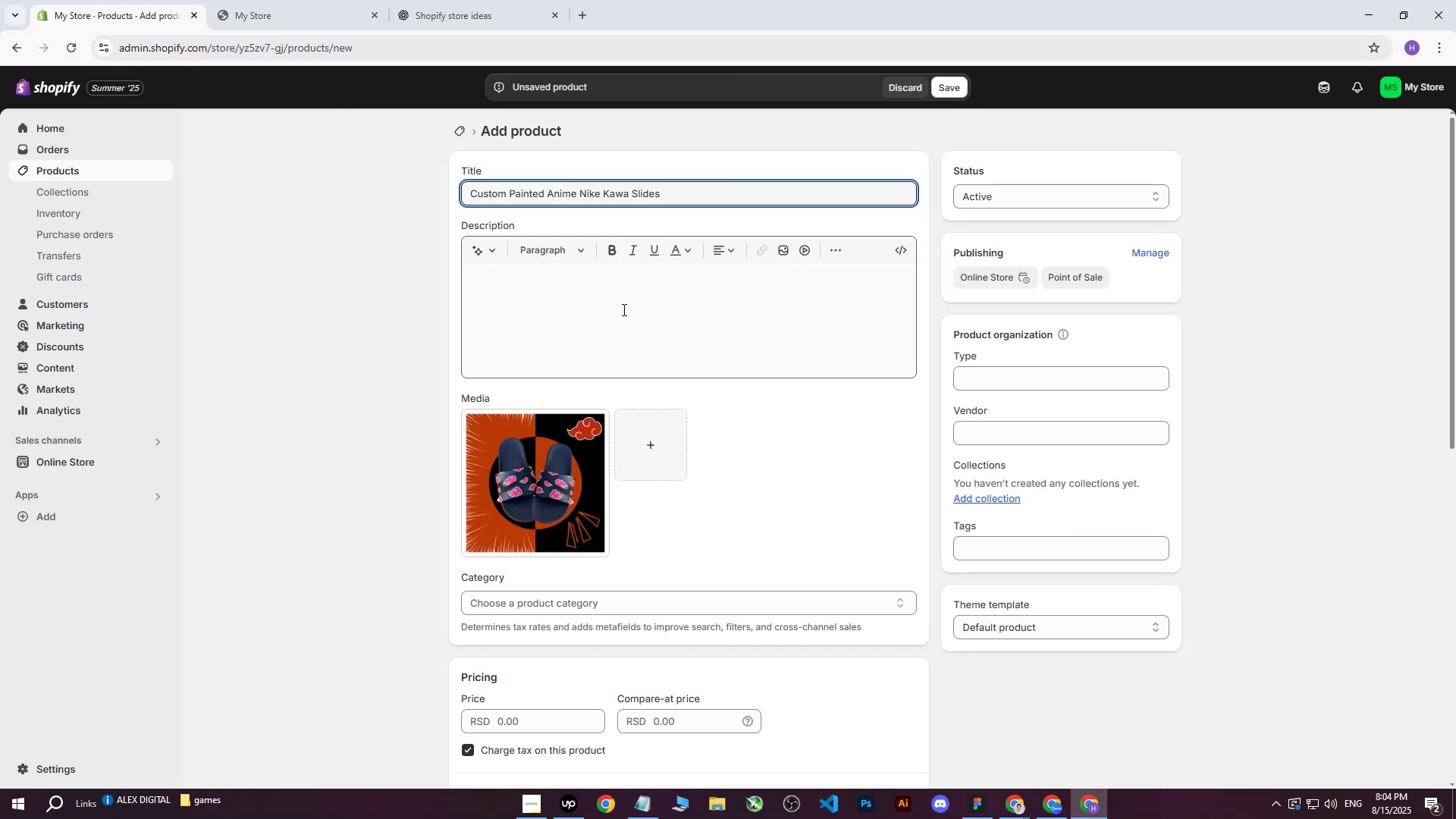 
left_click_drag(start_coordinate=[690, 196], to_coordinate=[396, 203])
 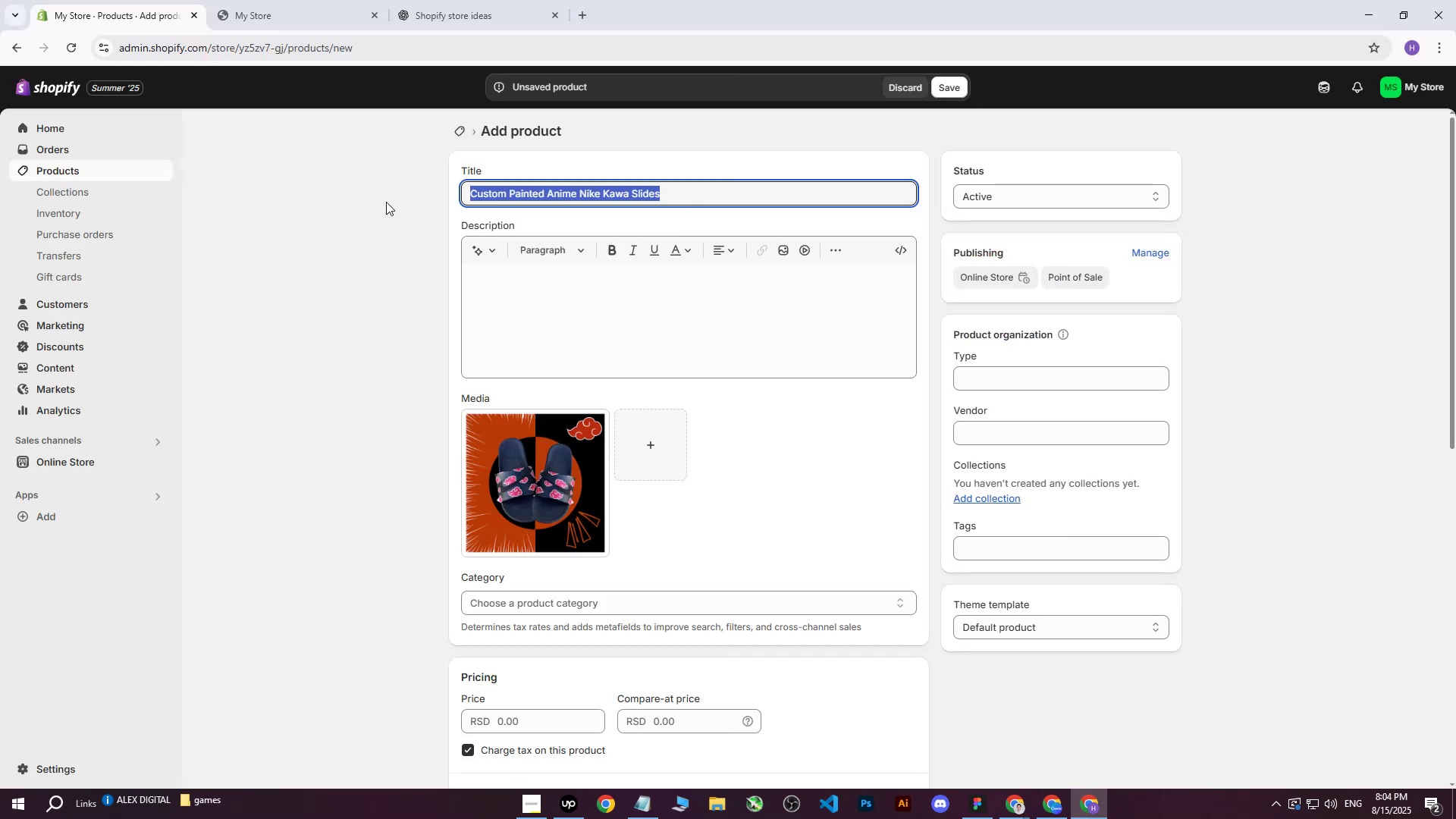 
key(Control+ControlLeft)
 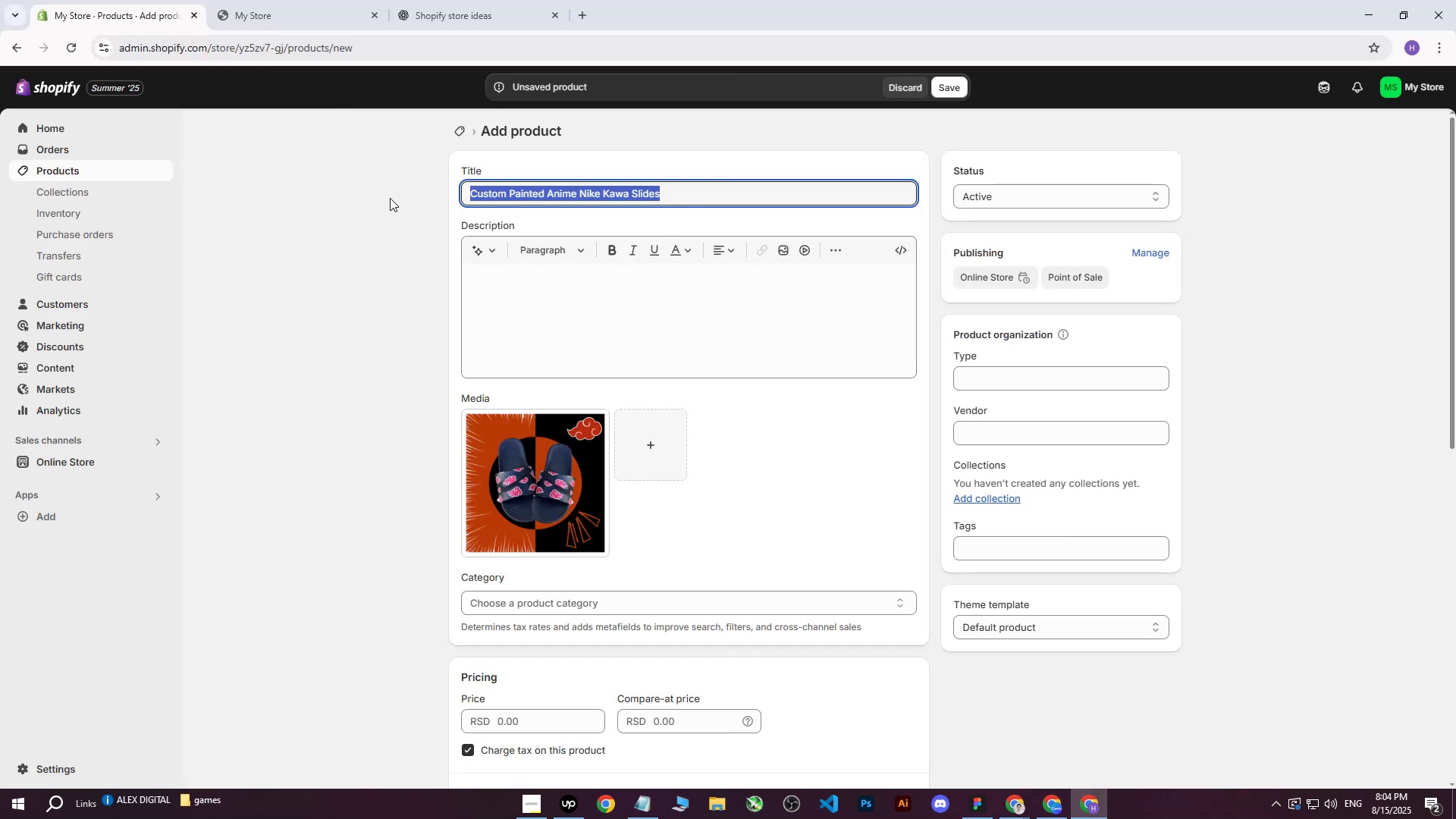 
key(Control+C)
 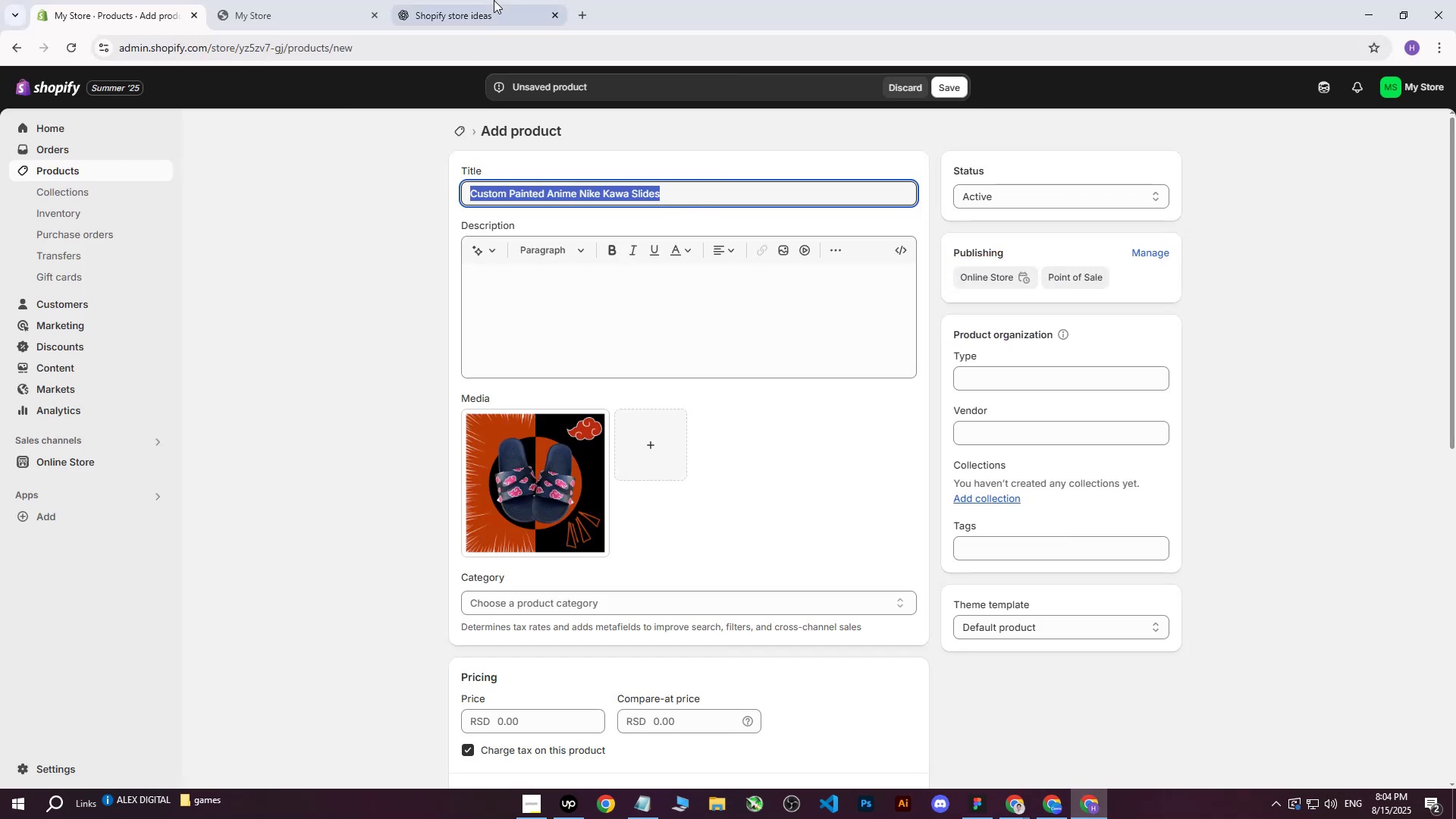 
left_click([494, 0])
 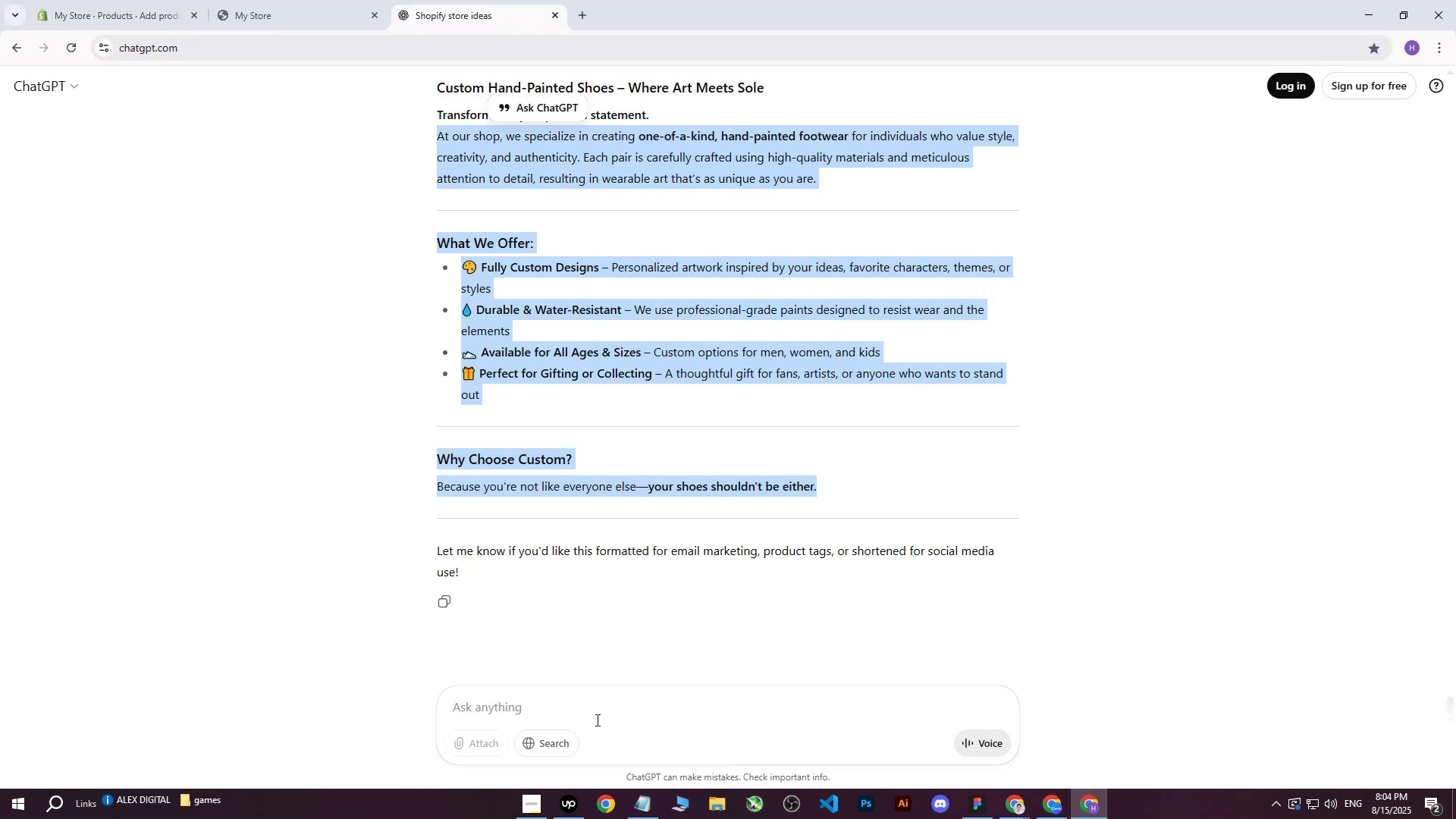 
left_click([592, 711])
 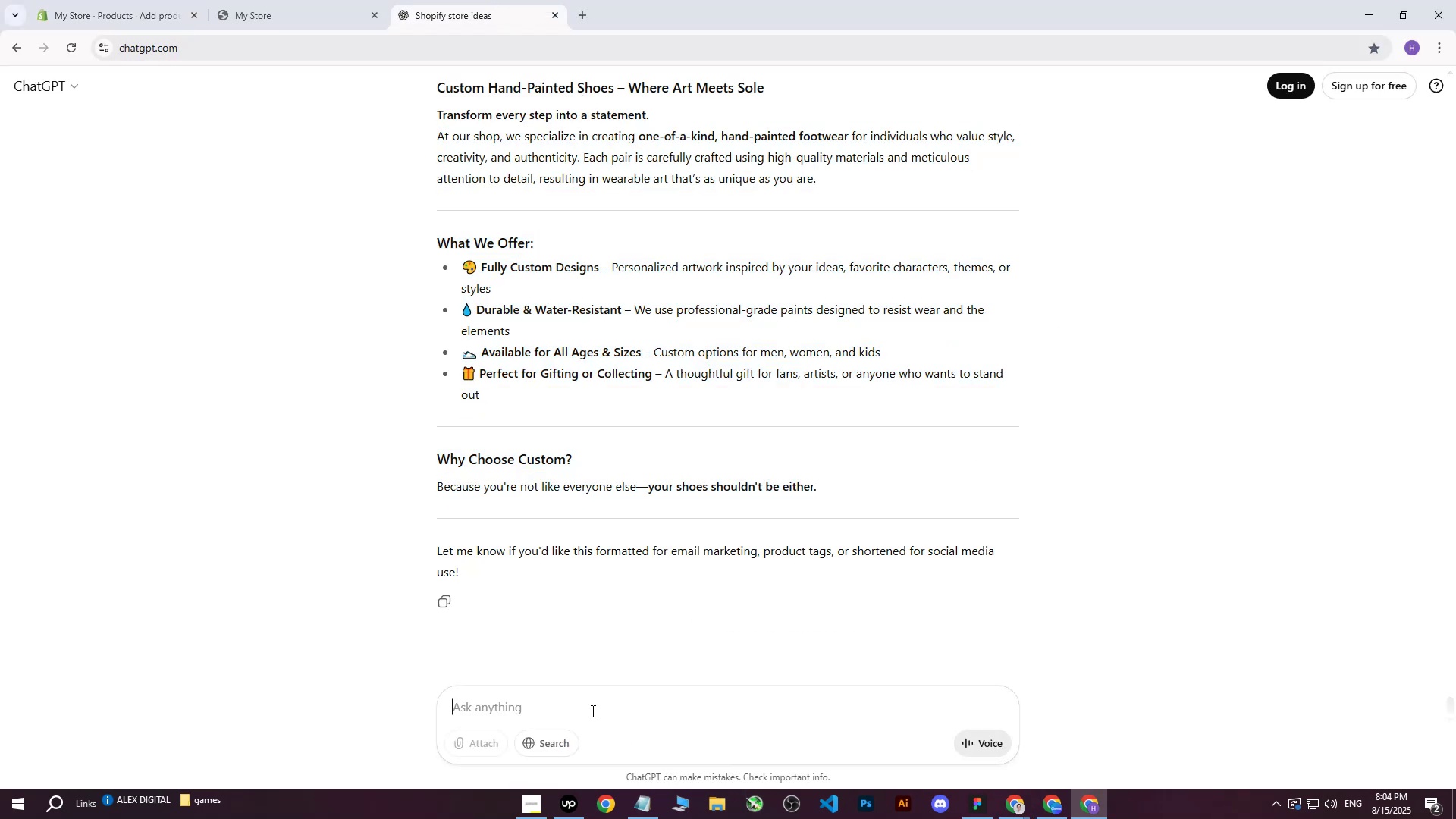 
type(write me this on more professional way : )
 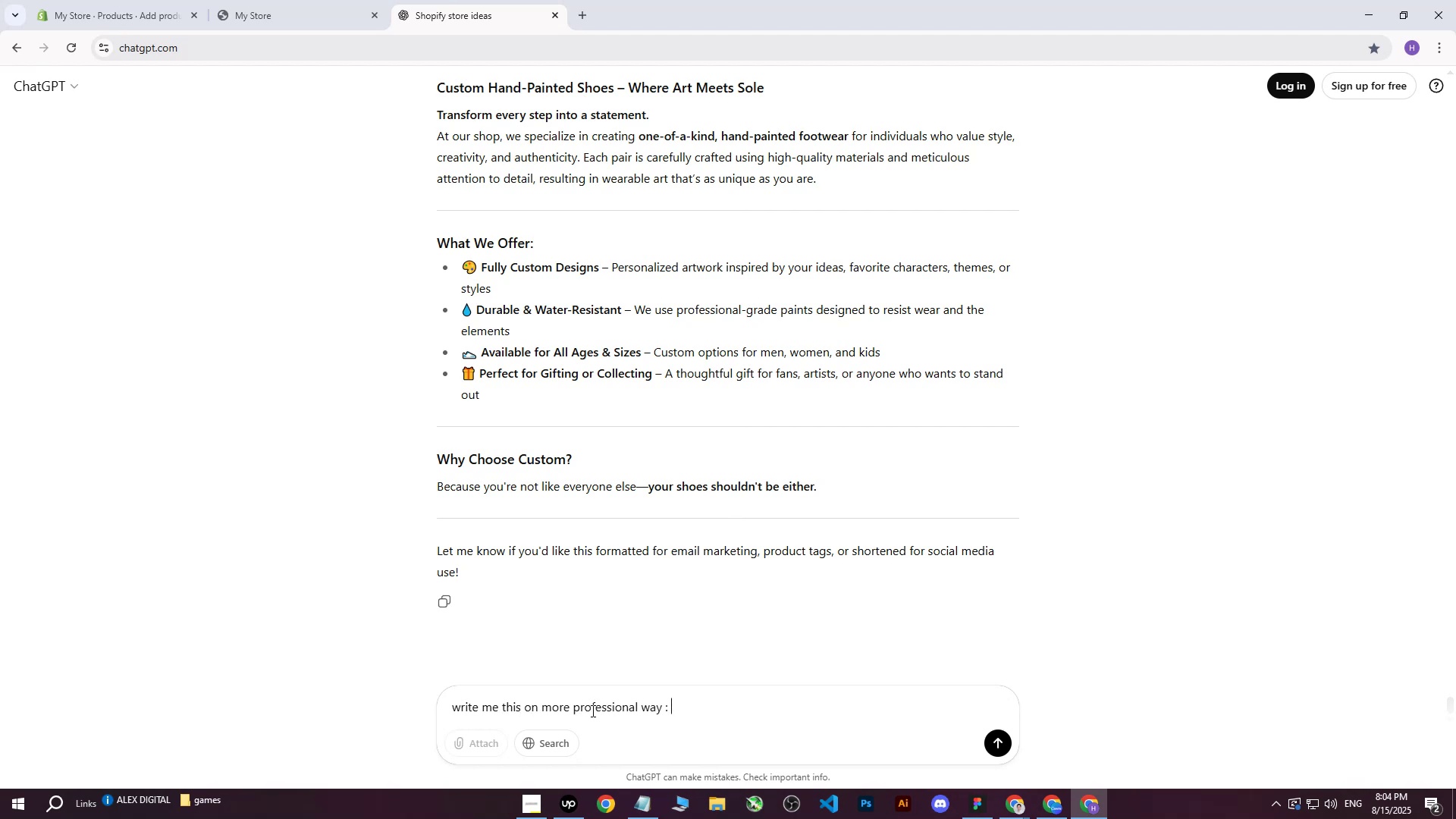 
key(Control+Shift+ControlLeft)
 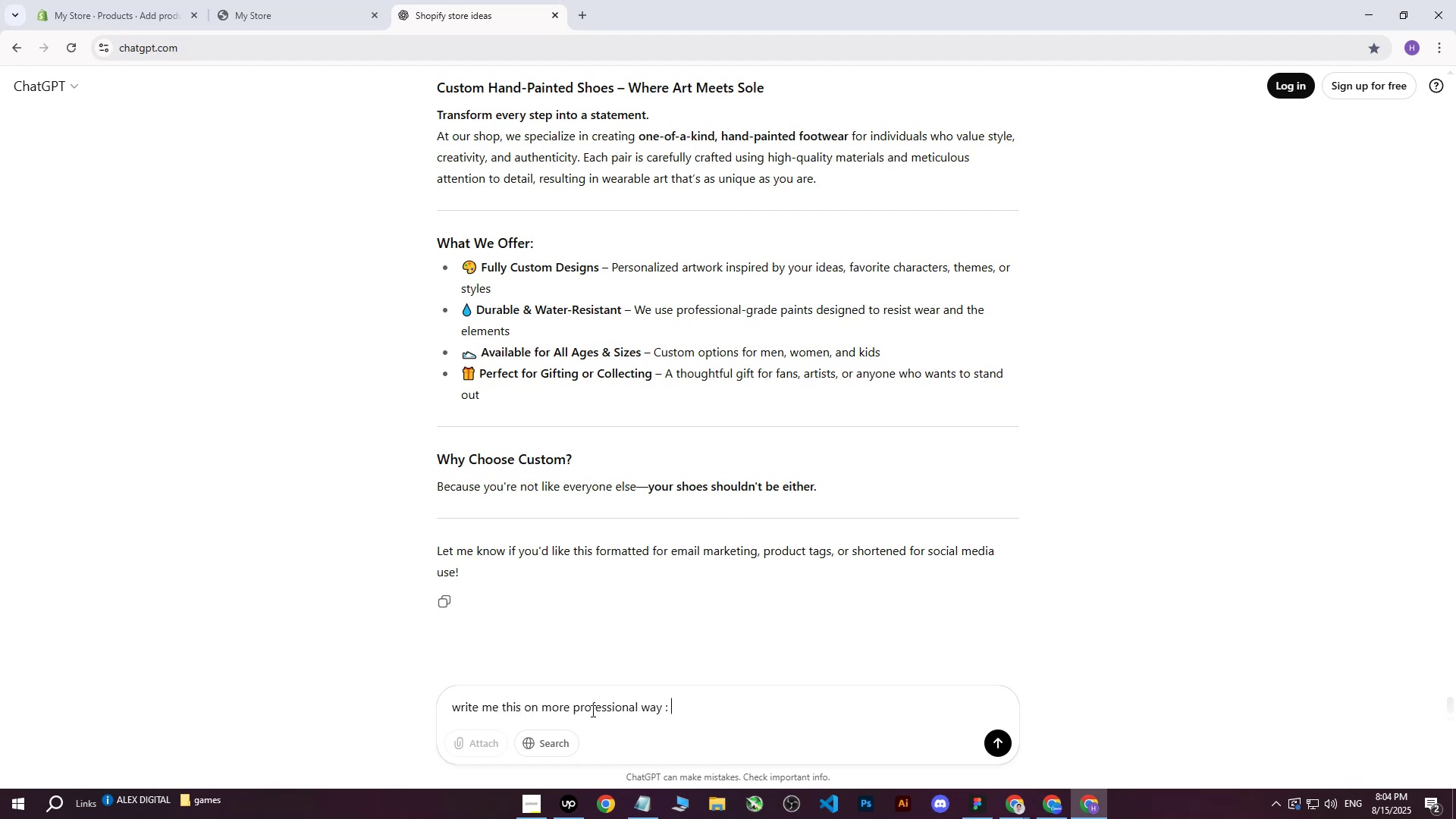 
key(Control+V)
 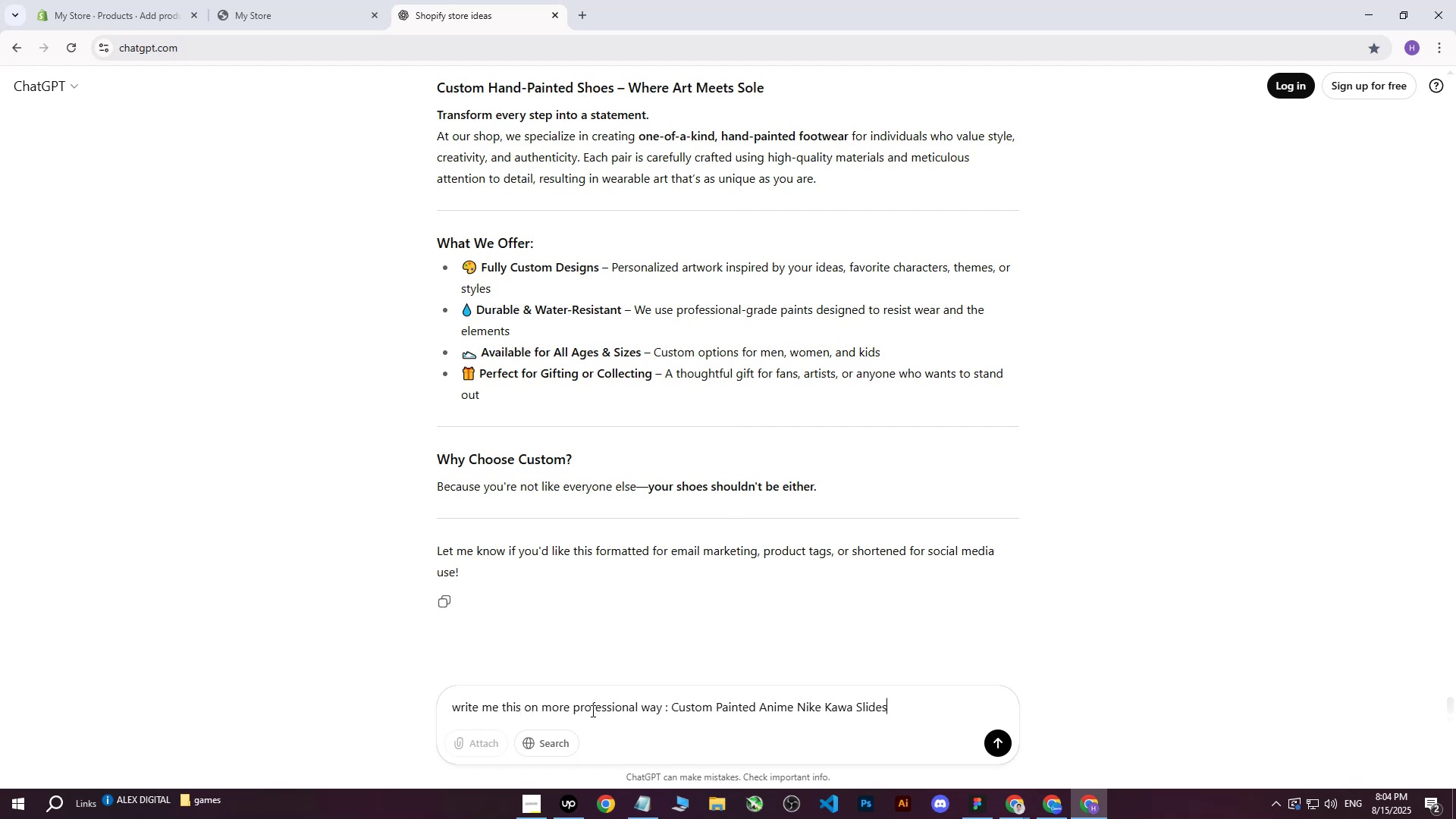 
key(Enter)
 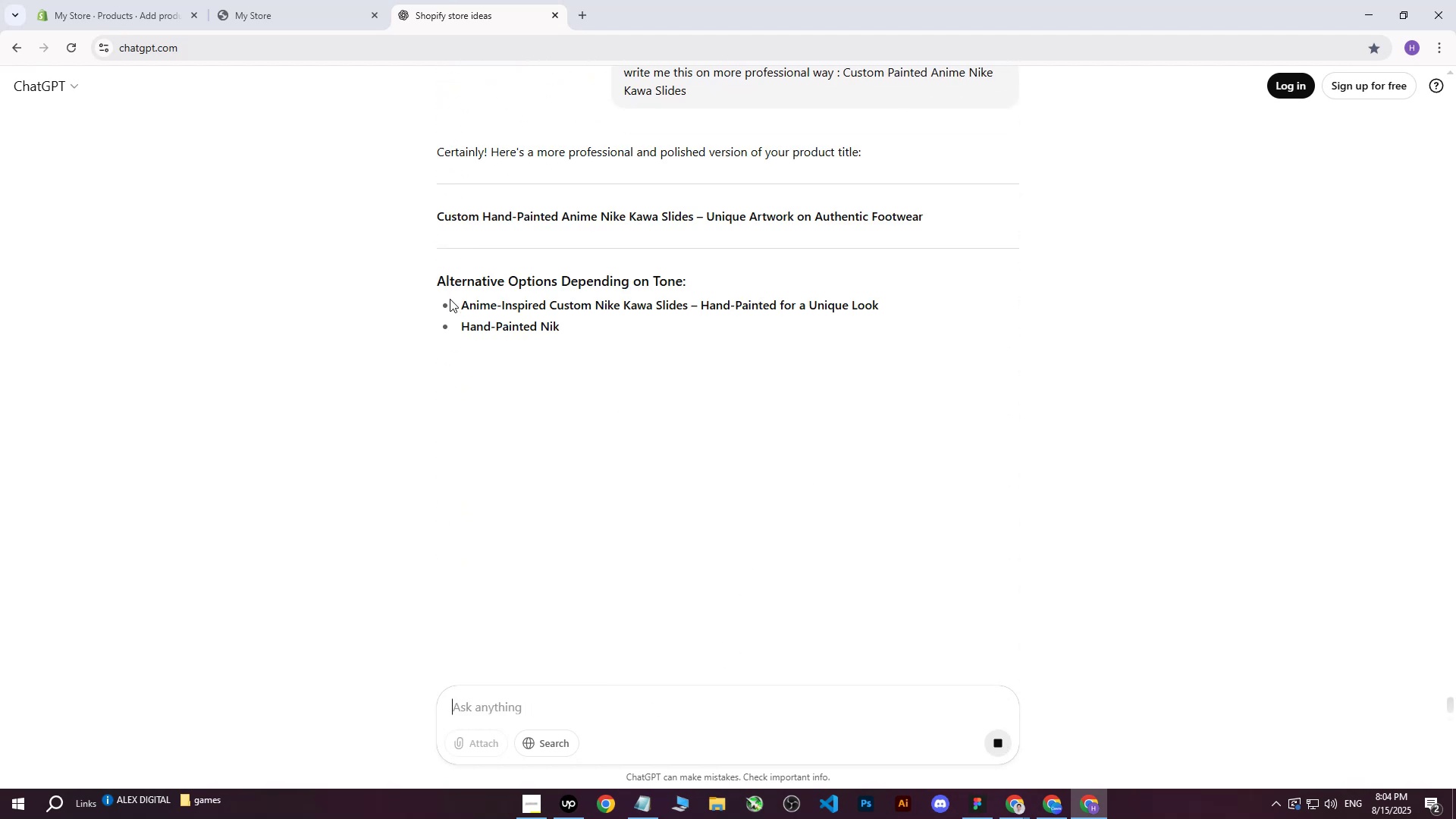 
wait(5.21)
 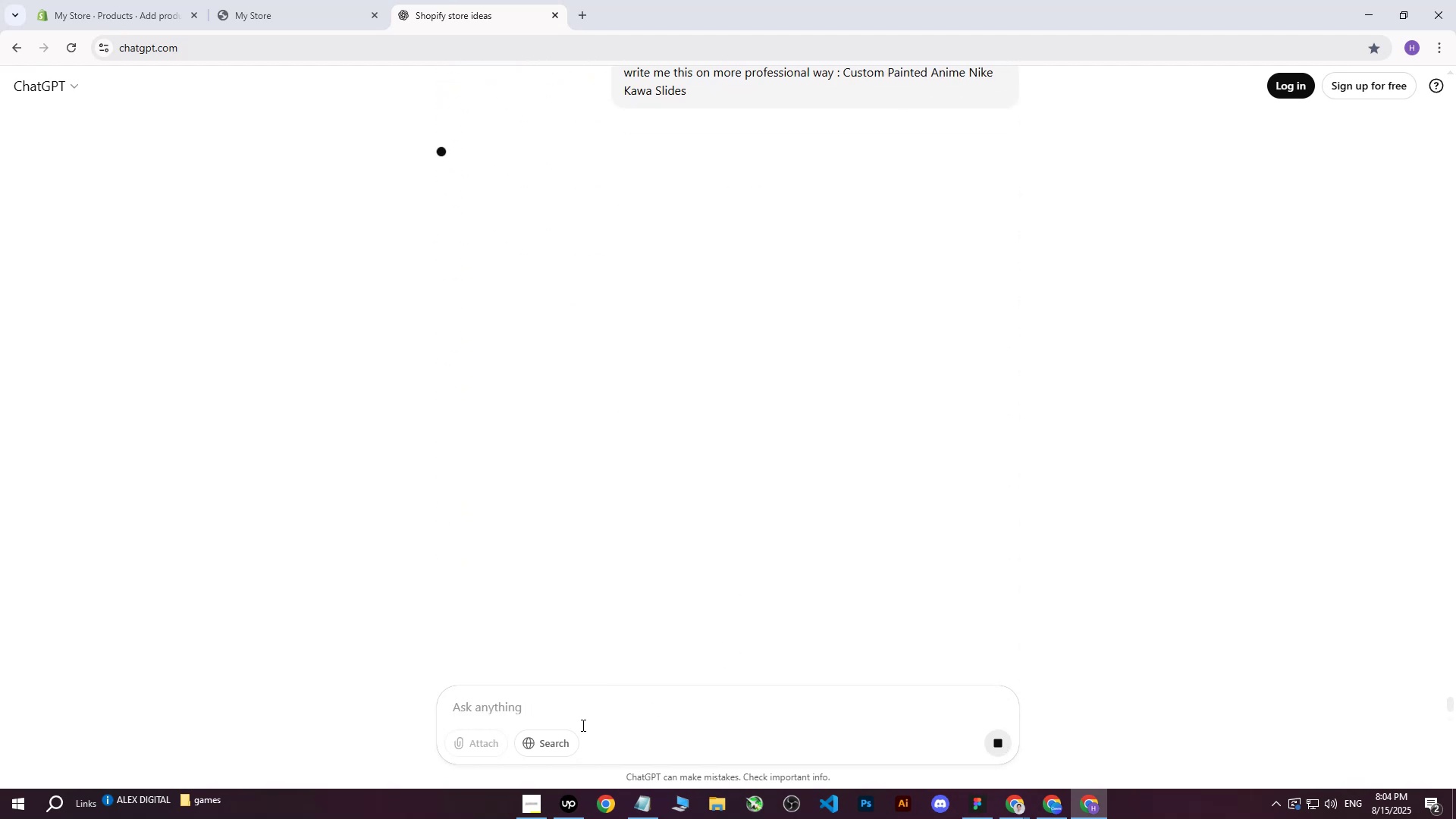 
left_click_drag(start_coordinate=[438, 217], to_coordinate=[952, 209])
 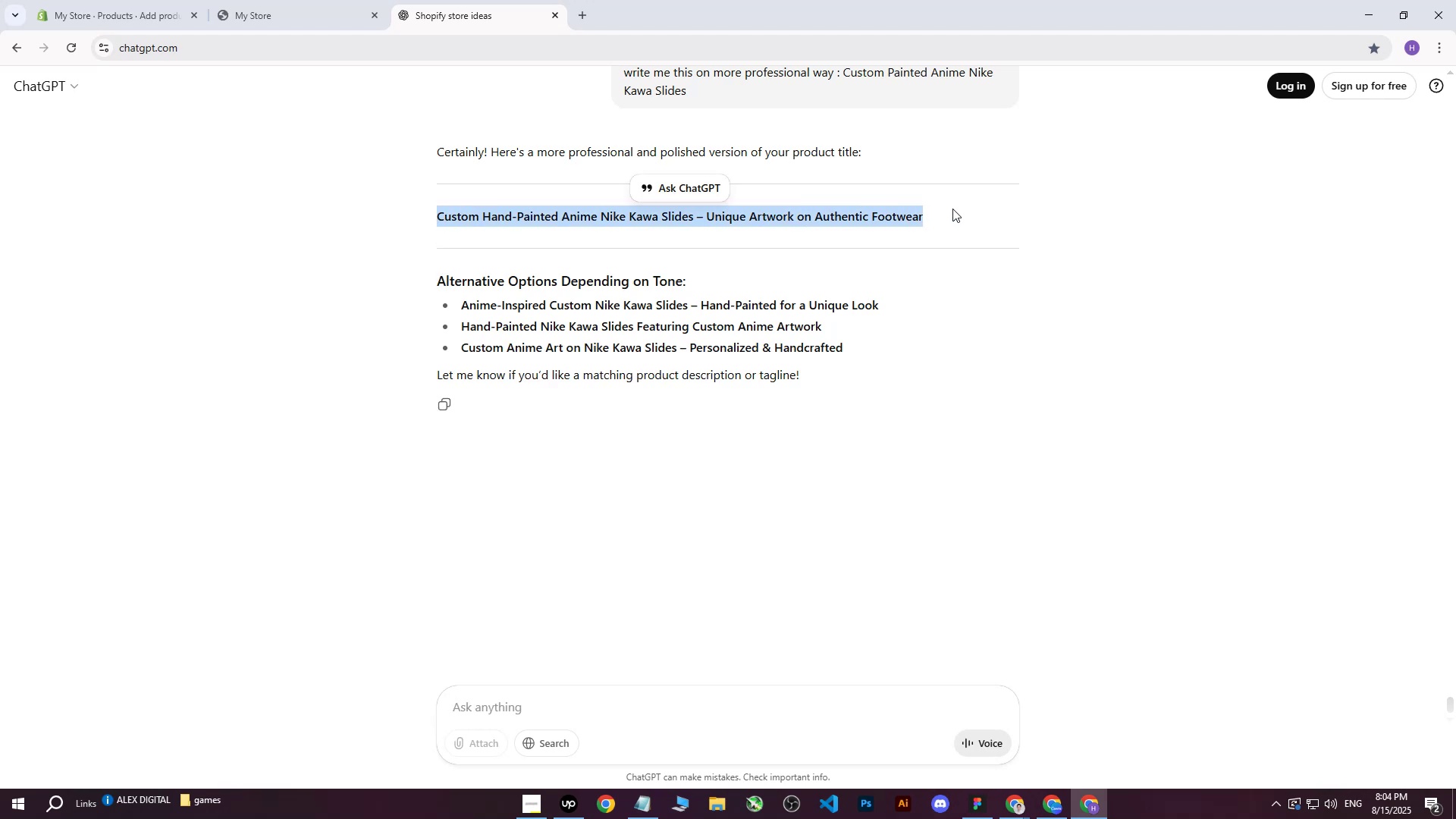 
key(Control+ControlLeft)
 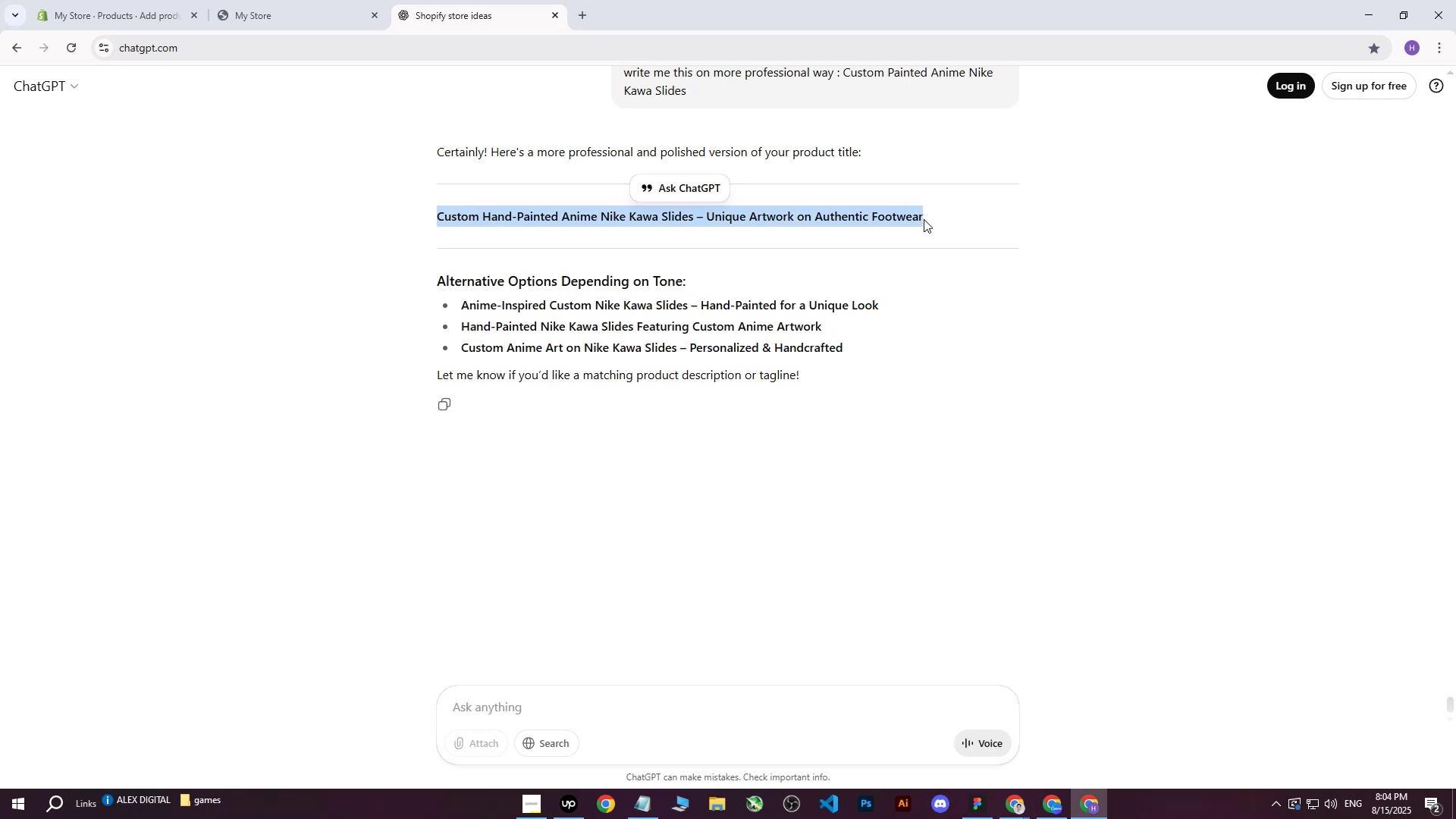 
key(Control+C)
 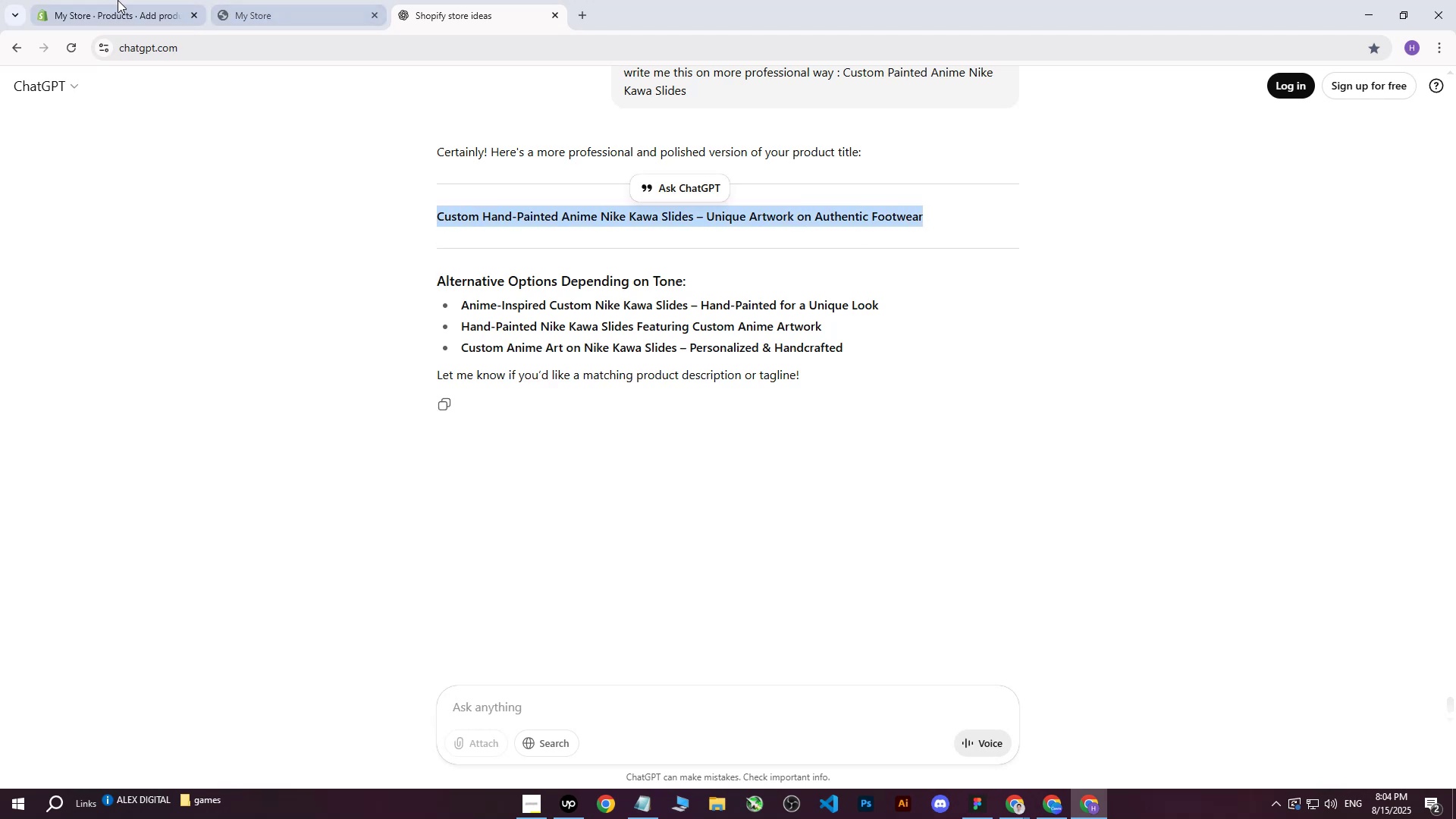 
left_click([116, 0])
 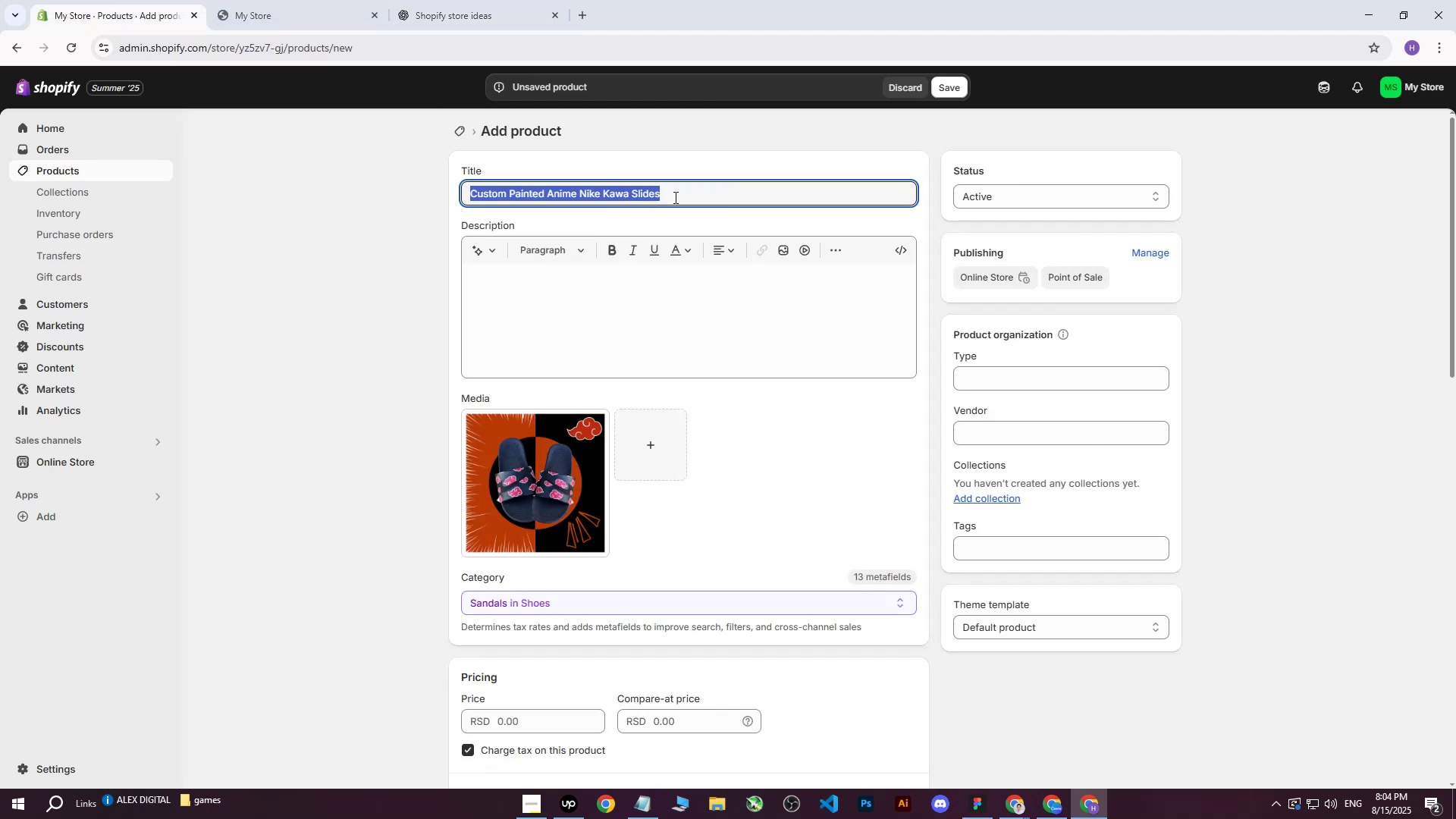 
left_click([689, 196])
 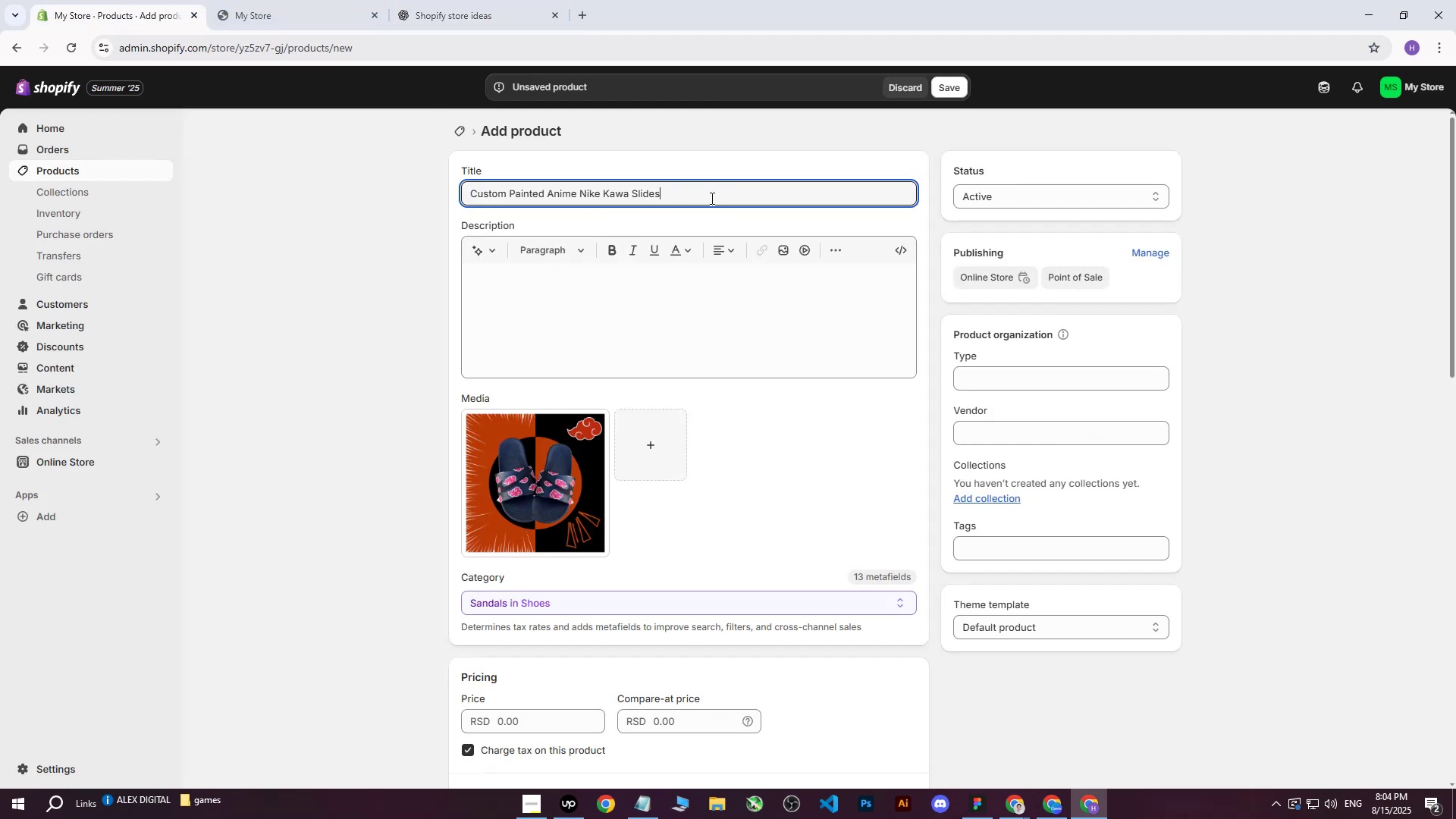 
left_click_drag(start_coordinate=[711, 198], to_coordinate=[368, 199])
 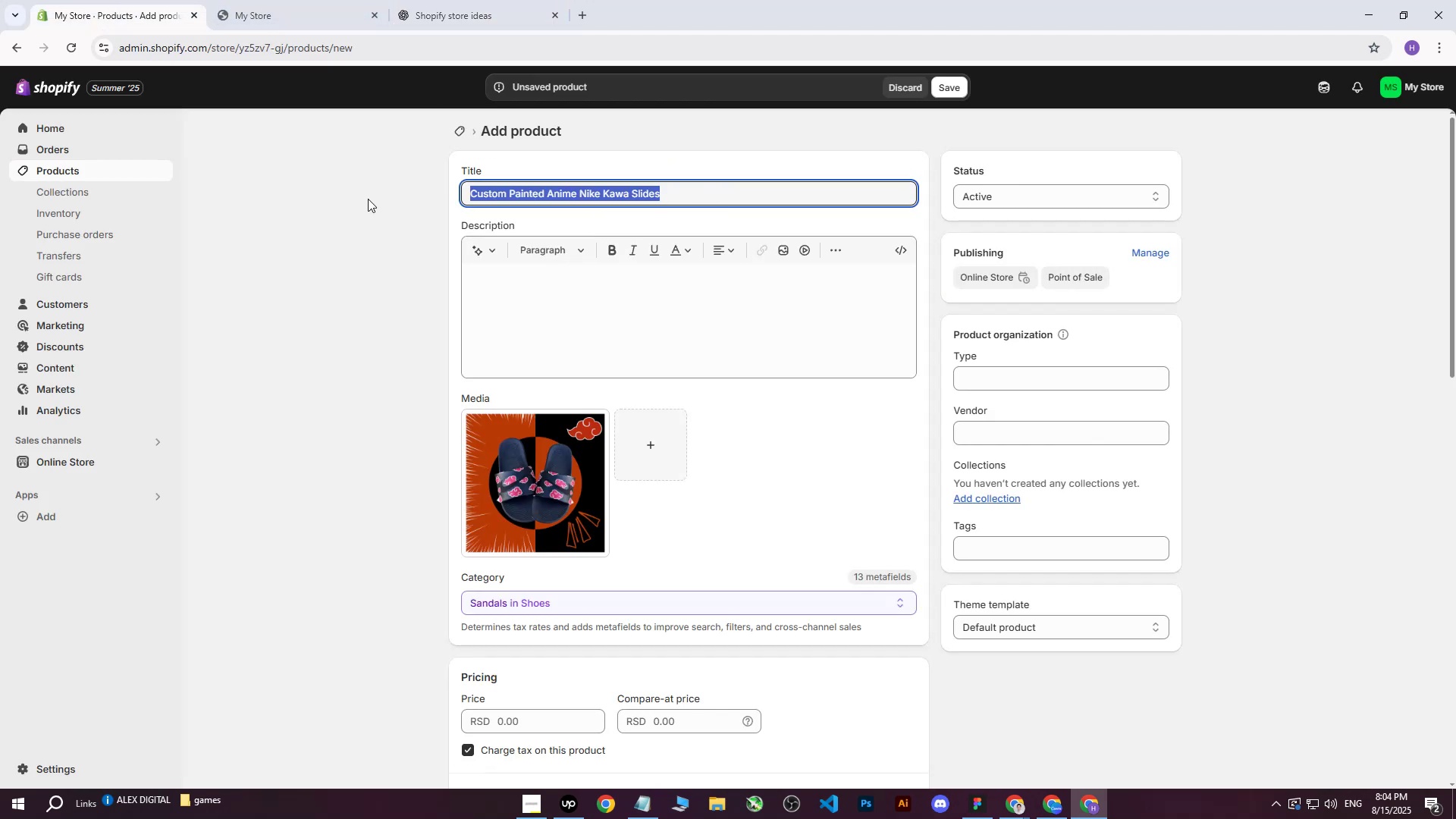 
key(Control+ControlLeft)
 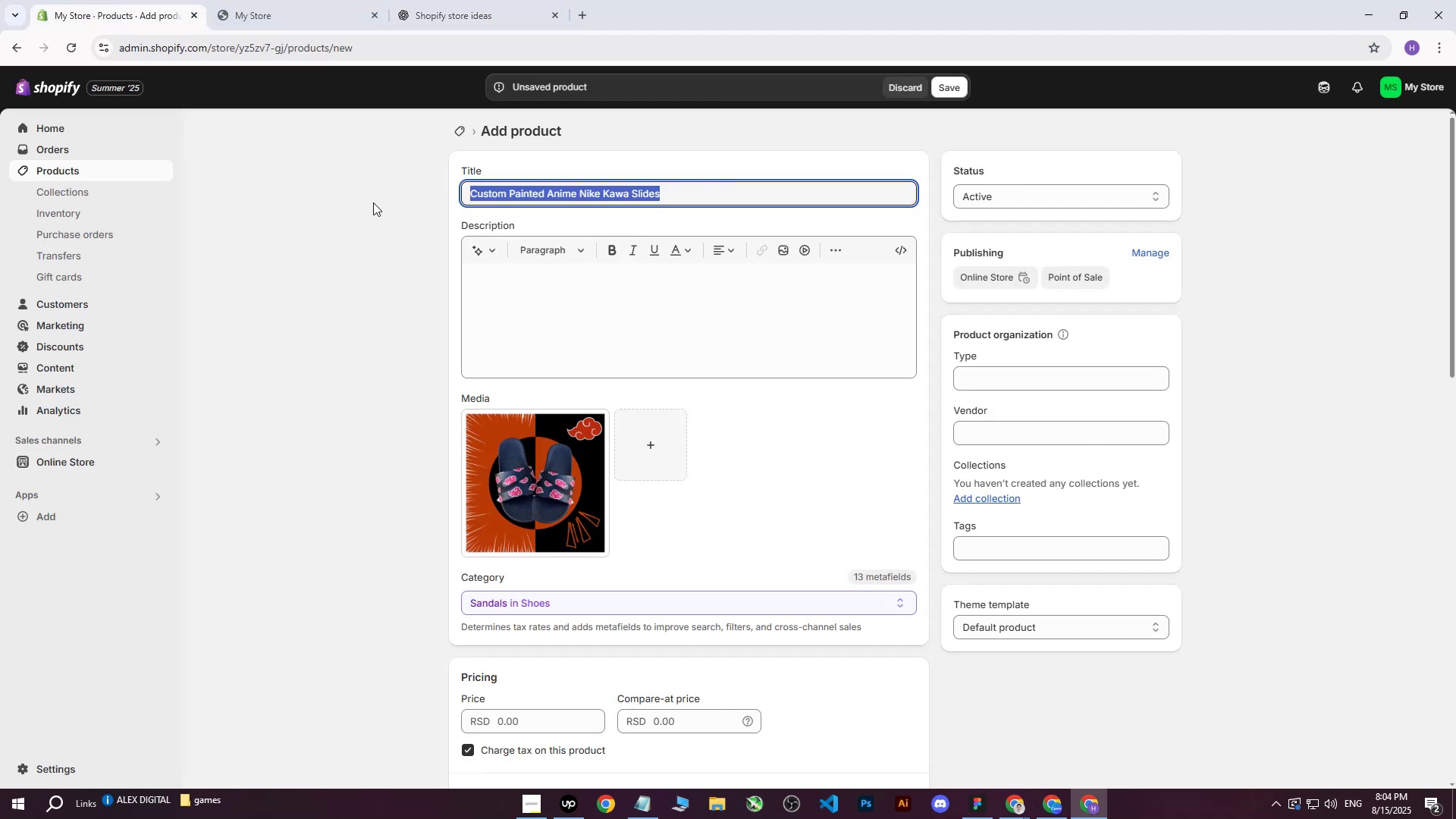 
key(Control+V)
 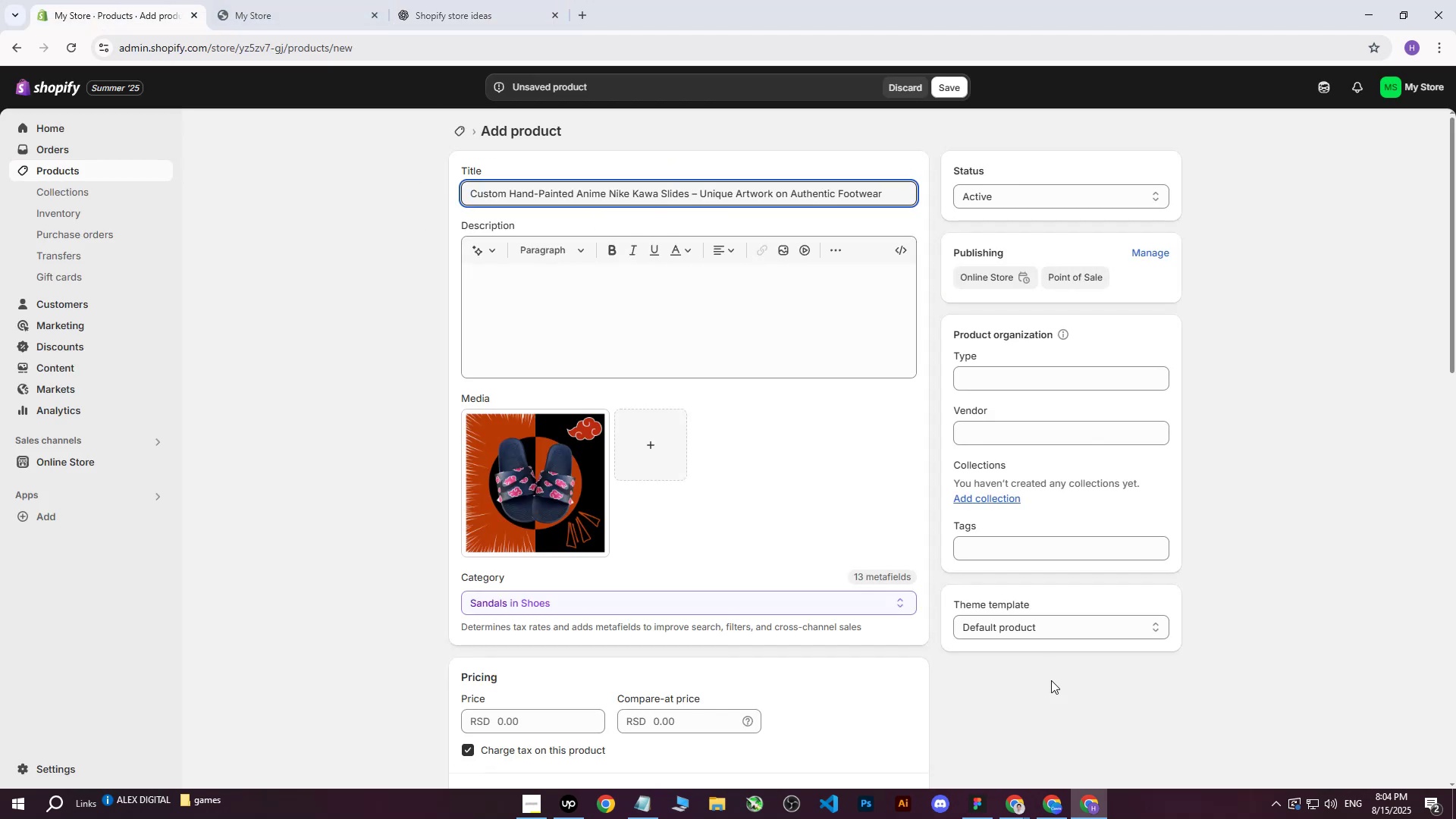 
left_click([1009, 805])
 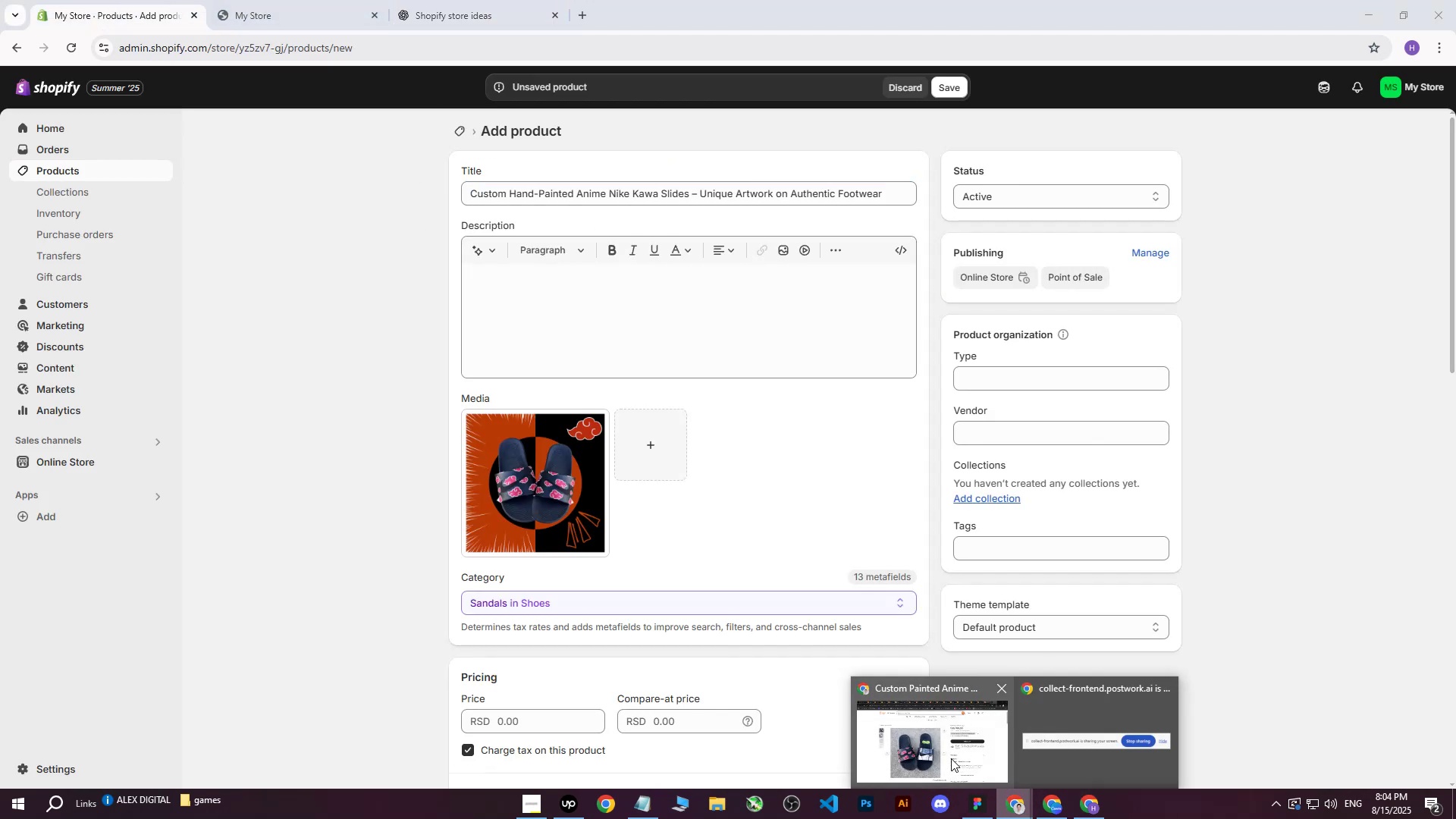 
left_click([951, 758])
 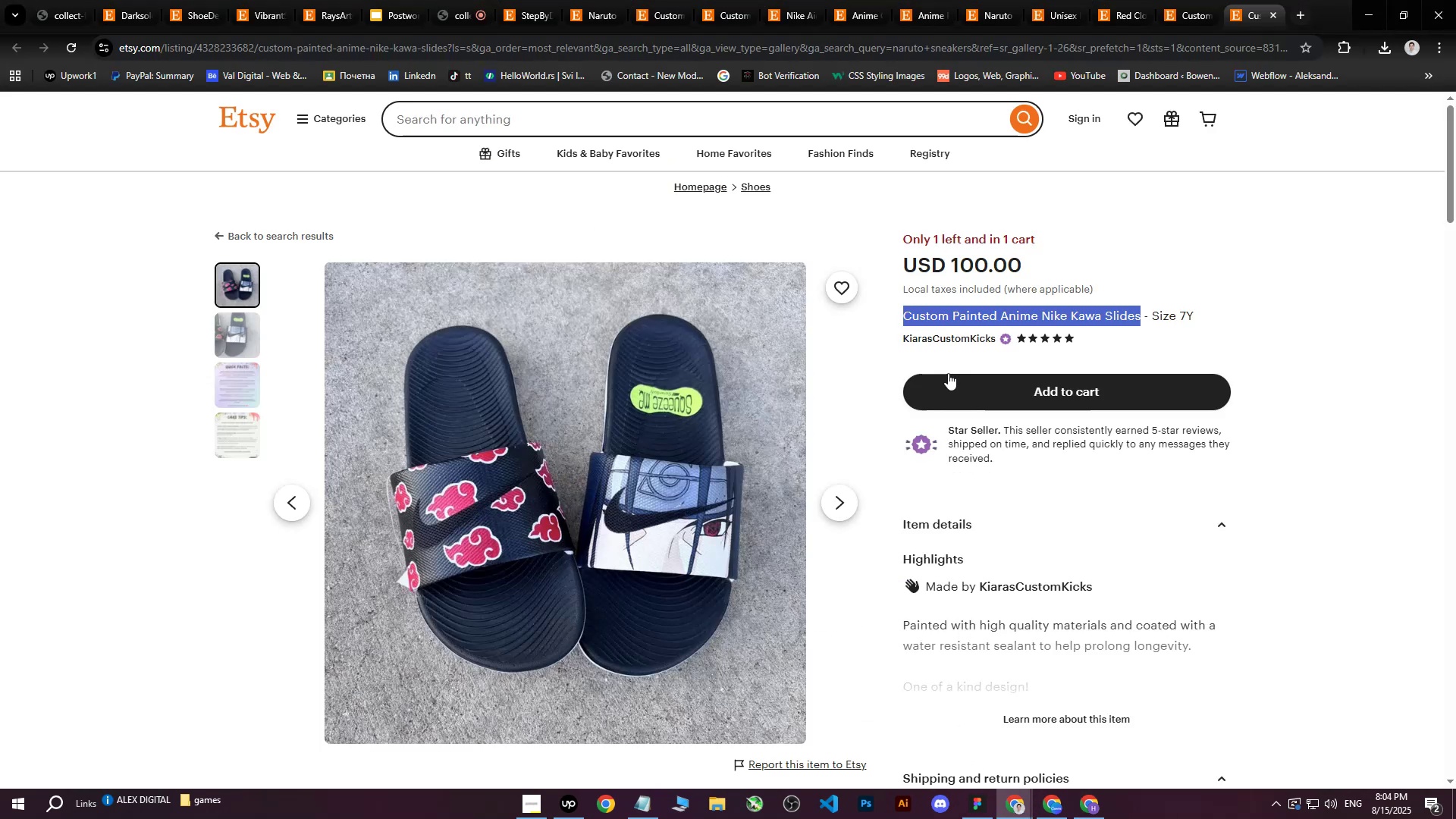 
scroll: coordinate [1065, 449], scroll_direction: down, amount: 2.0
 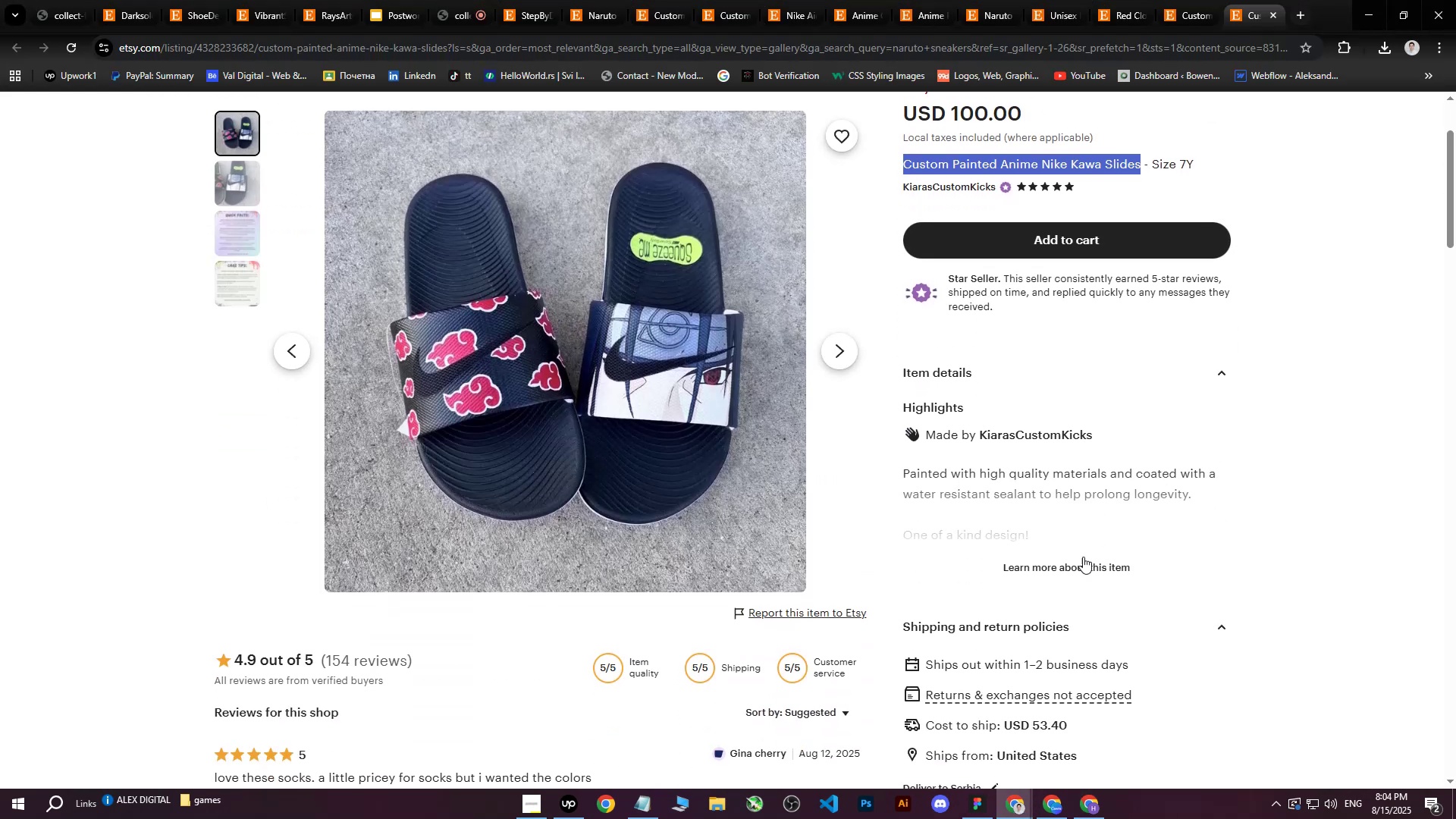 
left_click([1074, 570])
 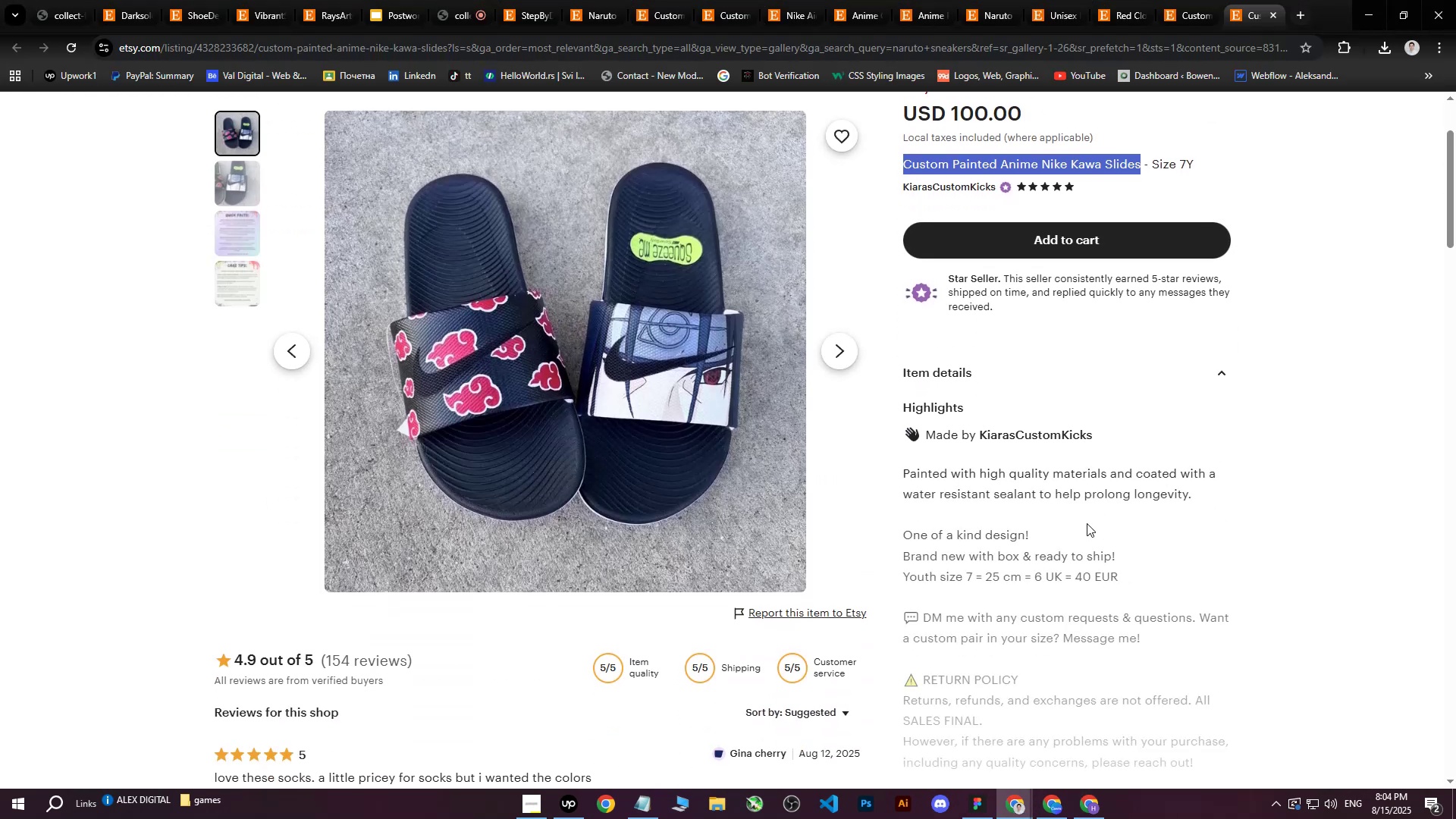 
scroll: coordinate [1087, 520], scroll_direction: down, amount: 1.0
 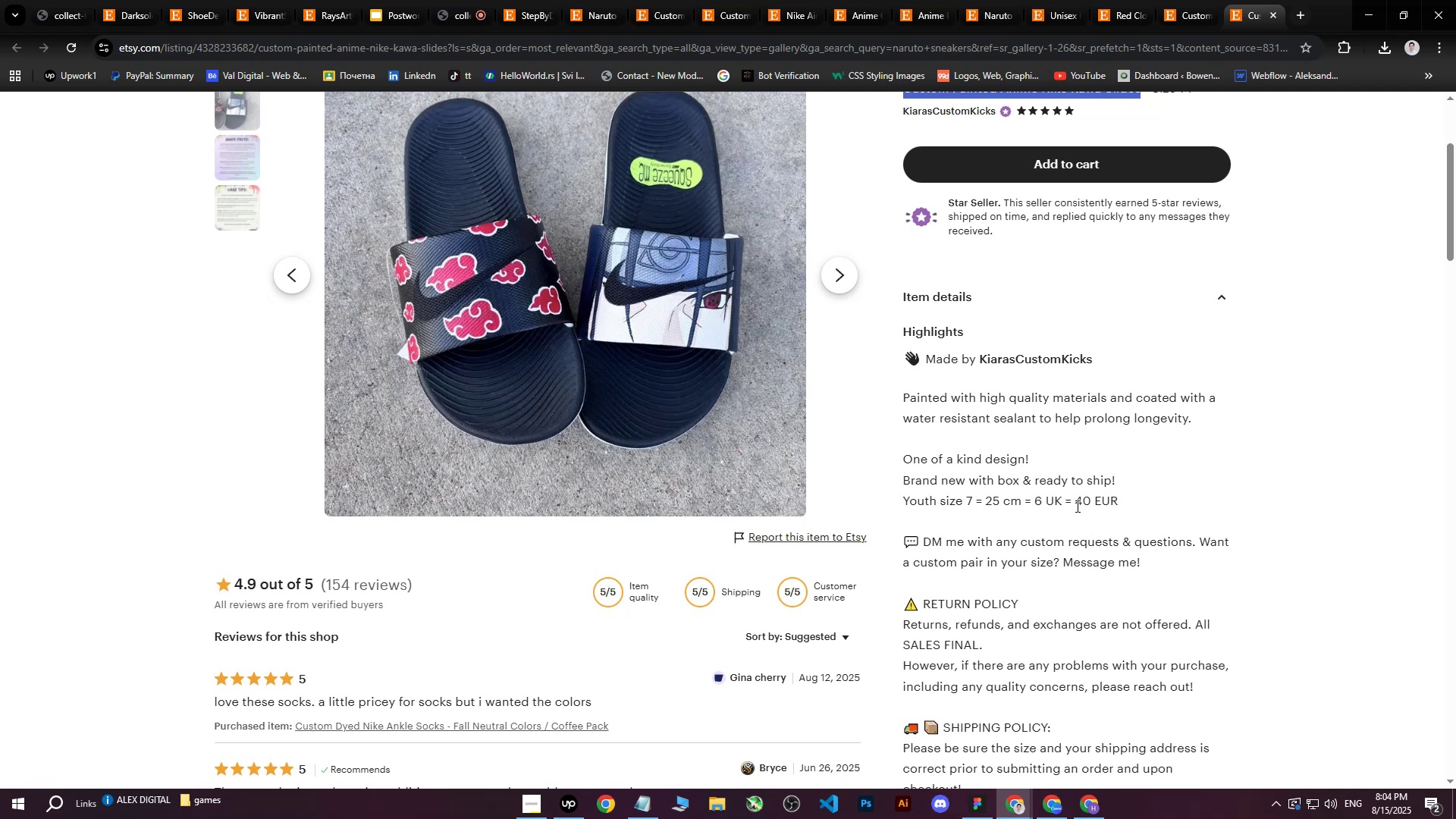 
wait(6.25)
 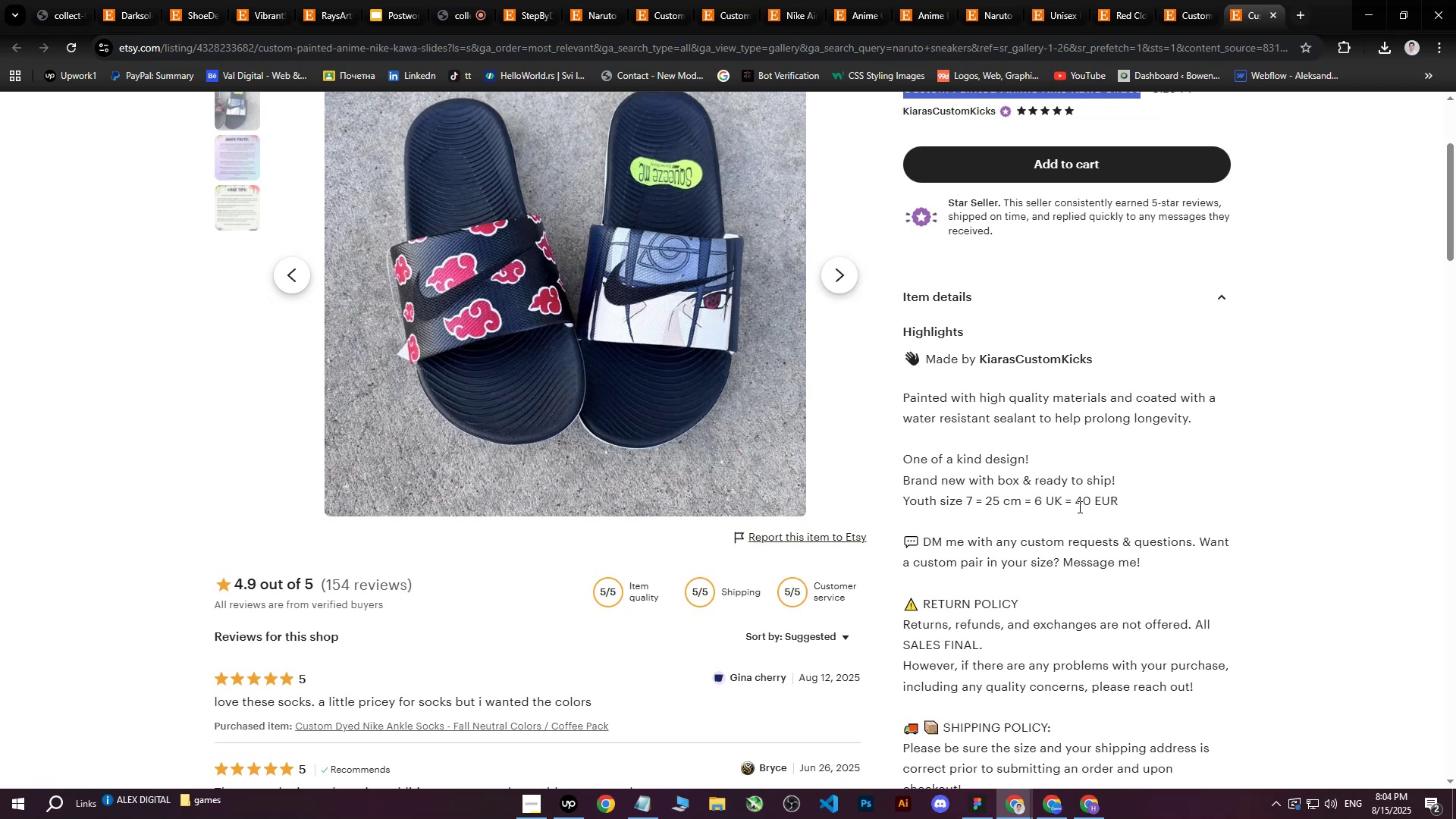 
scroll: coordinate [966, 445], scroll_direction: down, amount: 2.0
 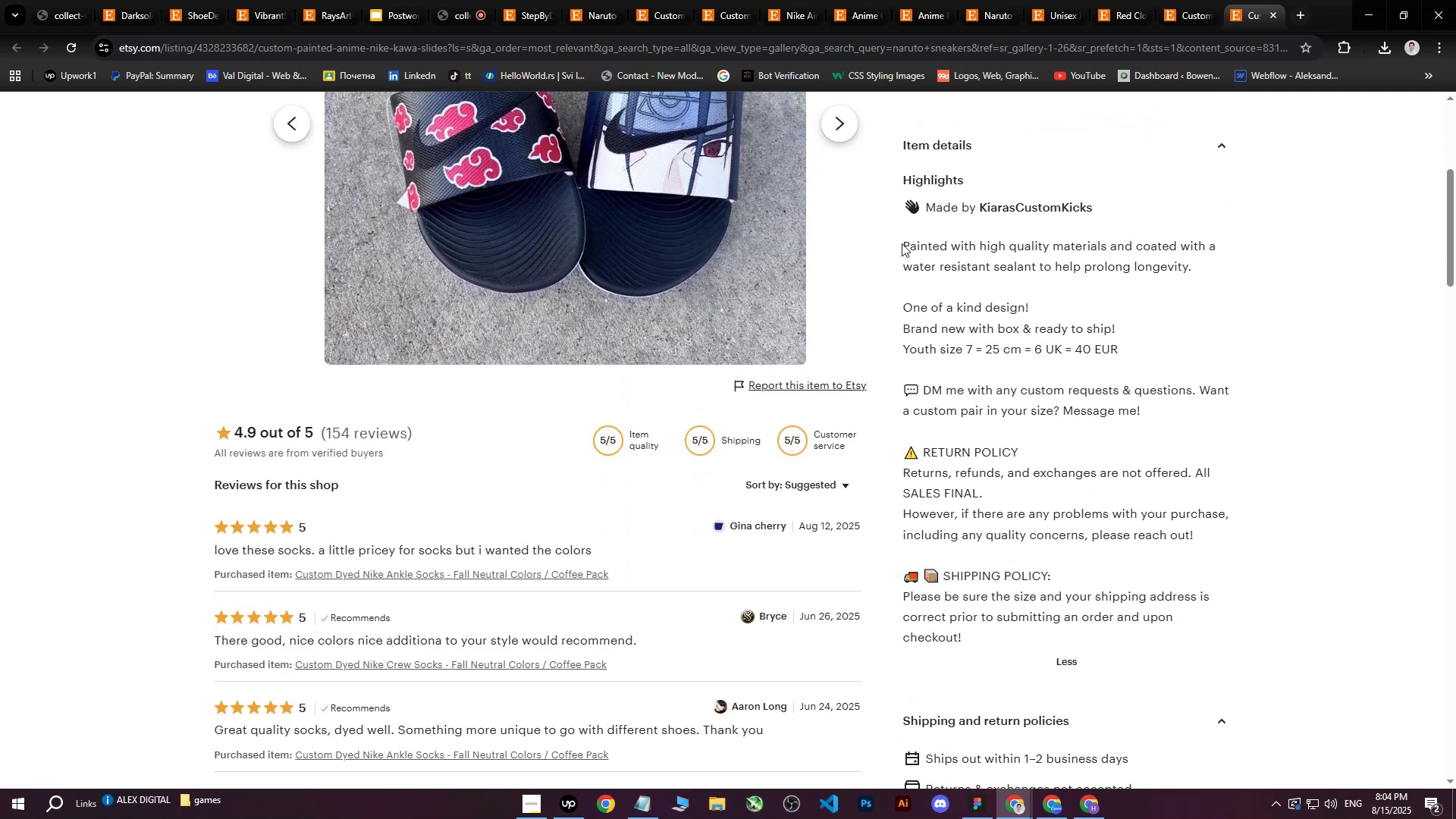 
double_click([904, 245])
 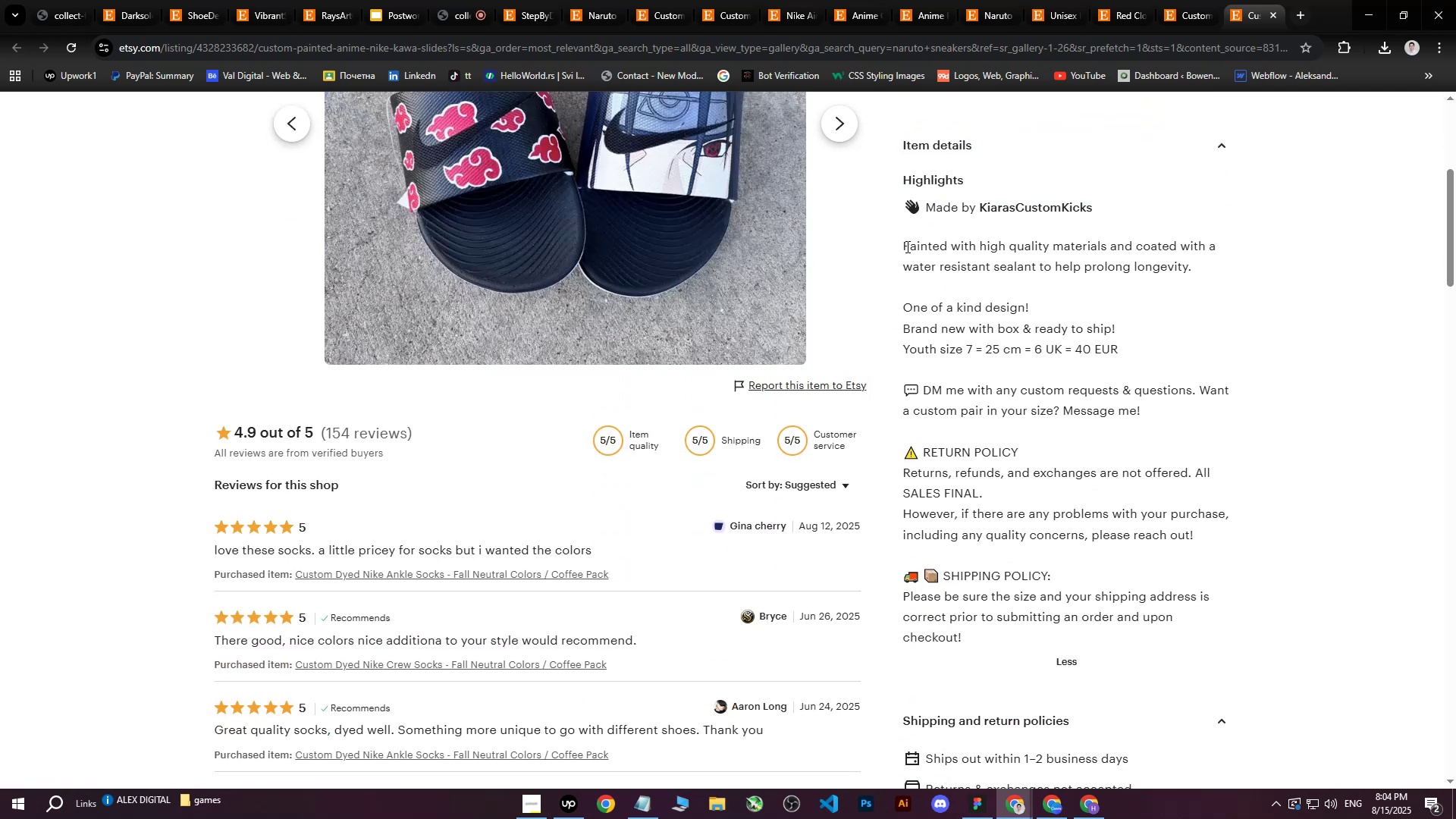 
left_click_drag(start_coordinate=[905, 245], to_coordinate=[1003, 488])
 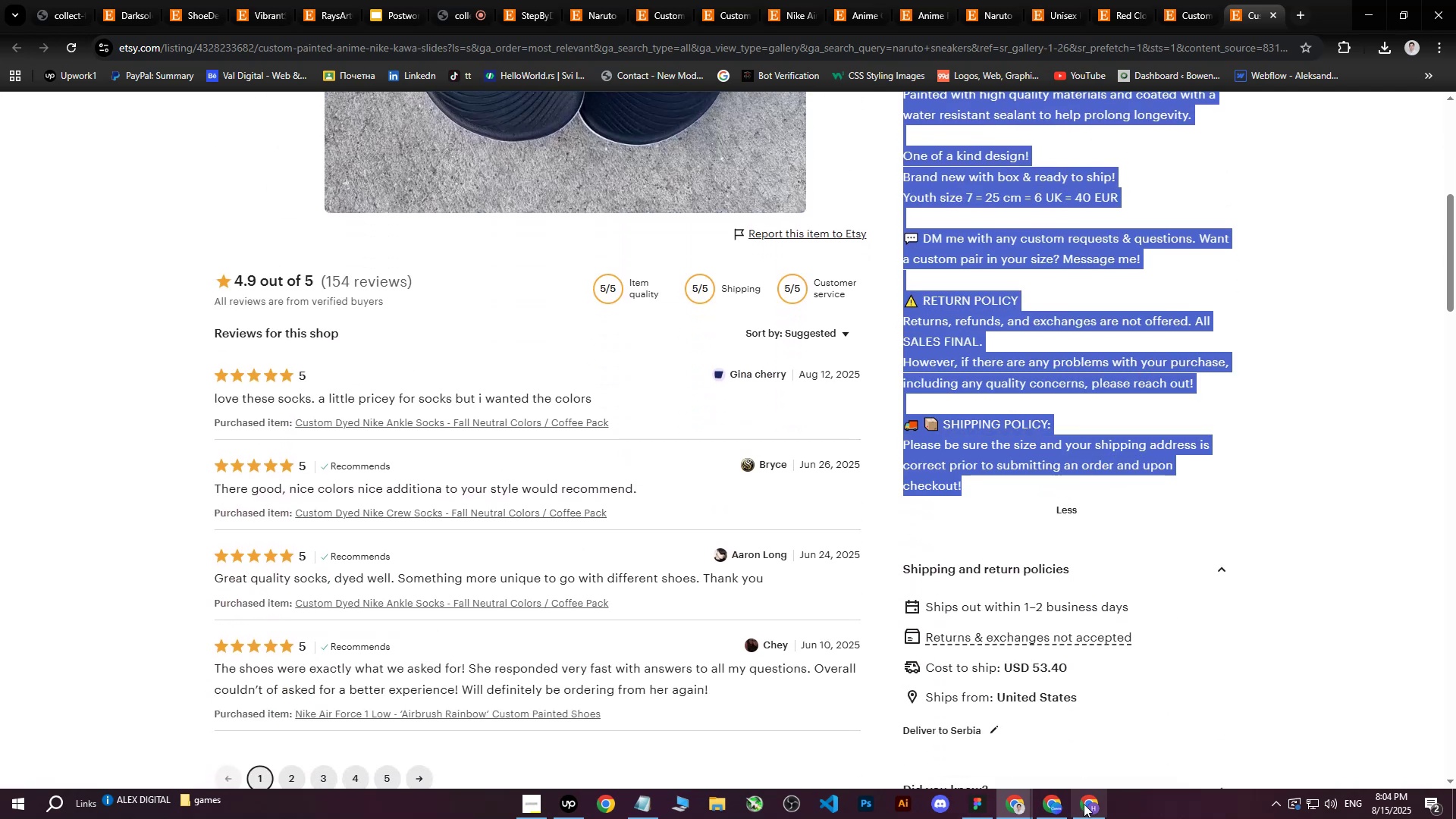 
scroll: coordinate [1166, 326], scroll_direction: down, amount: 2.0
 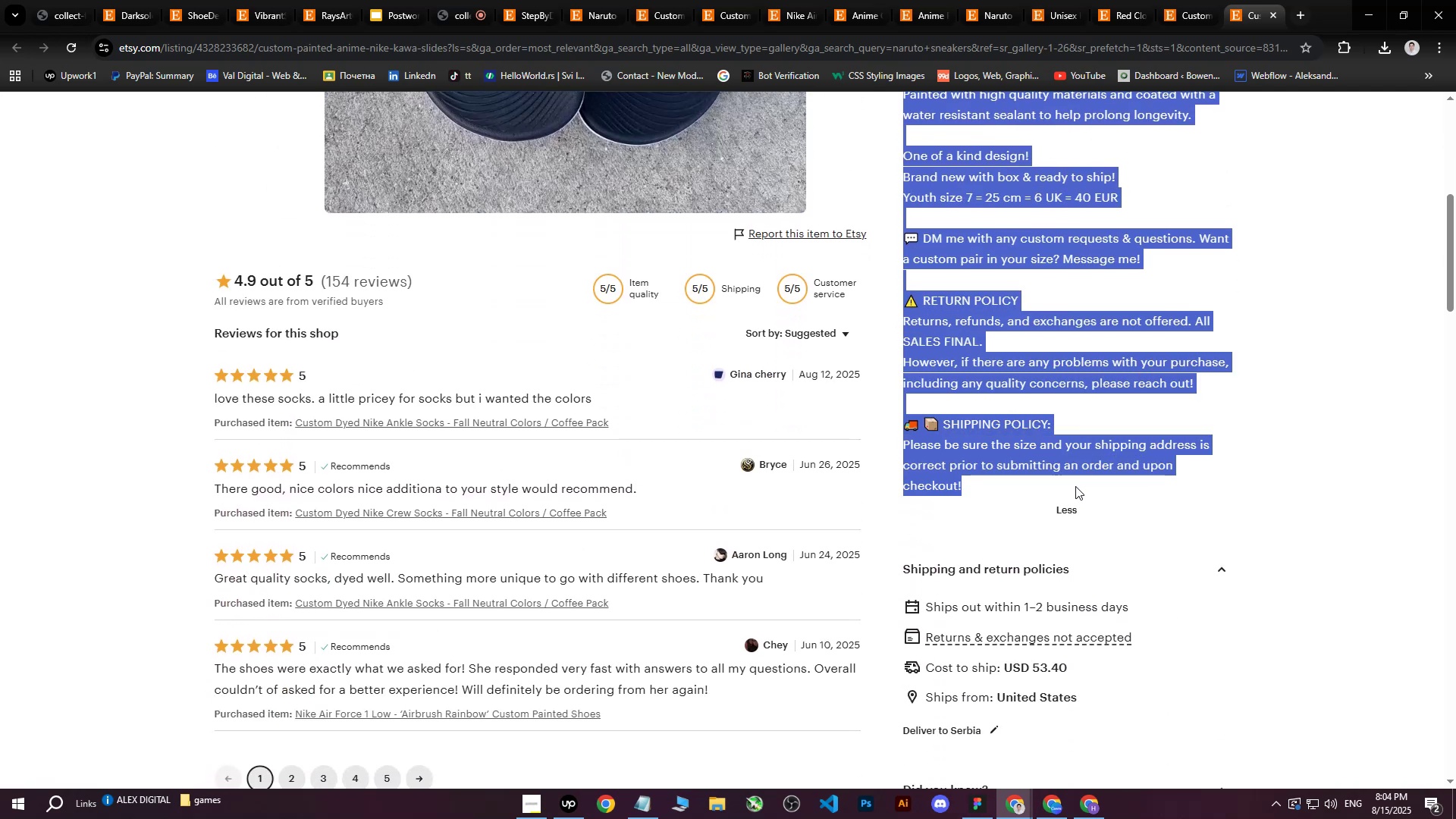 
key(Control+ControlLeft)
 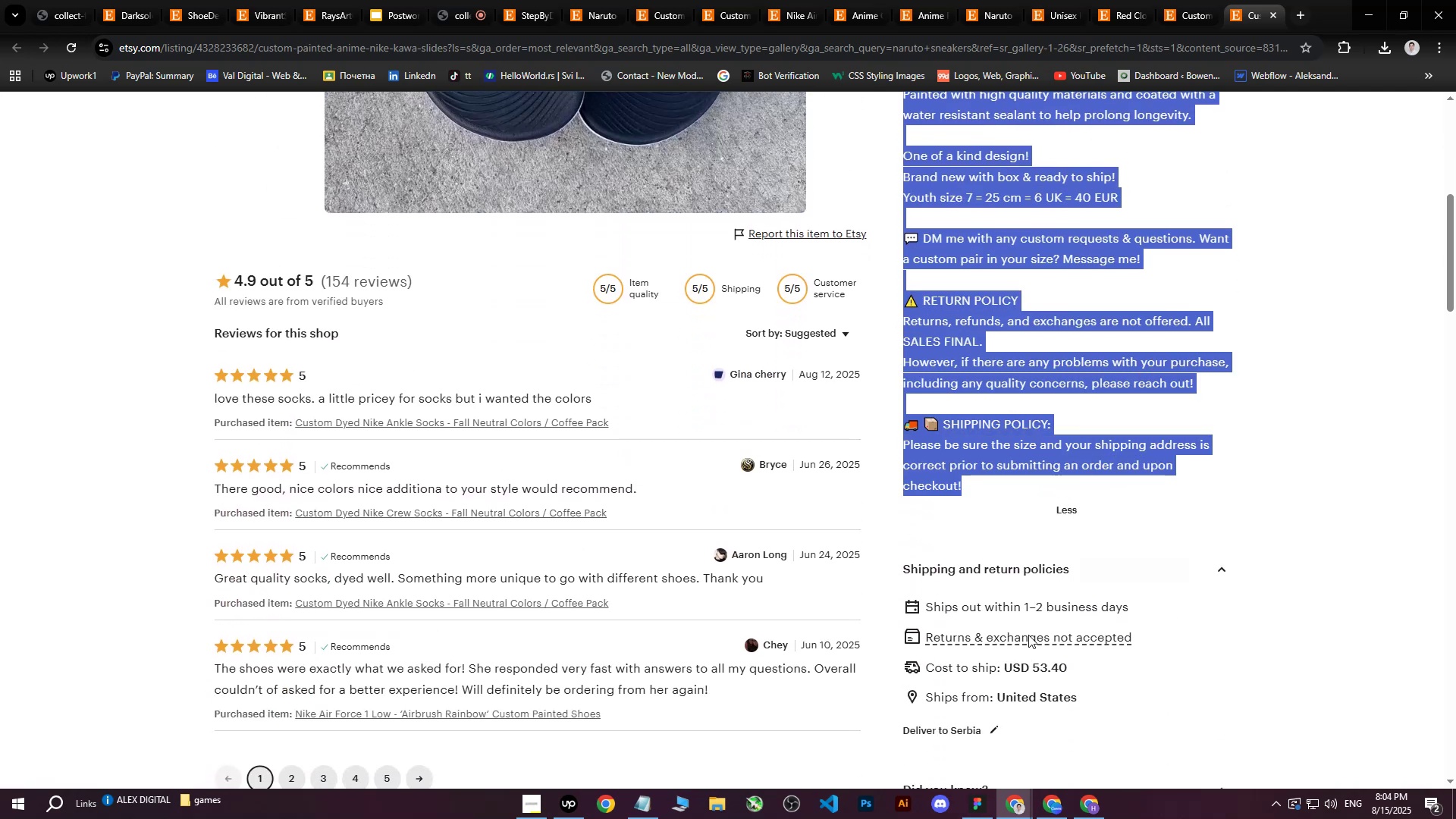 
key(Control+C)
 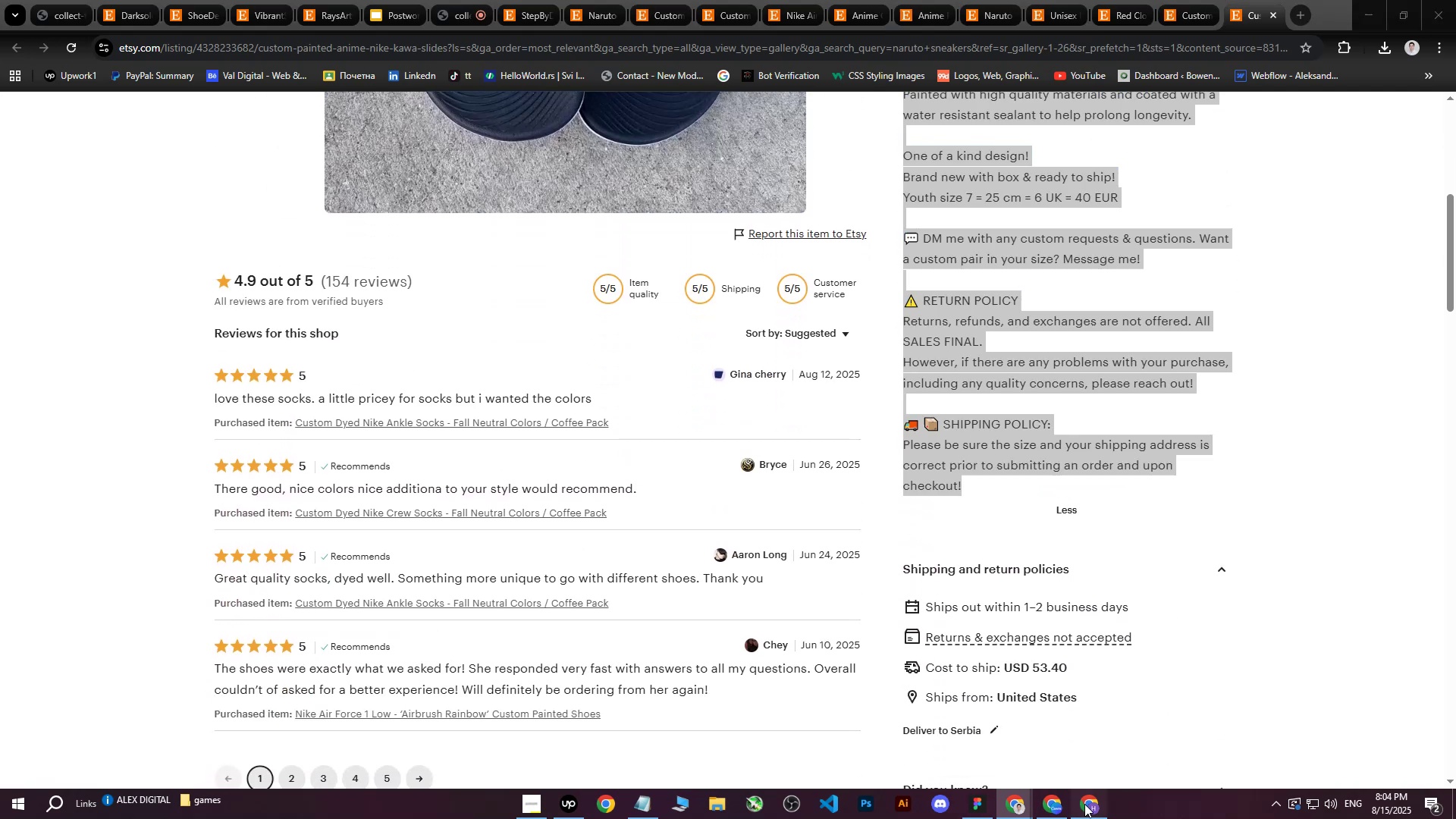 
left_click([1084, 804])
 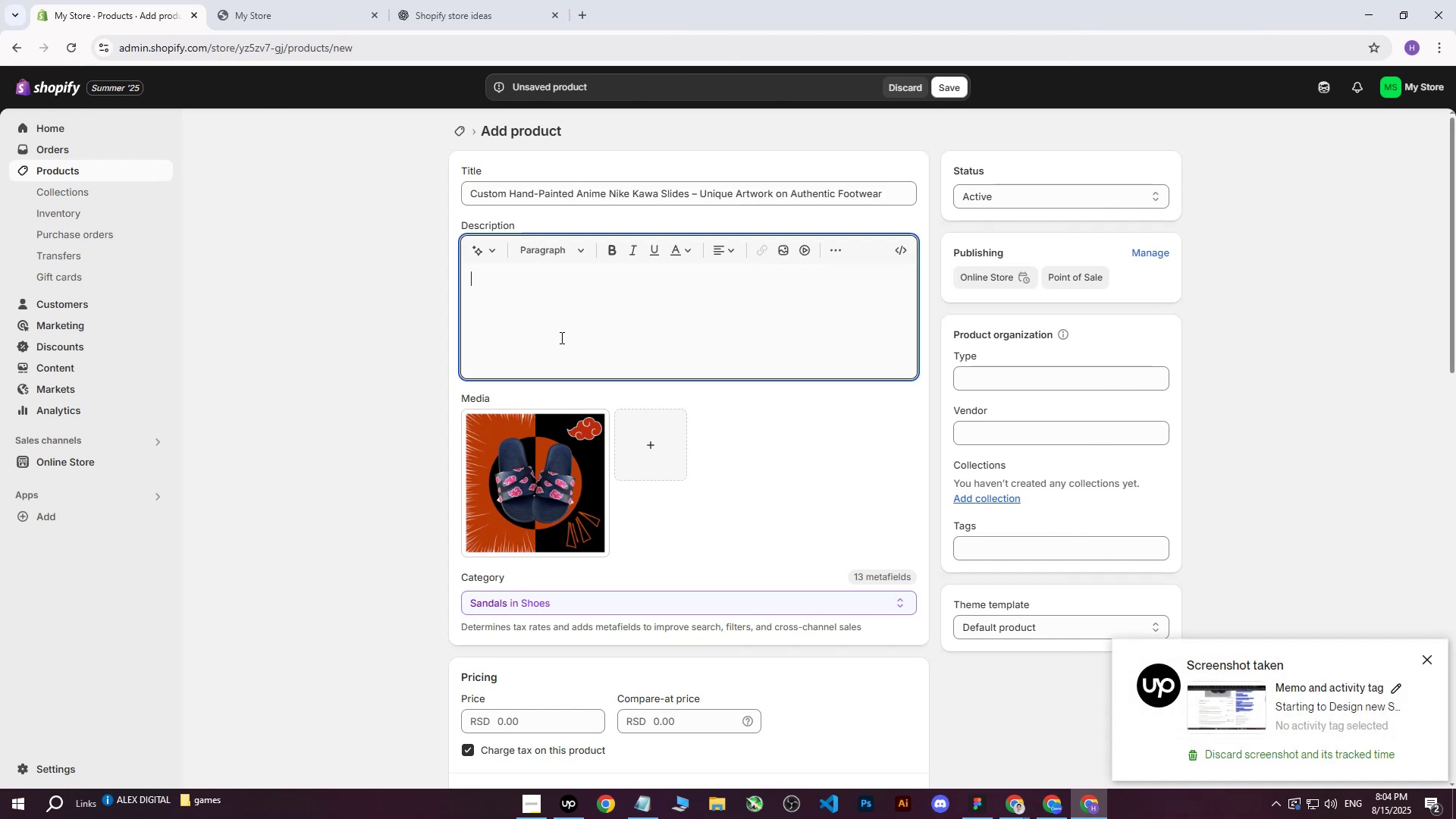 
double_click([460, 0])
 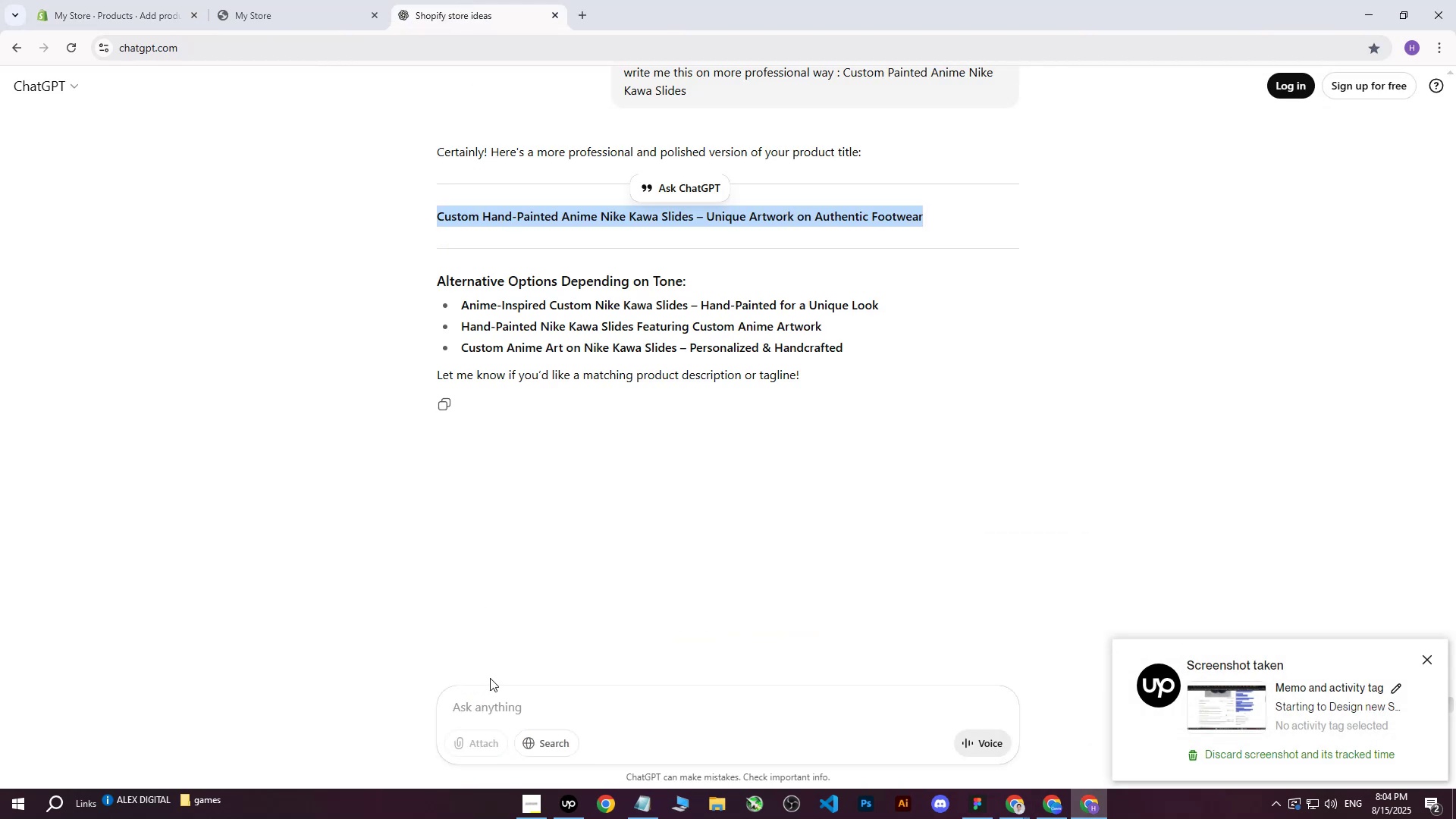 
left_click([483, 708])
 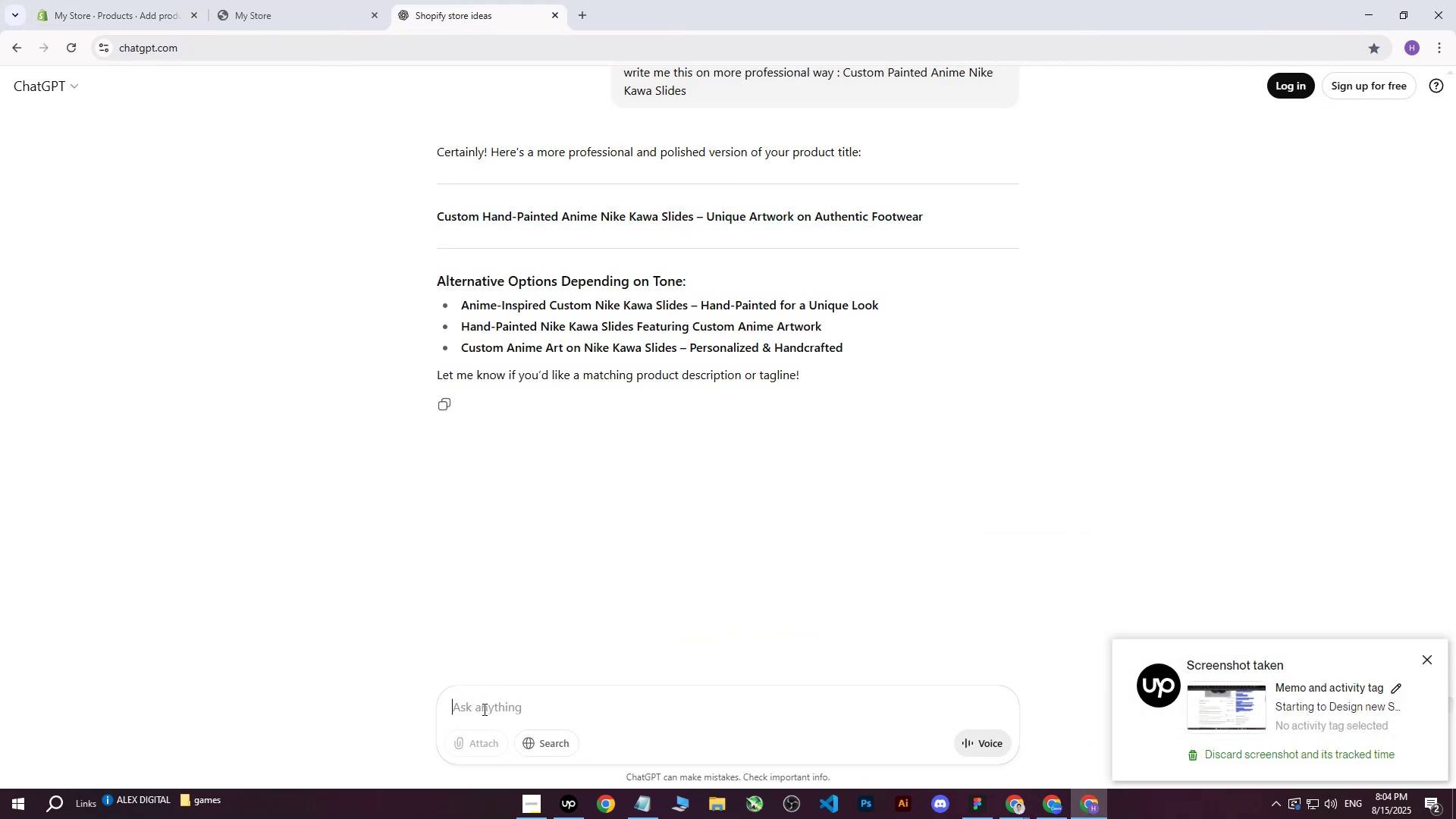 
type(write me on more professional way: )
 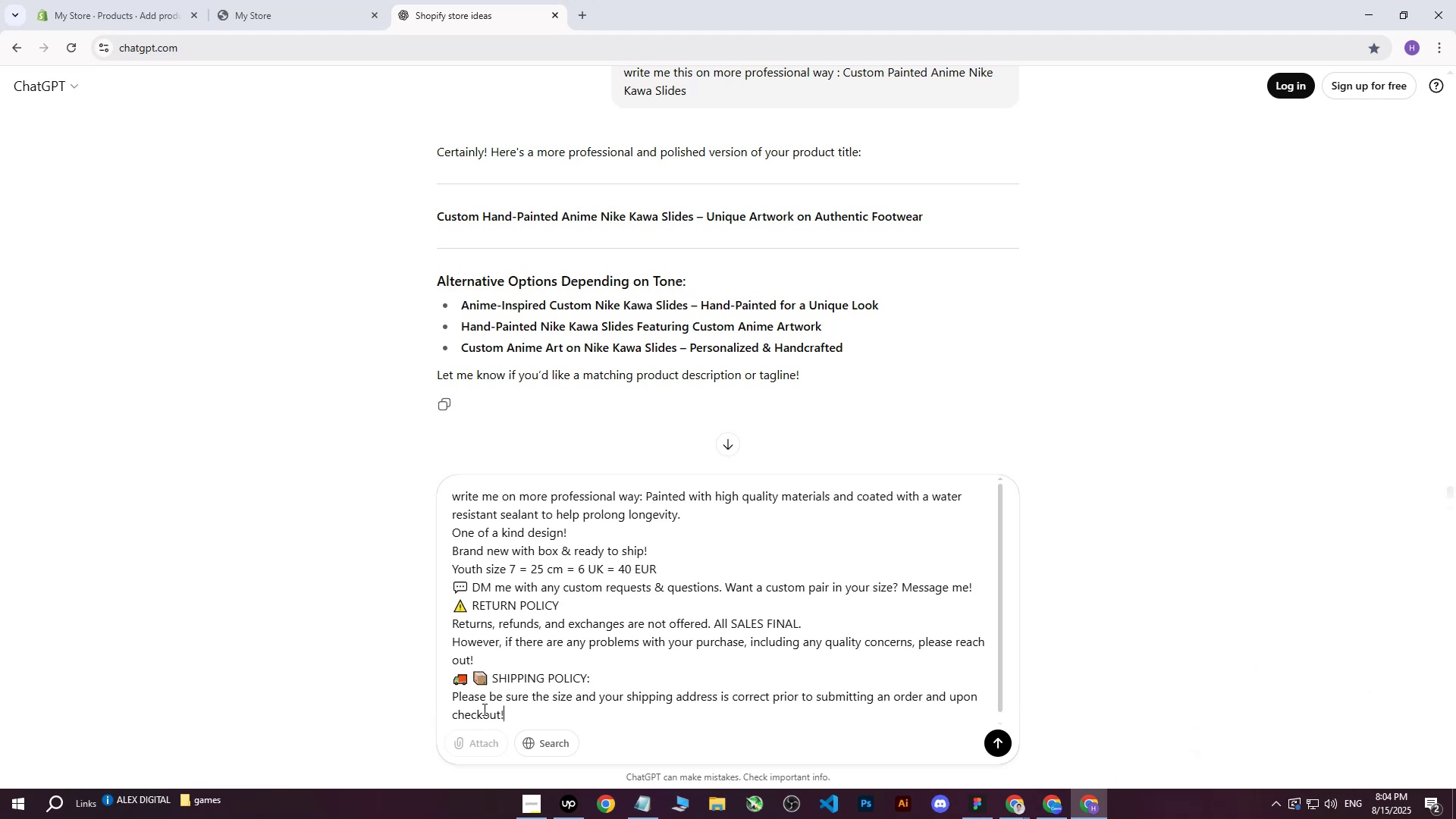 
 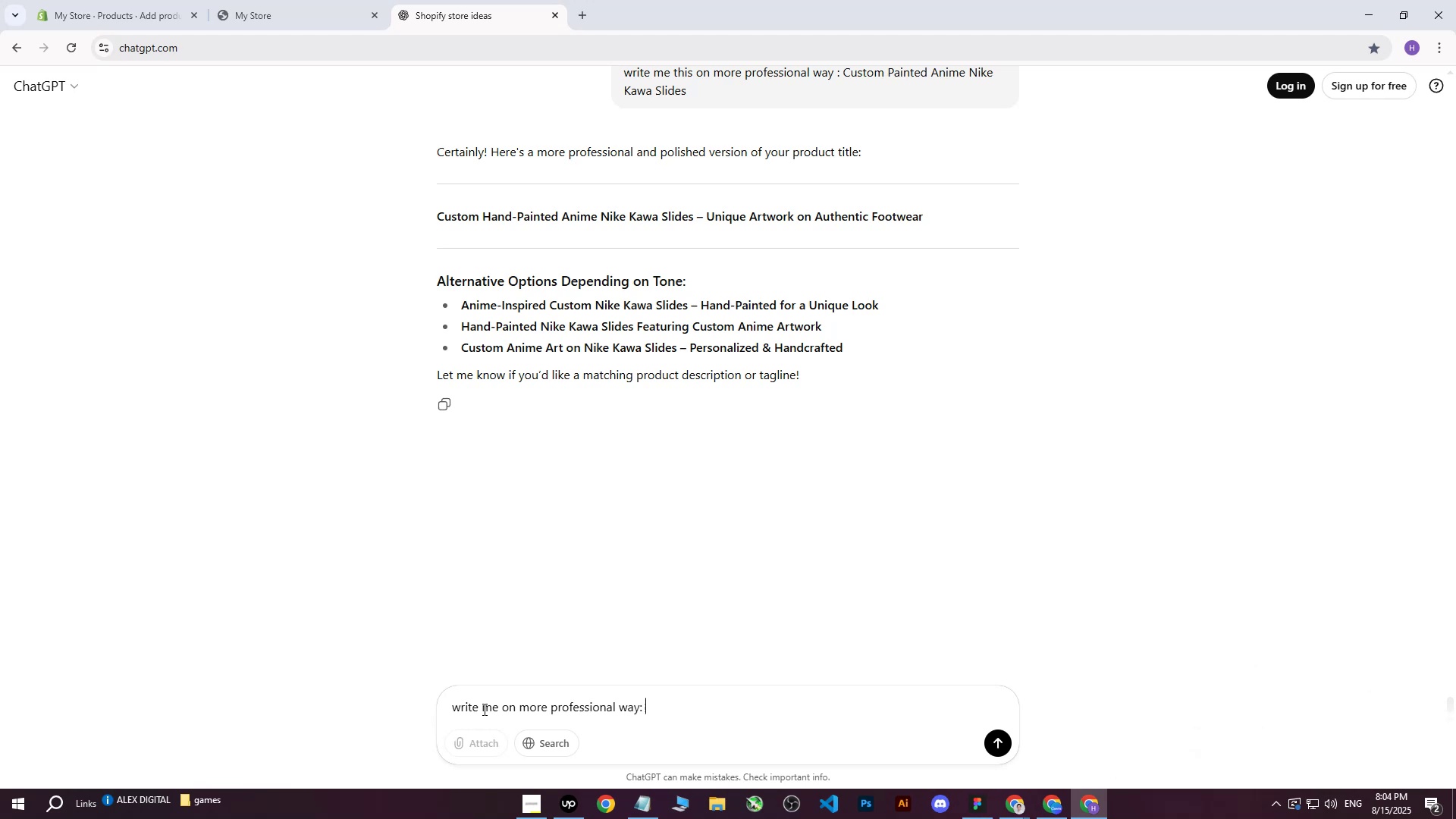 
key(Control+ControlLeft)
 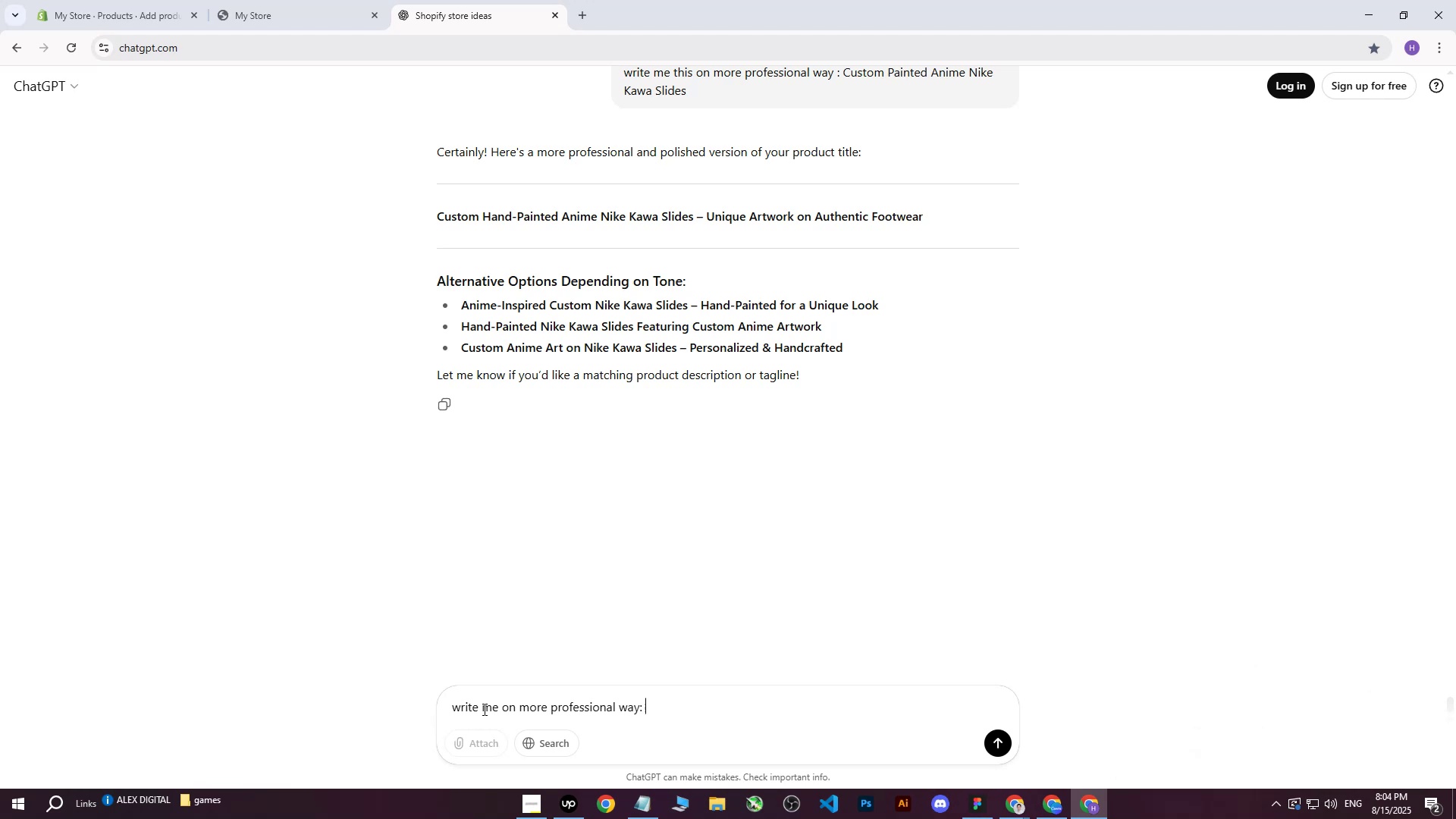 
key(Control+V)
 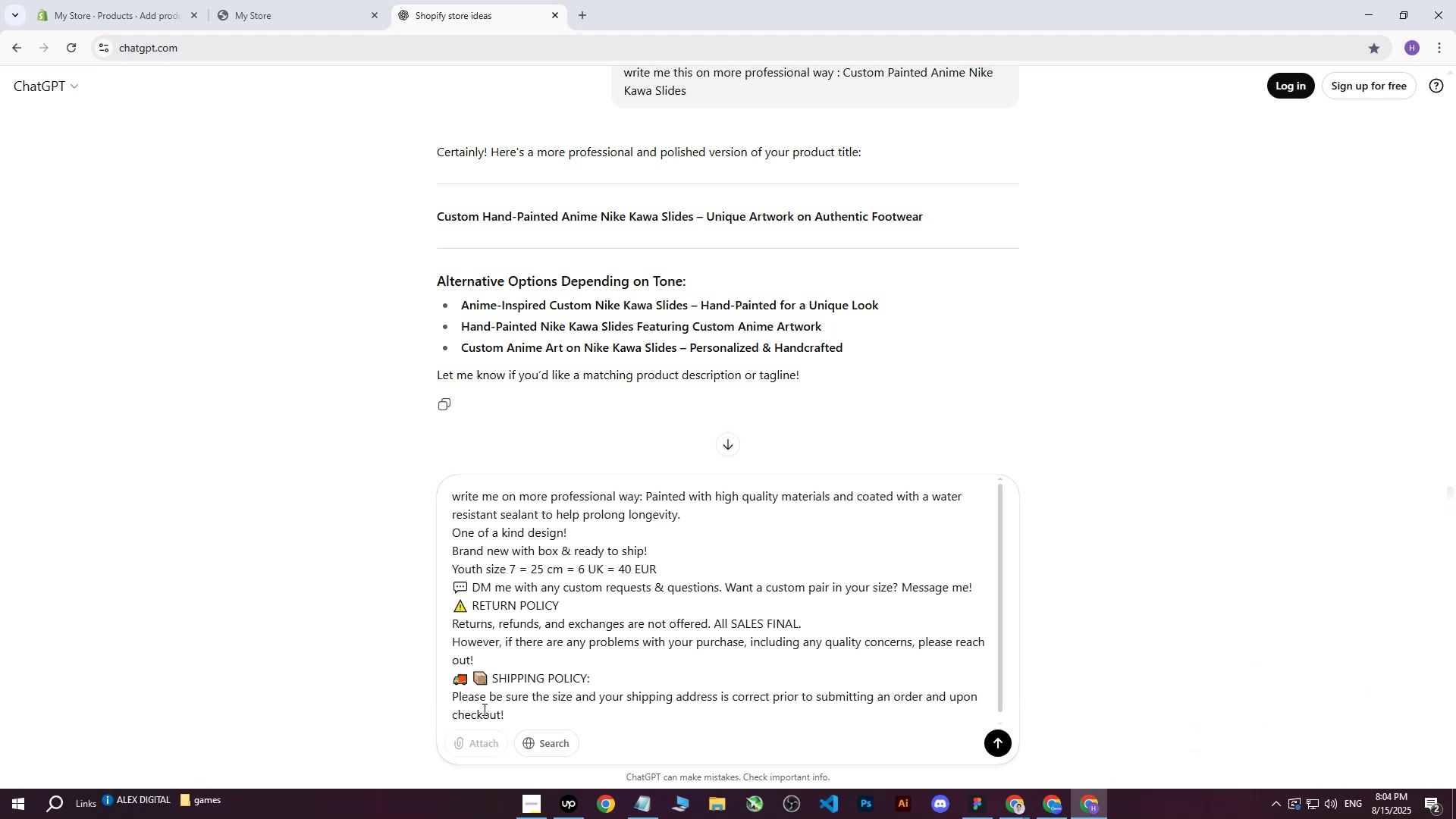 
key(Enter)
 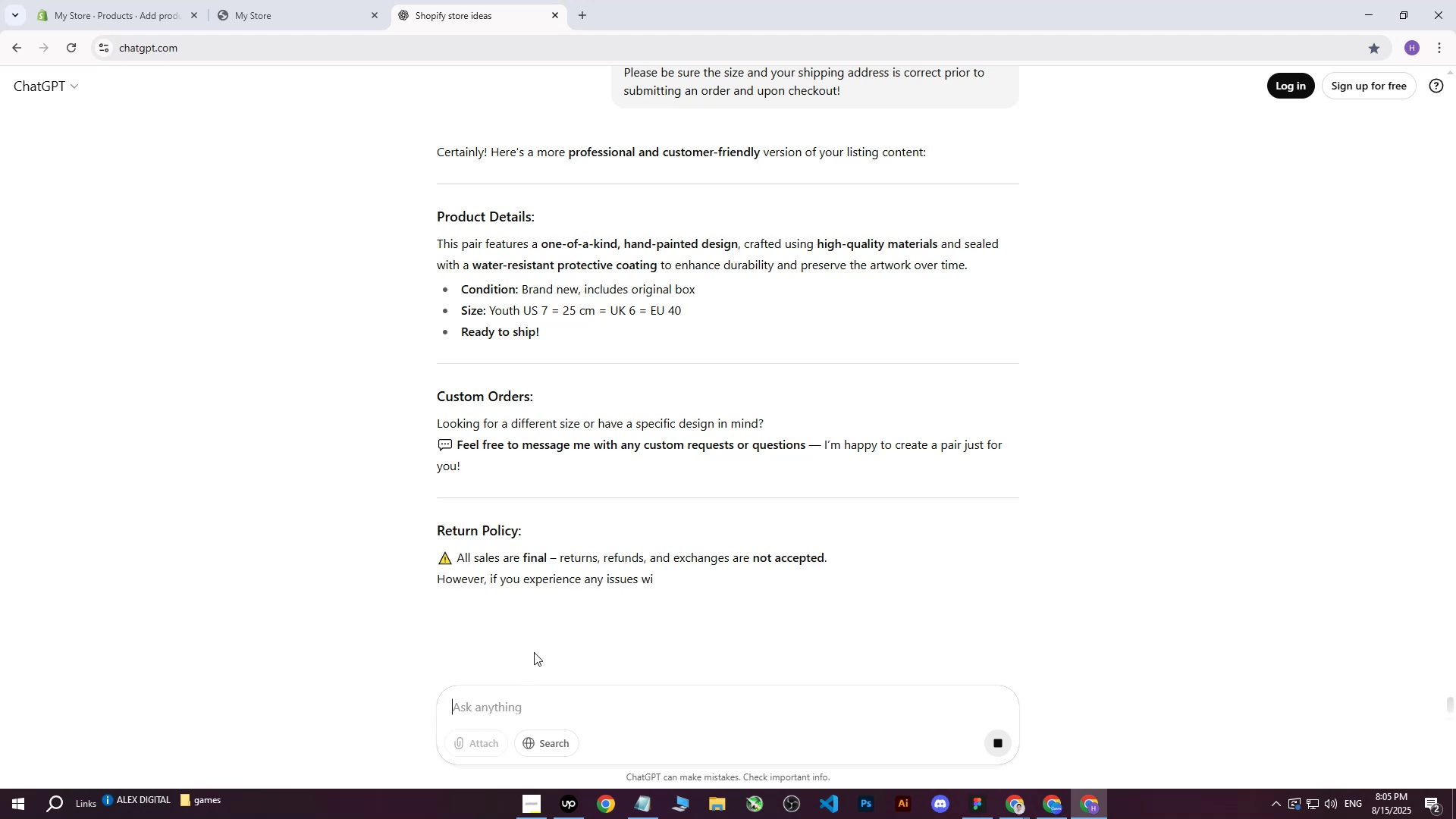 
wait(14.92)
 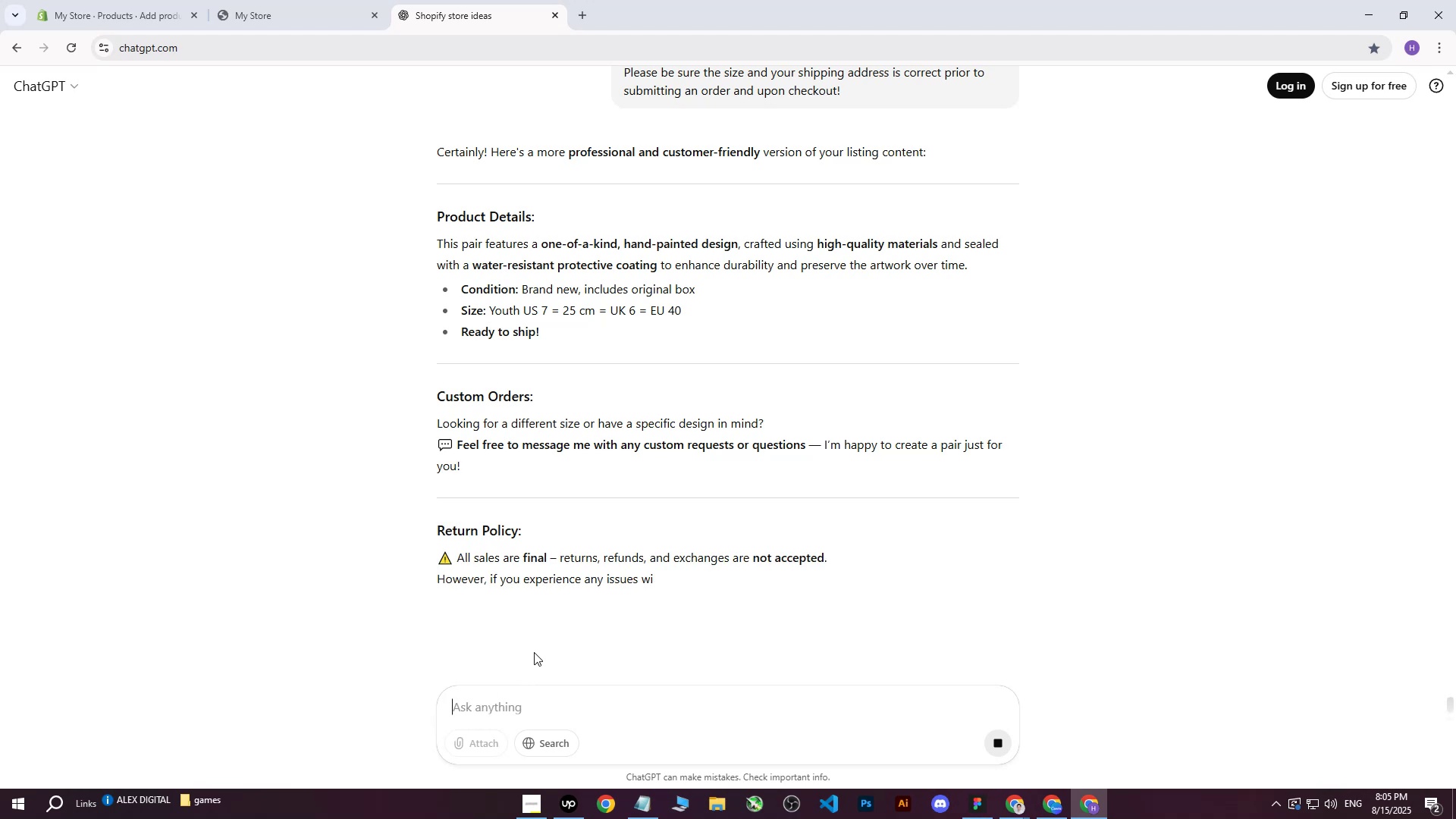 
left_click_drag(start_coordinate=[438, 241], to_coordinate=[671, 491])
 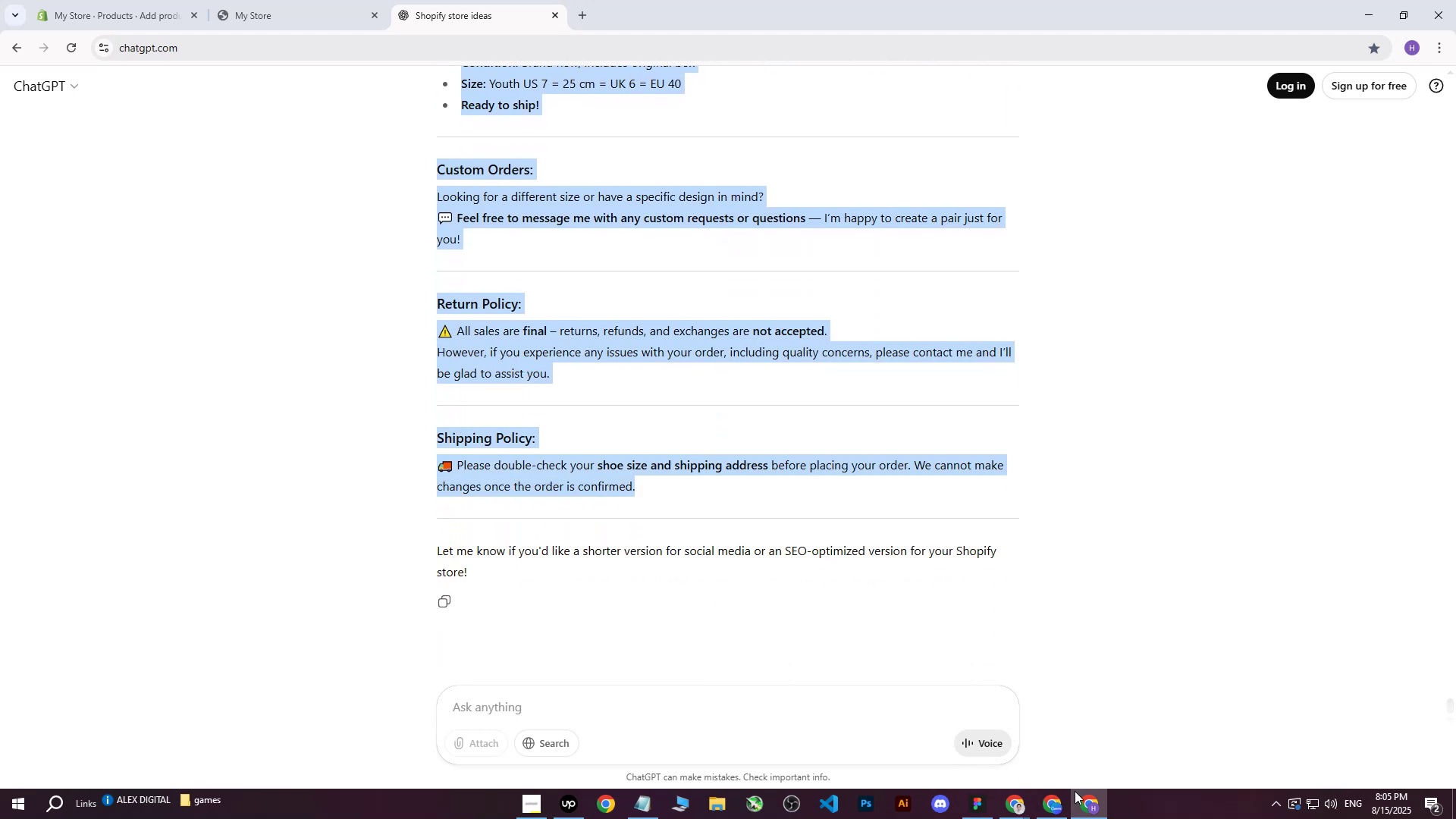 
scroll: coordinate [718, 441], scroll_direction: down, amount: 3.0
 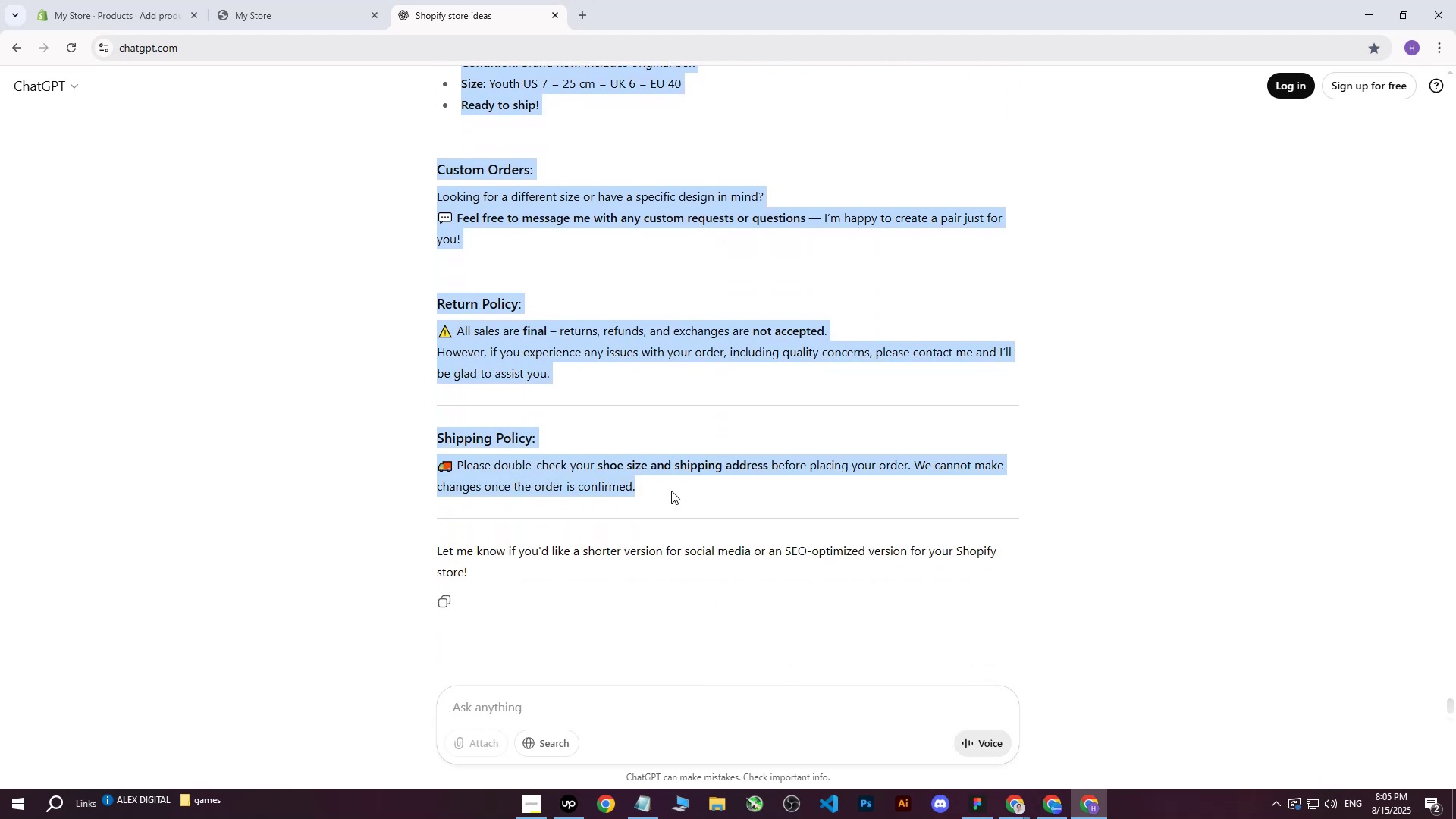 
key(Control+ControlLeft)
 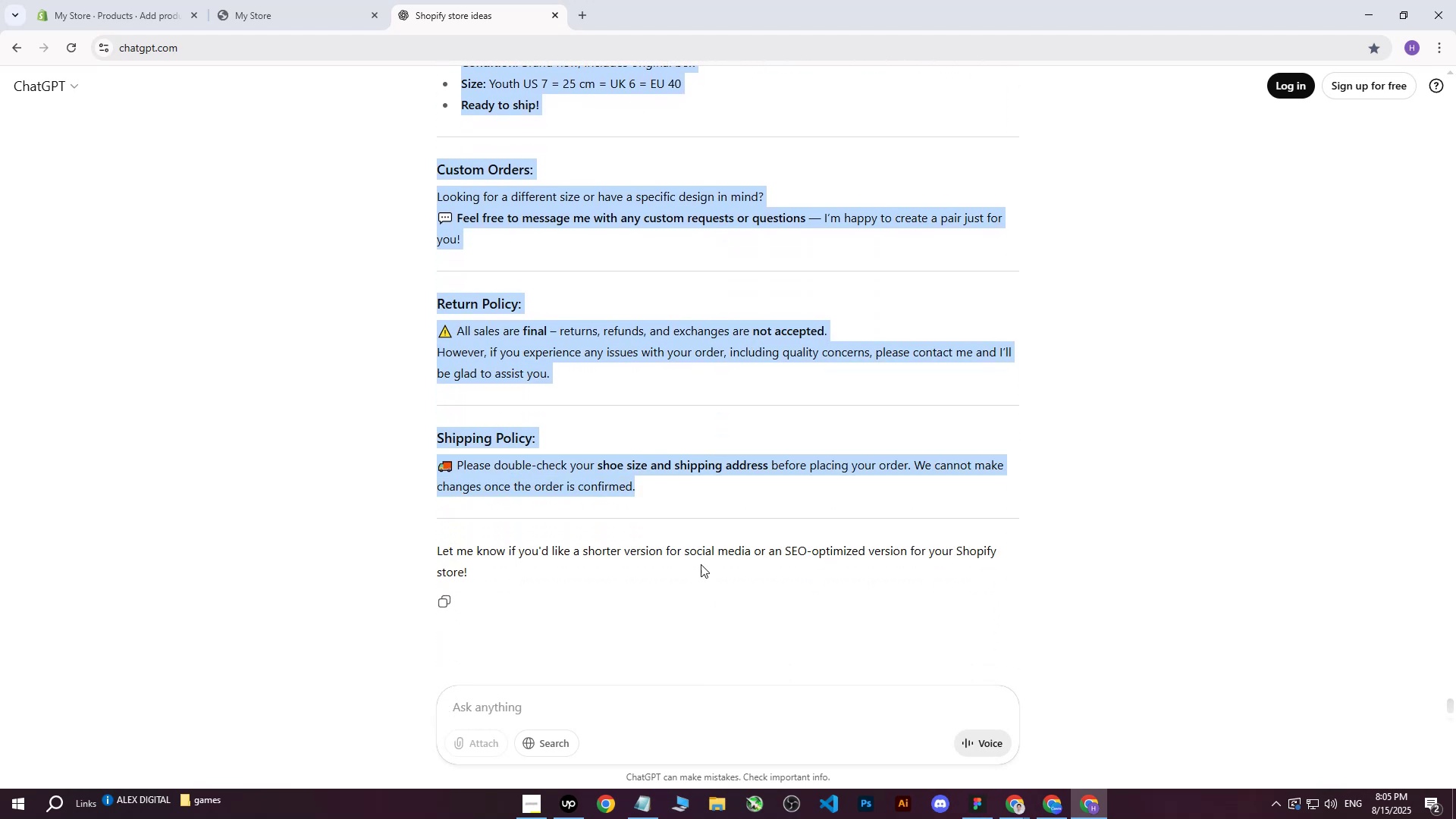 
key(Control+C)
 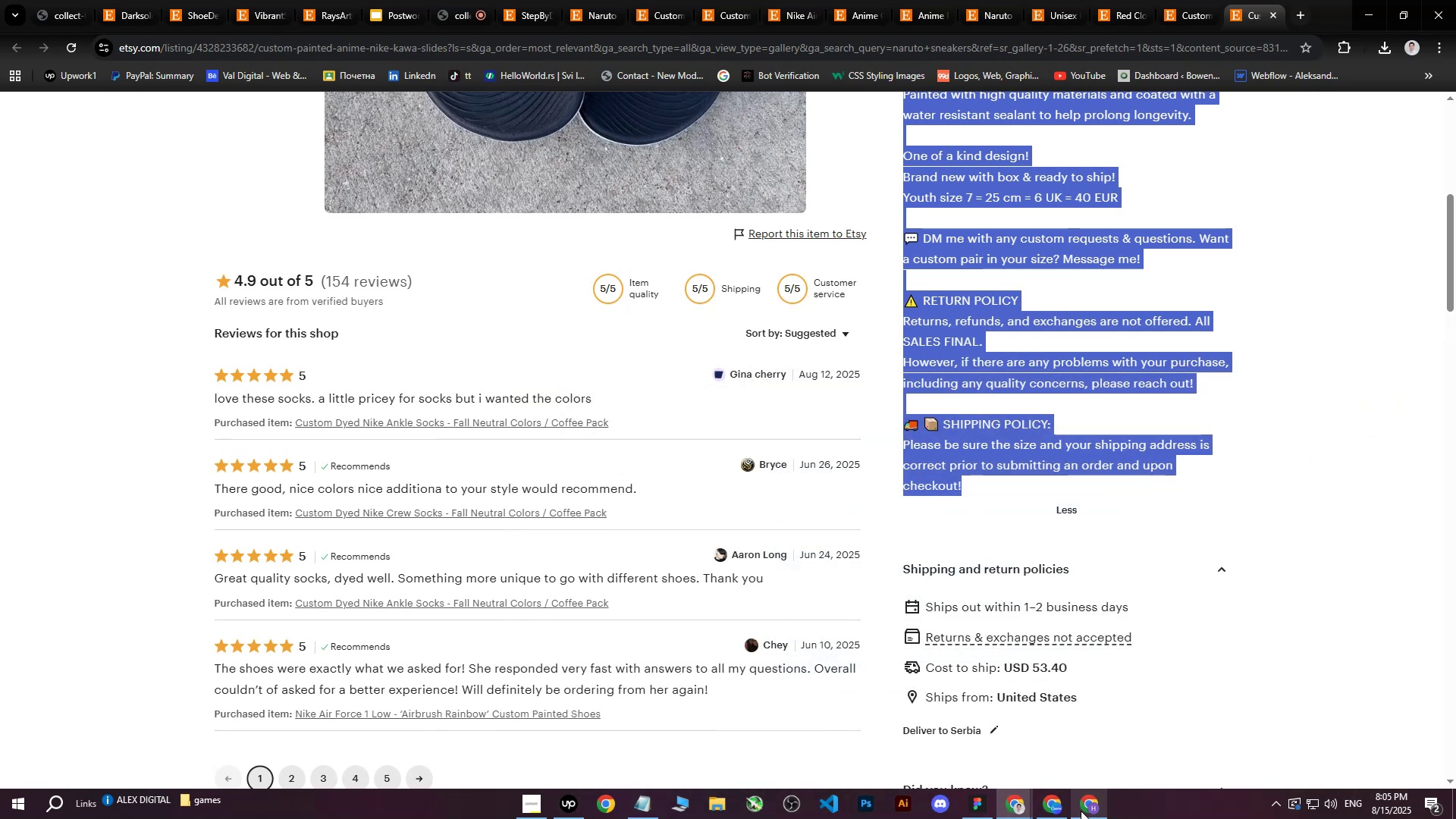 
left_click([1082, 811])
 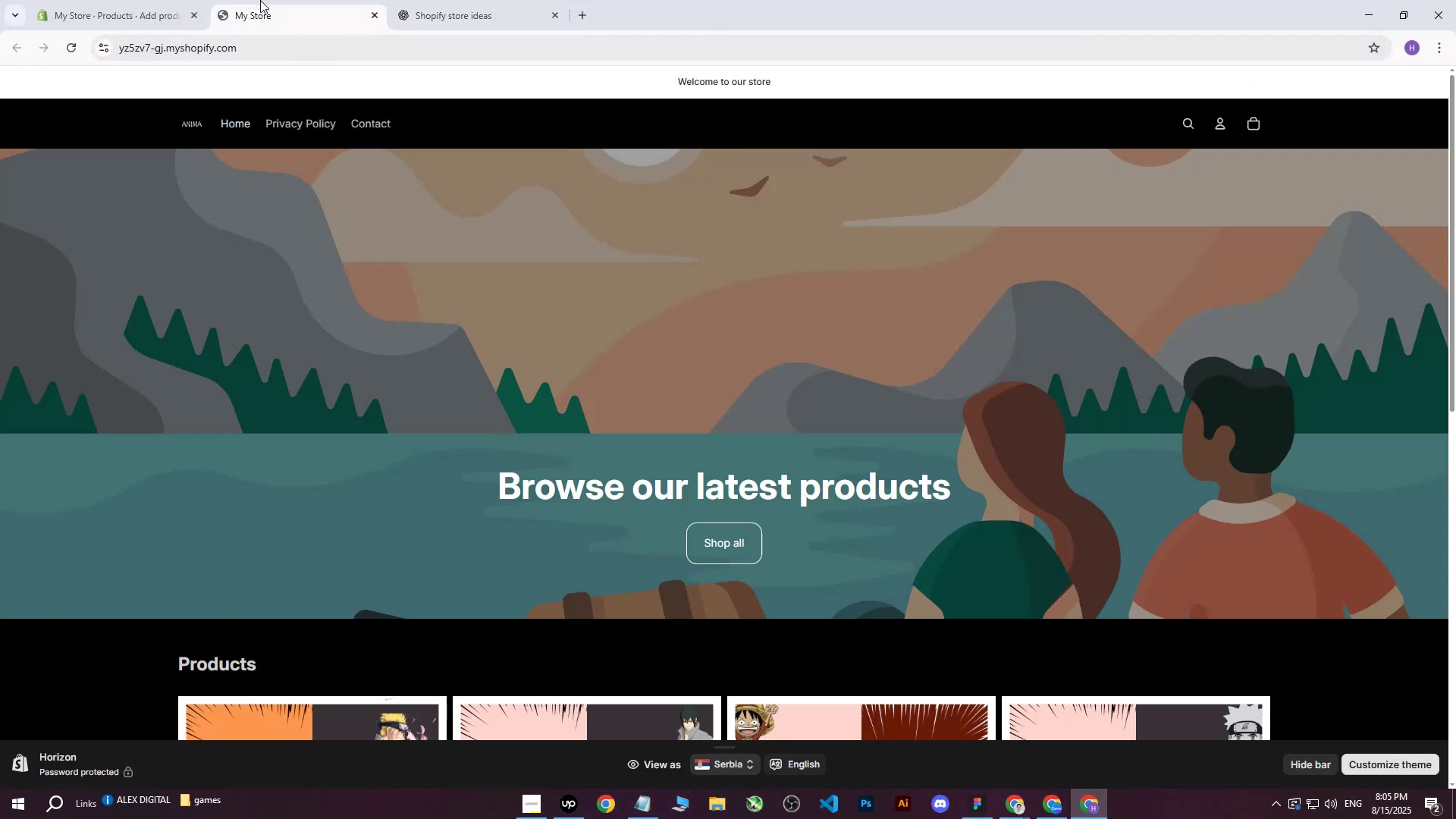 
double_click([124, 0])
 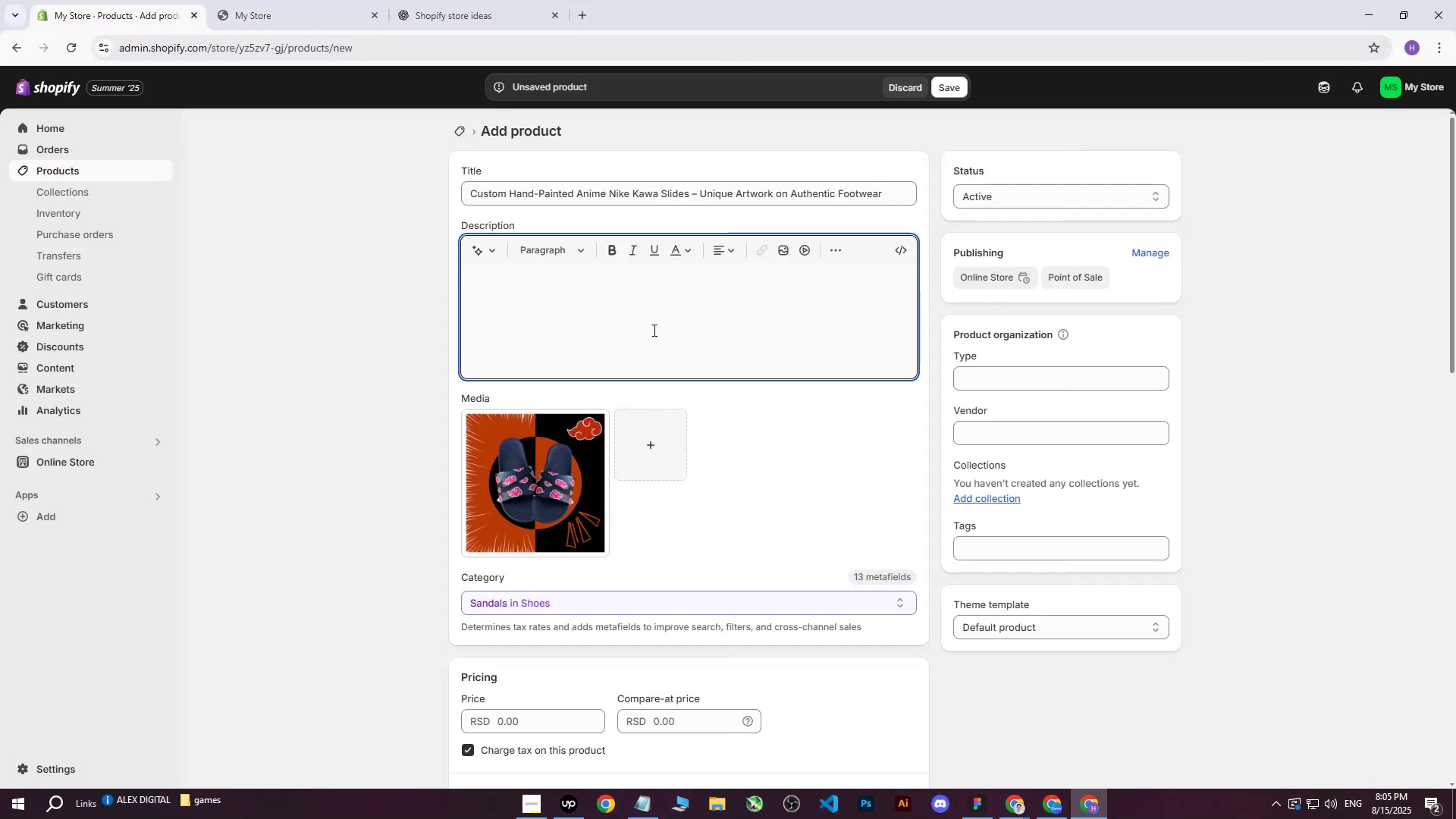 
key(Control+ControlLeft)
 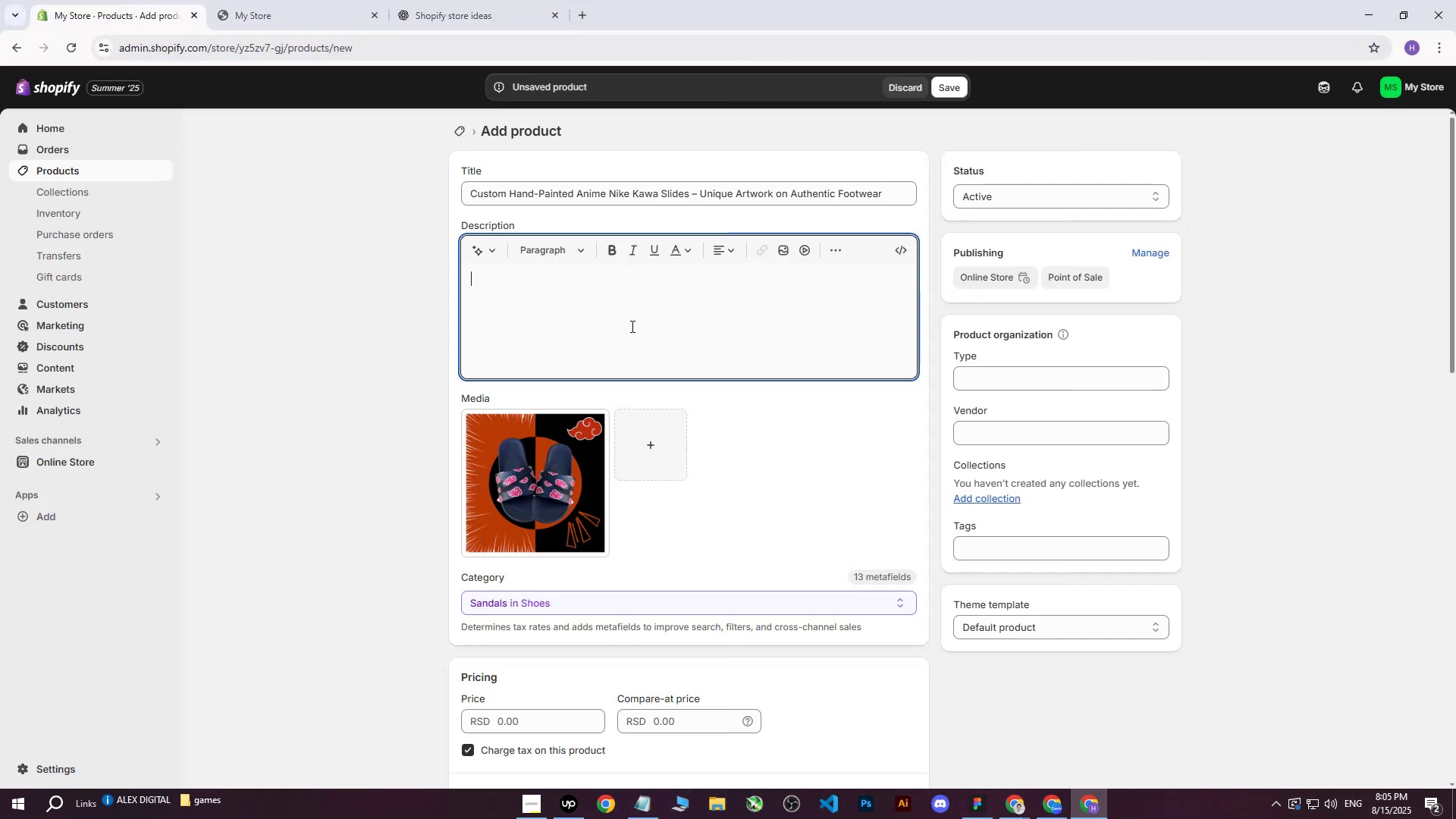 
key(Control+V)
 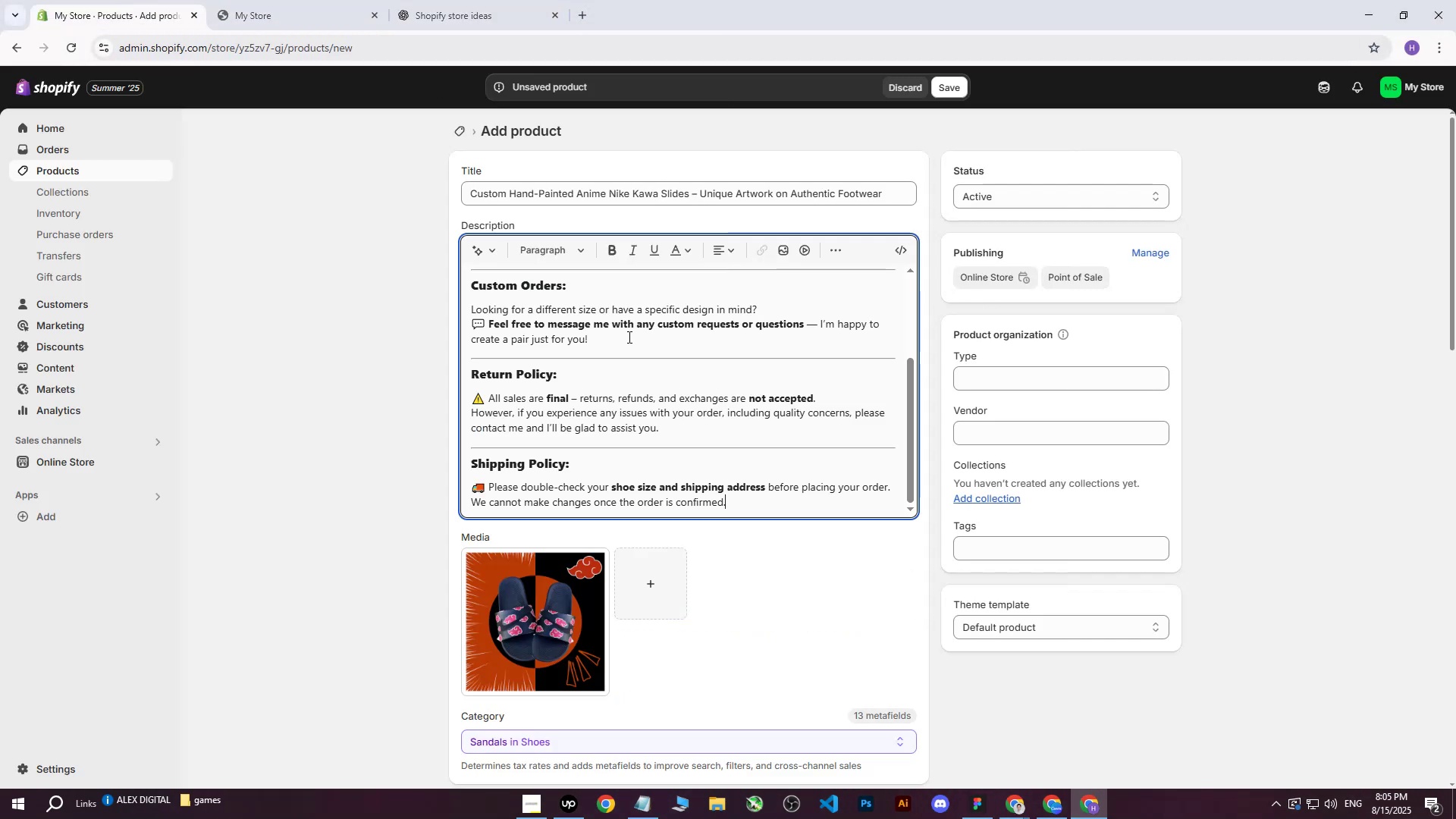 
scroll: coordinate [620, 354], scroll_direction: up, amount: 1.0
 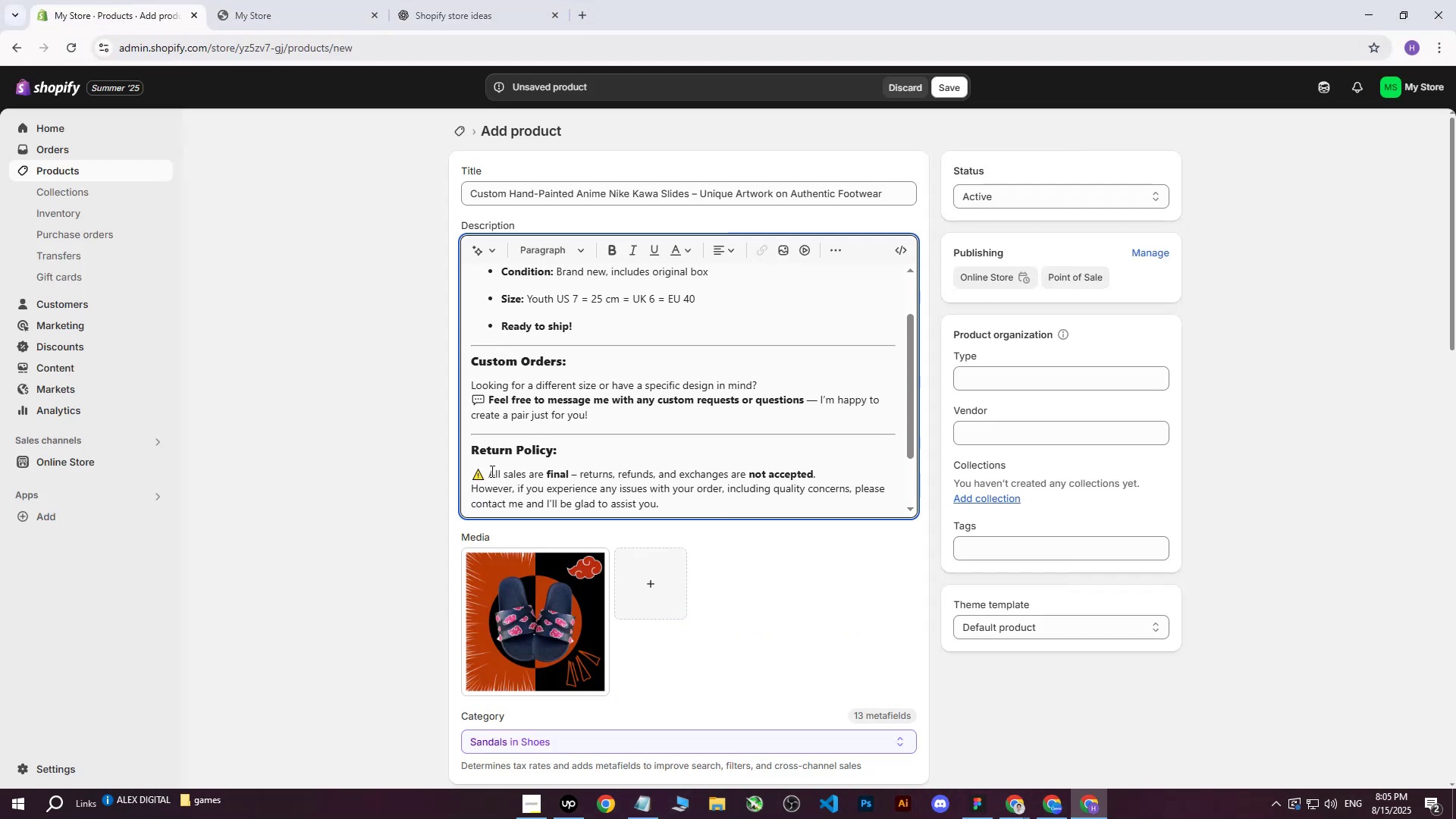 
key(Backspace)
 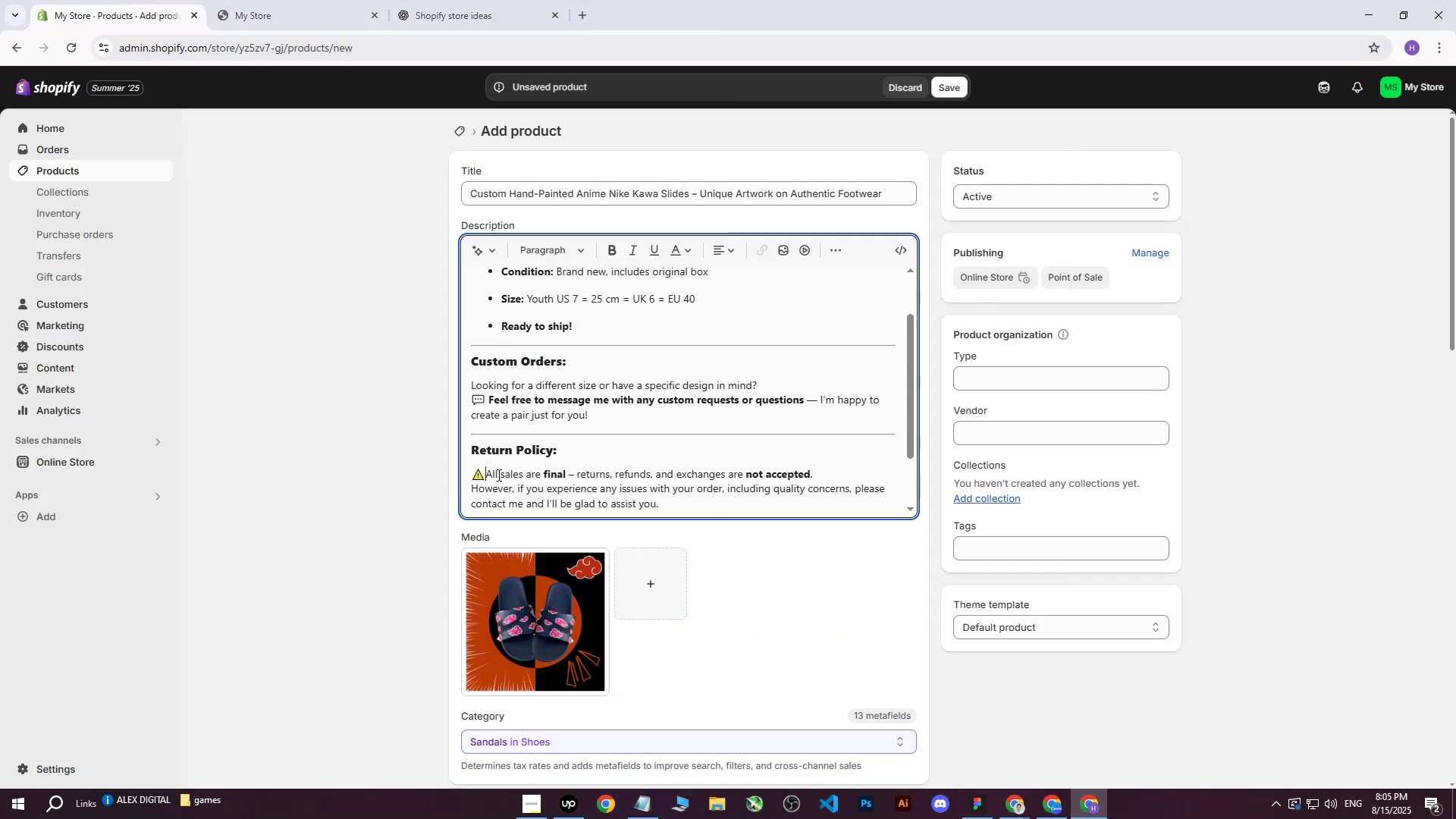 
key(Backspace)
 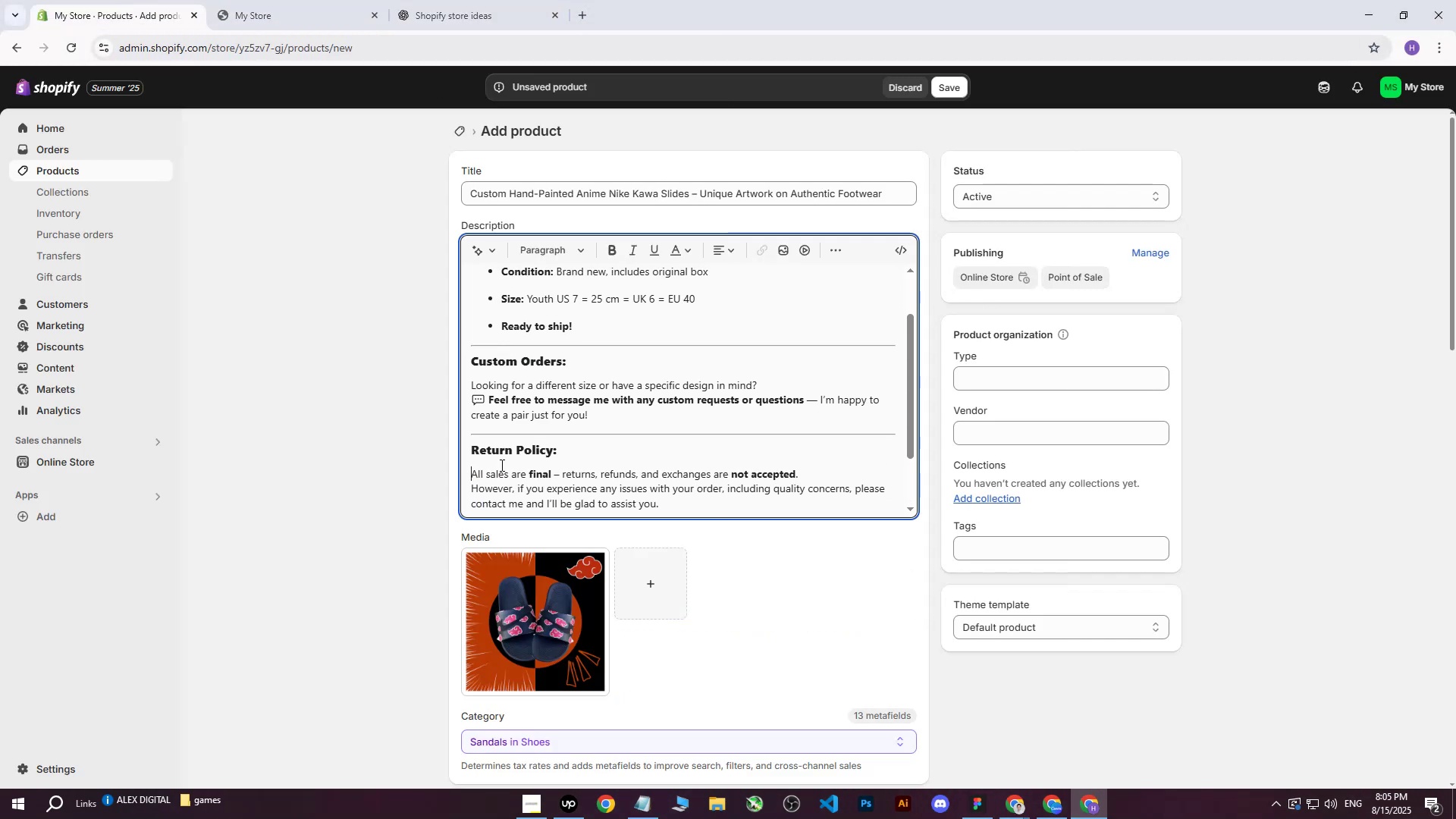 
scroll: coordinate [504, 456], scroll_direction: down, amount: 2.0
 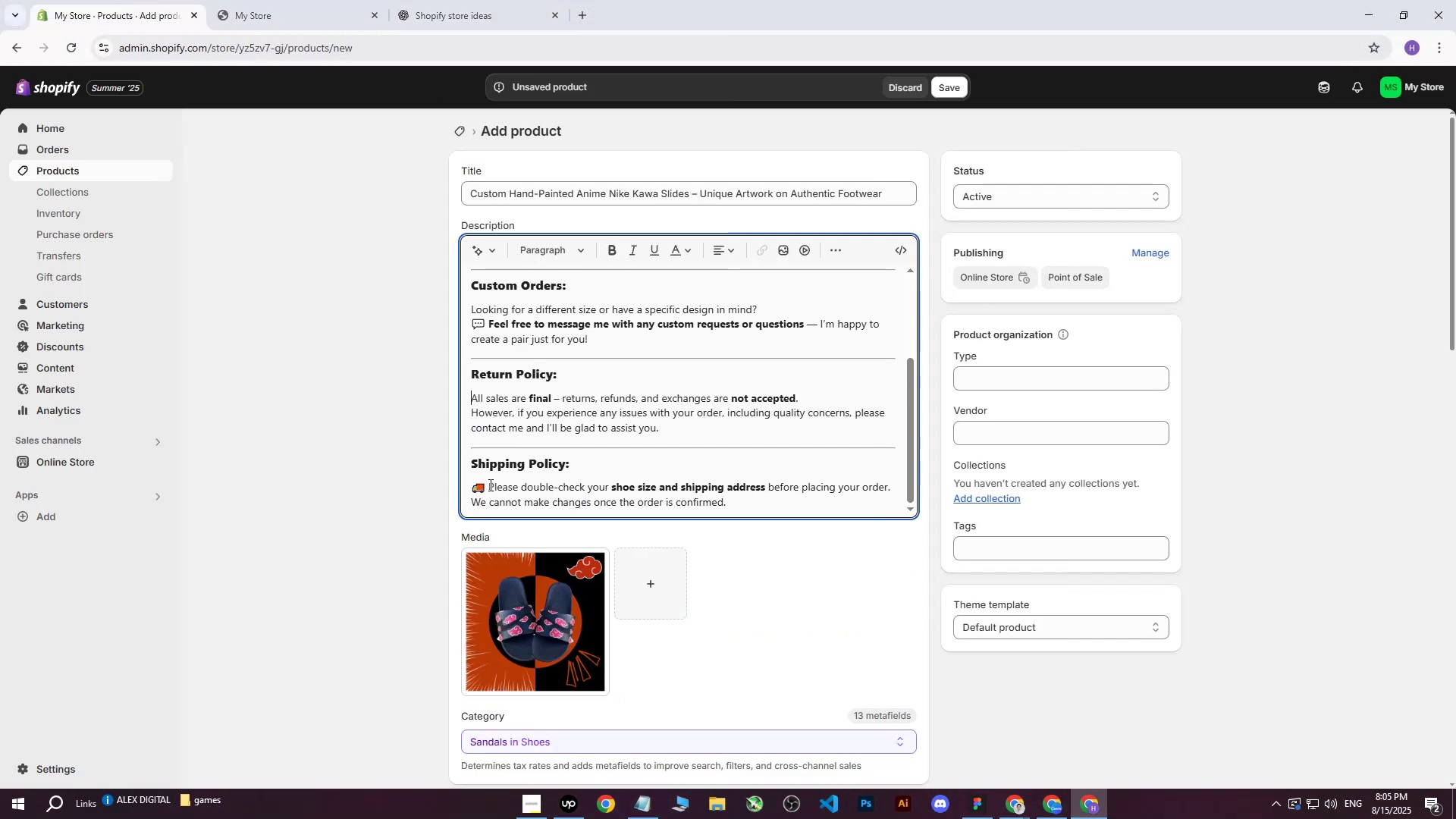 
key(Backspace)
 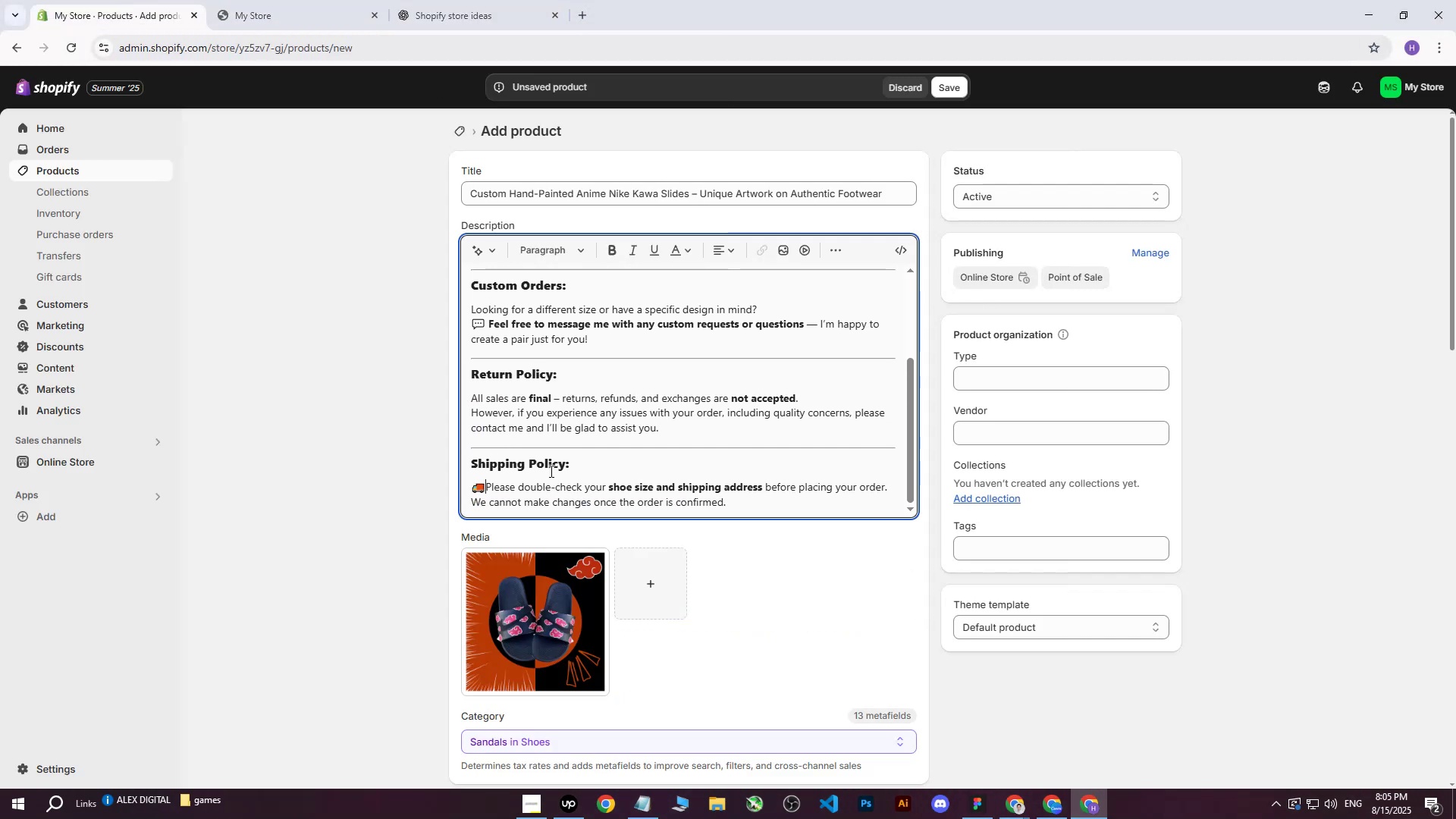 
key(Backspace)
 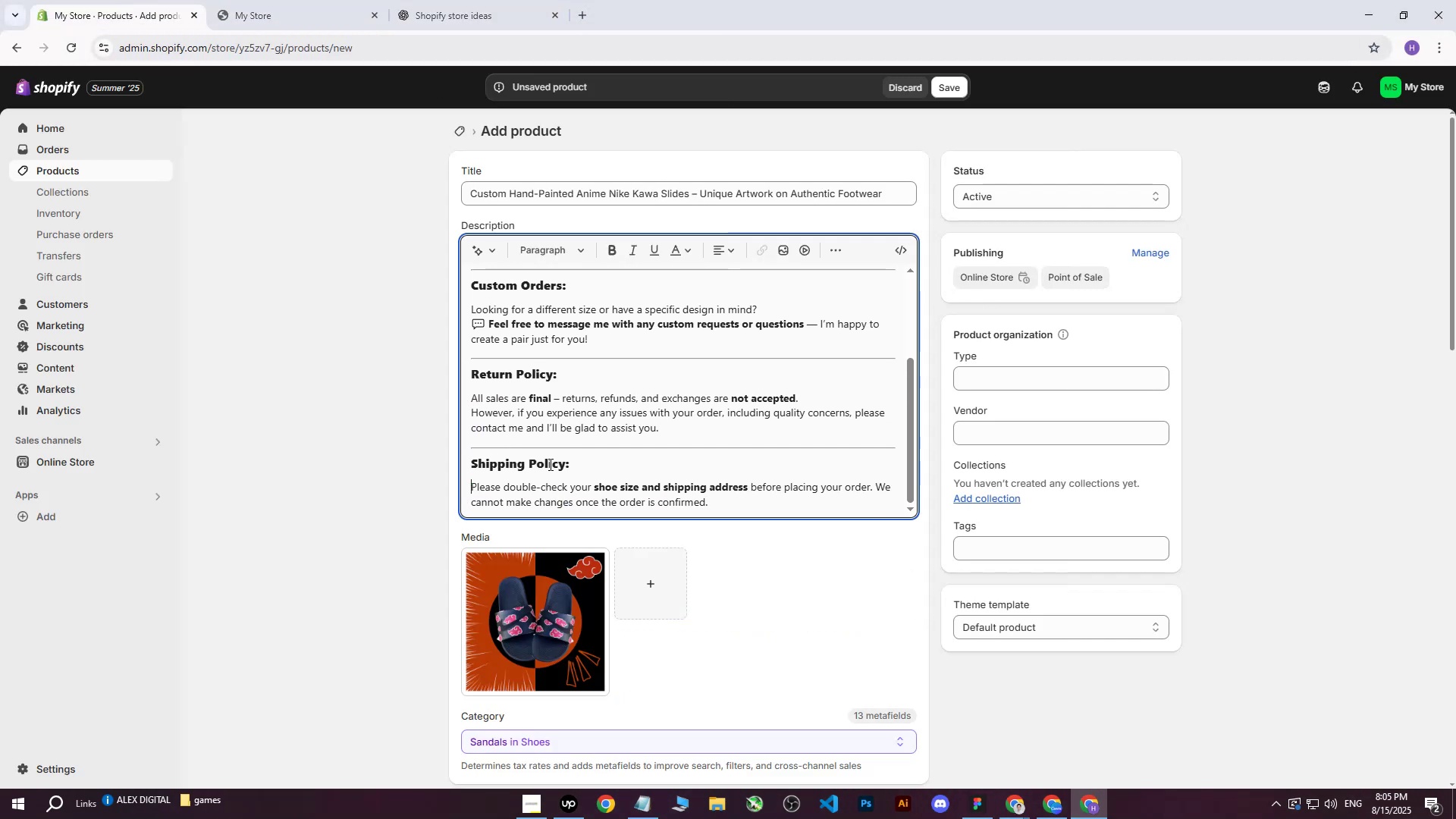 
scroll: coordinate [548, 457], scroll_direction: up, amount: 2.0
 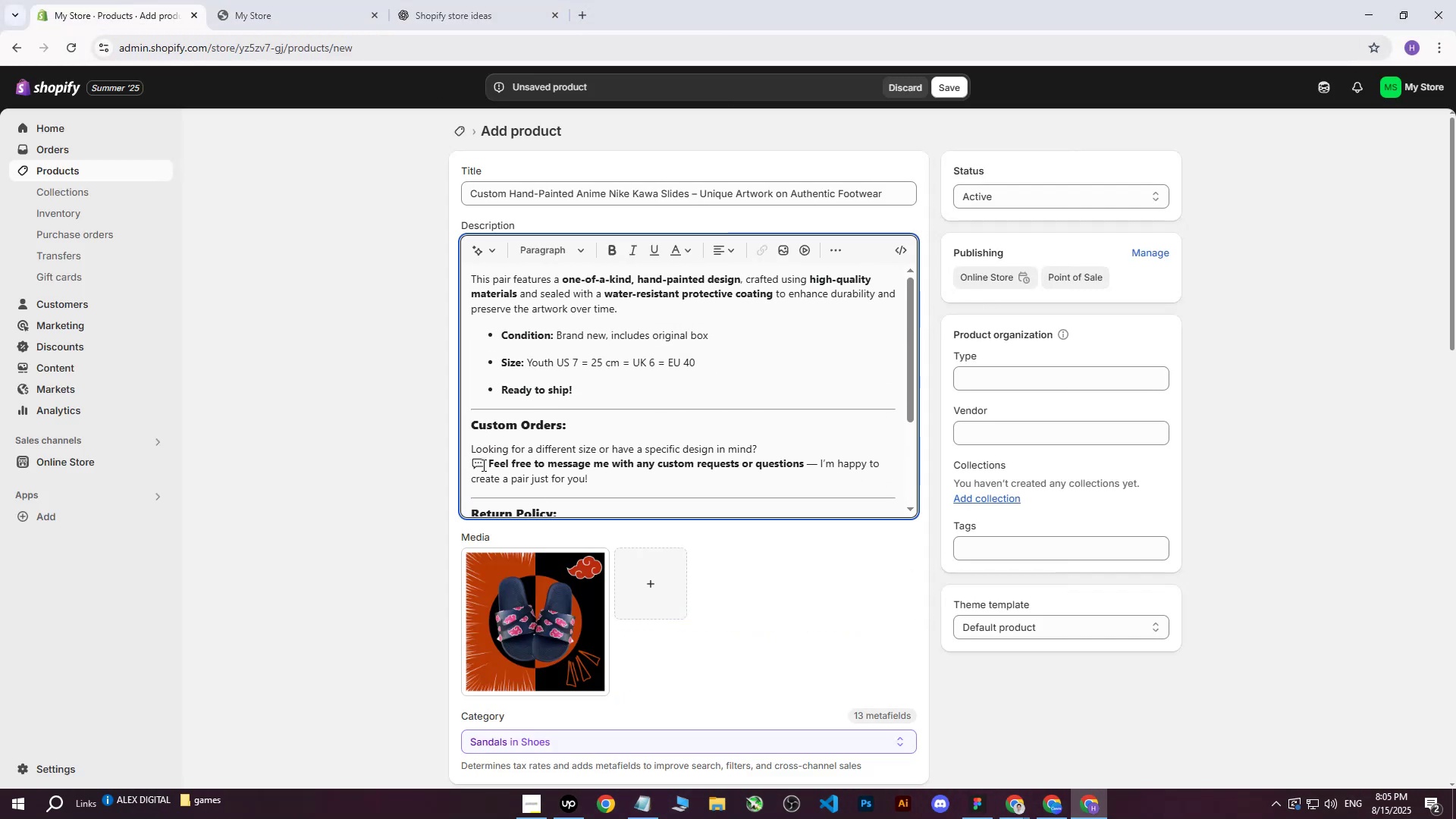 
left_click([492, 465])
 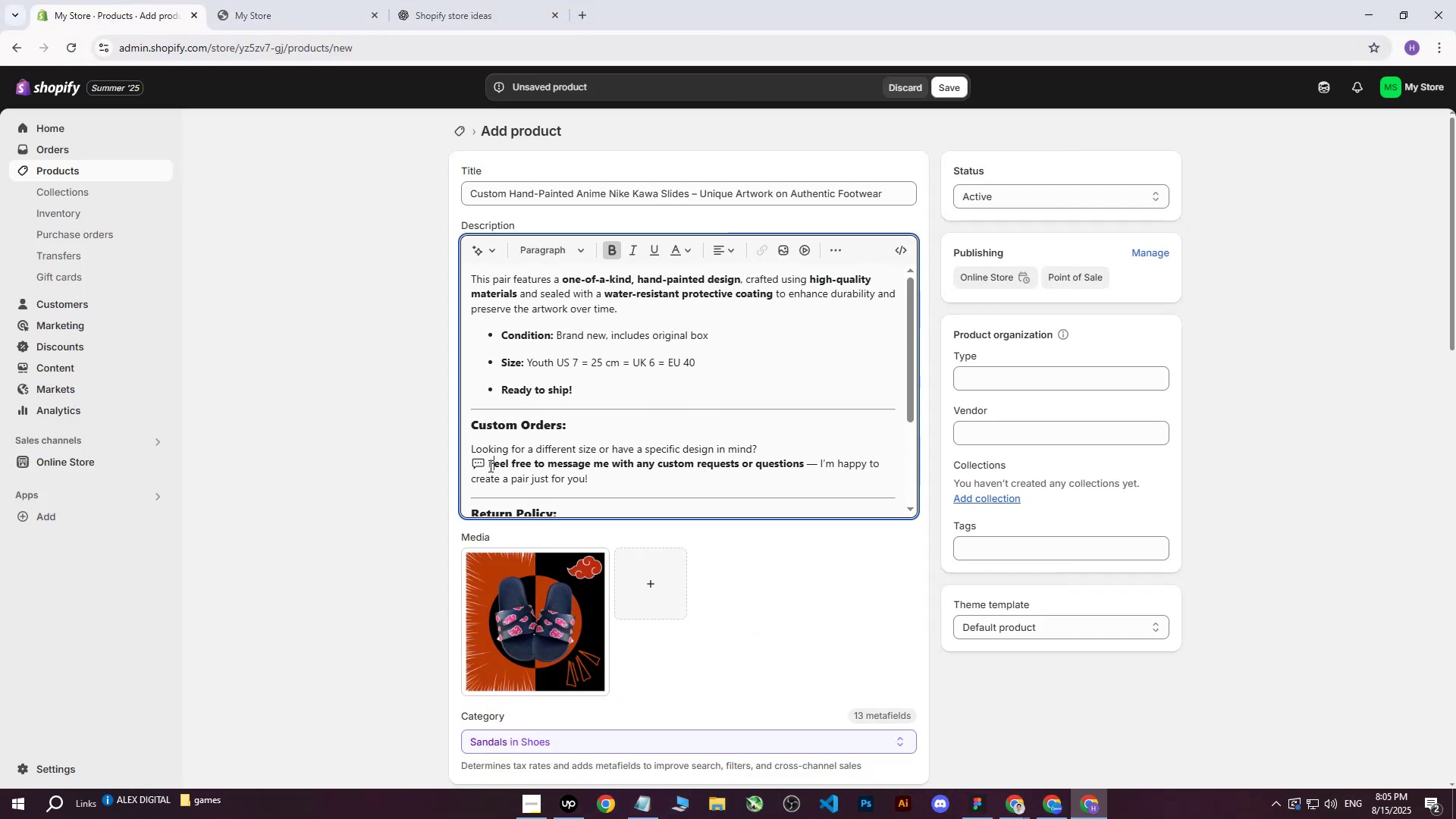 
left_click([489, 466])
 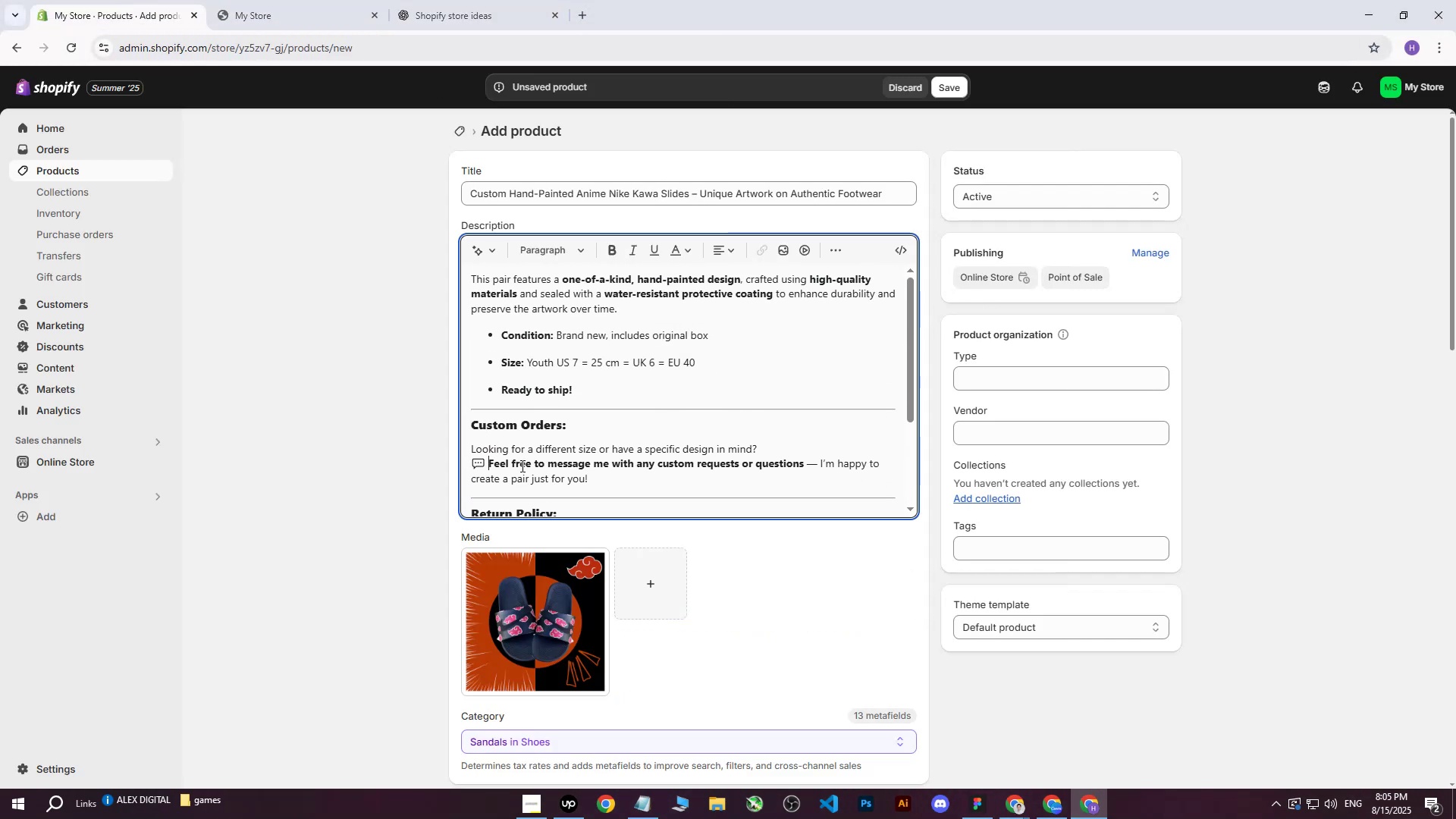 
key(Backspace)
 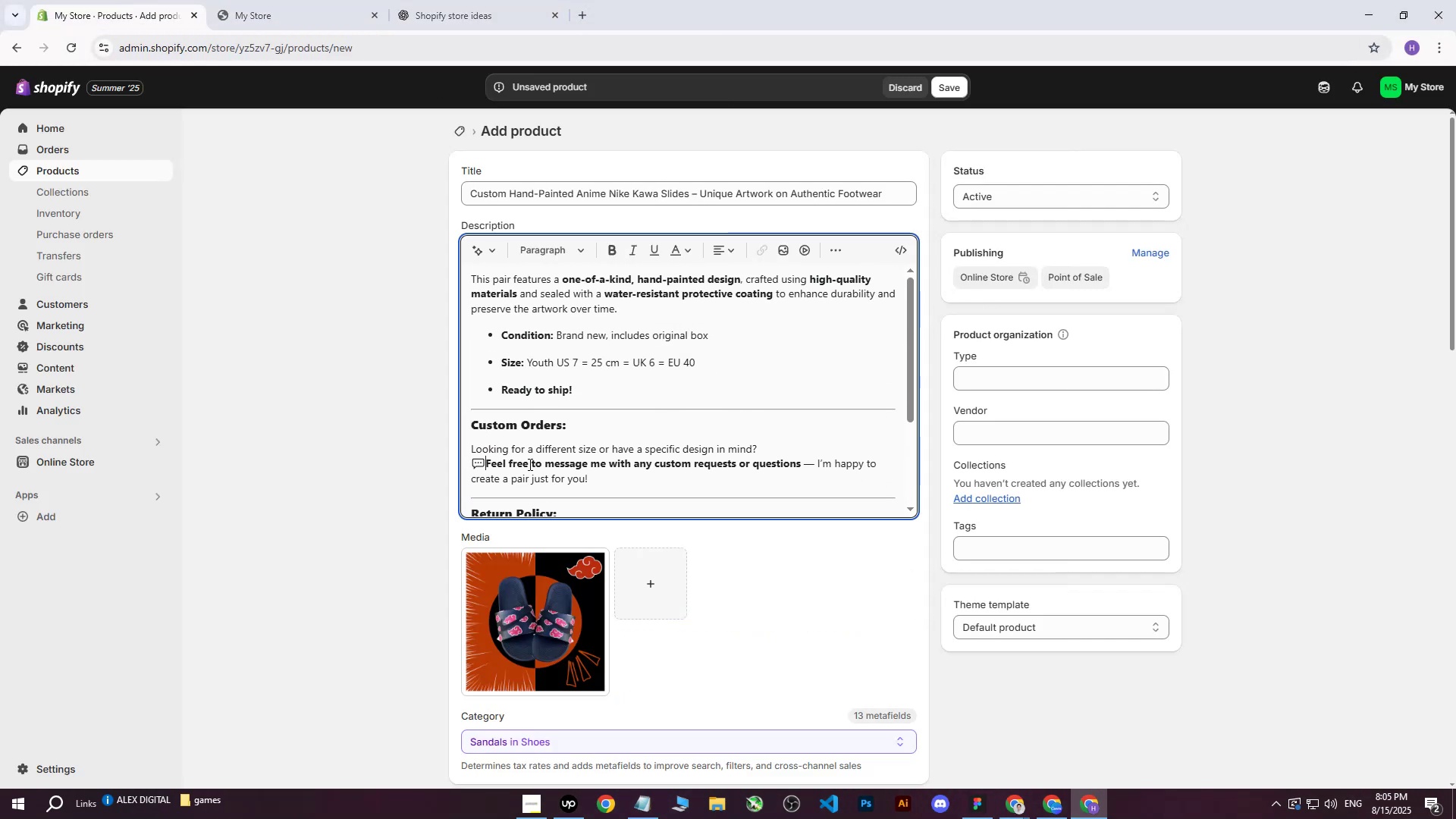 
key(Backspace)
 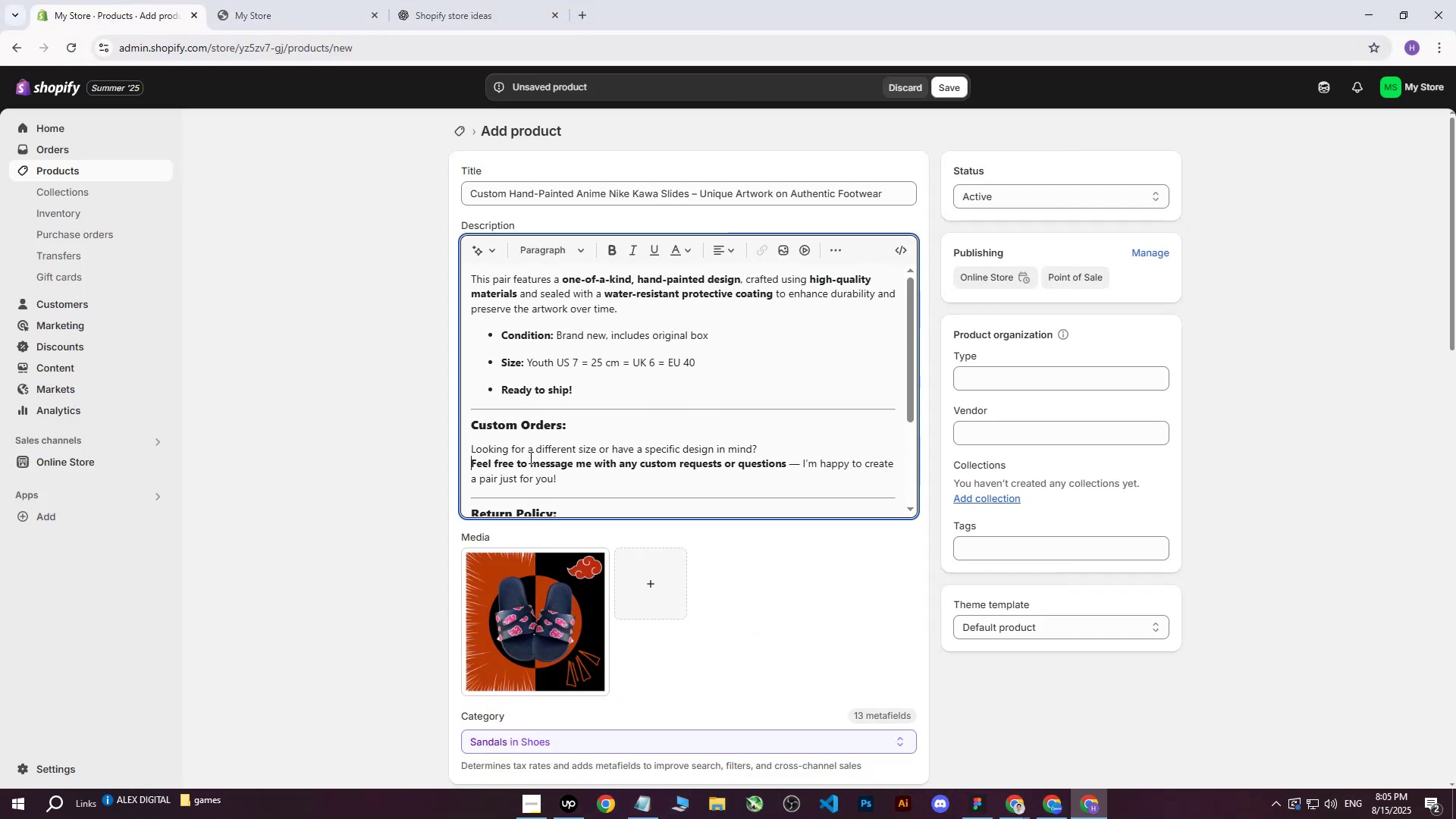 
scroll: coordinate [579, 362], scroll_direction: up, amount: 3.0
 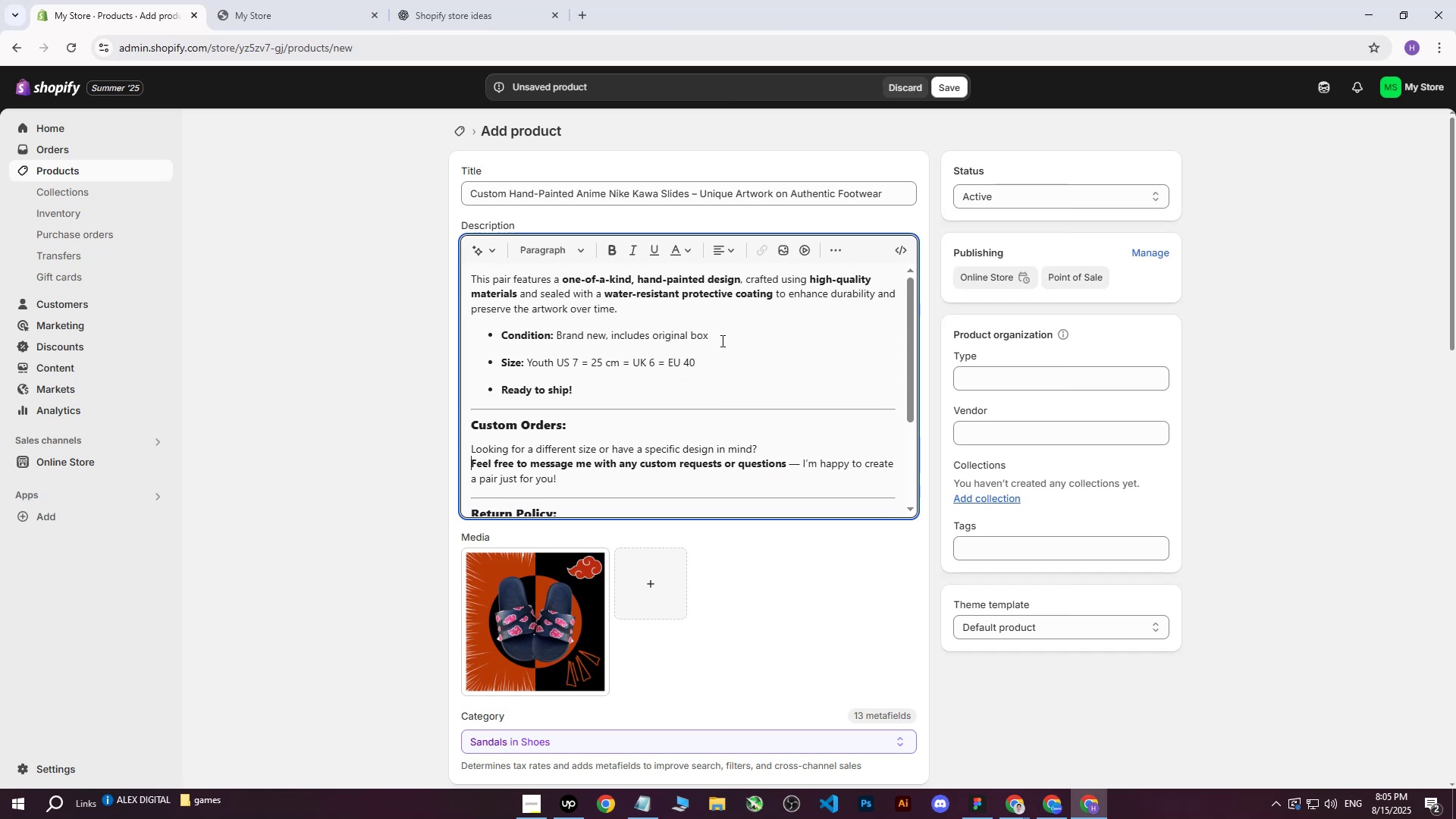 
scroll: coordinate [560, 378], scroll_direction: down, amount: 3.0
 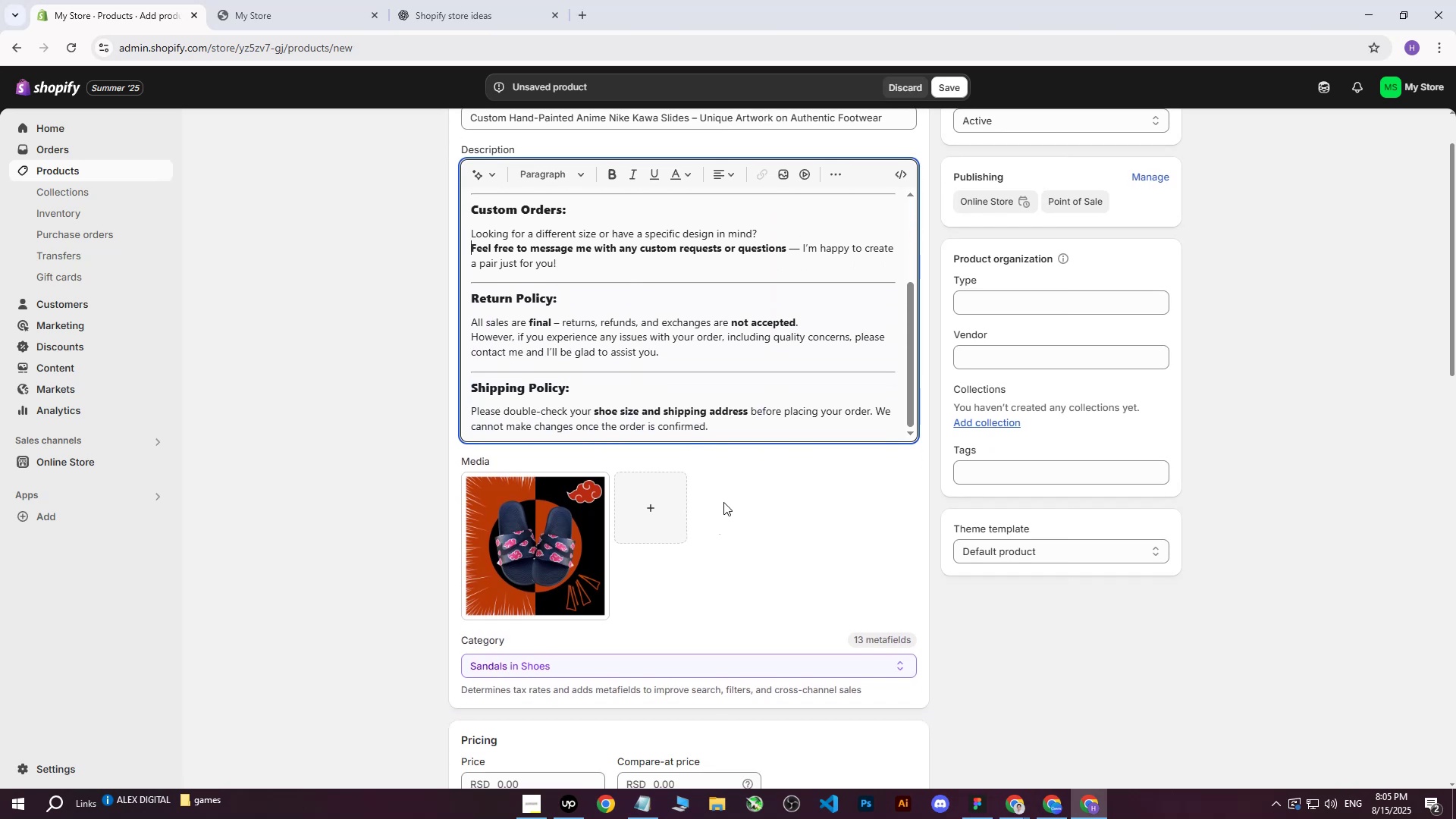 
scroll: coordinate [667, 351], scroll_direction: up, amount: 5.0
 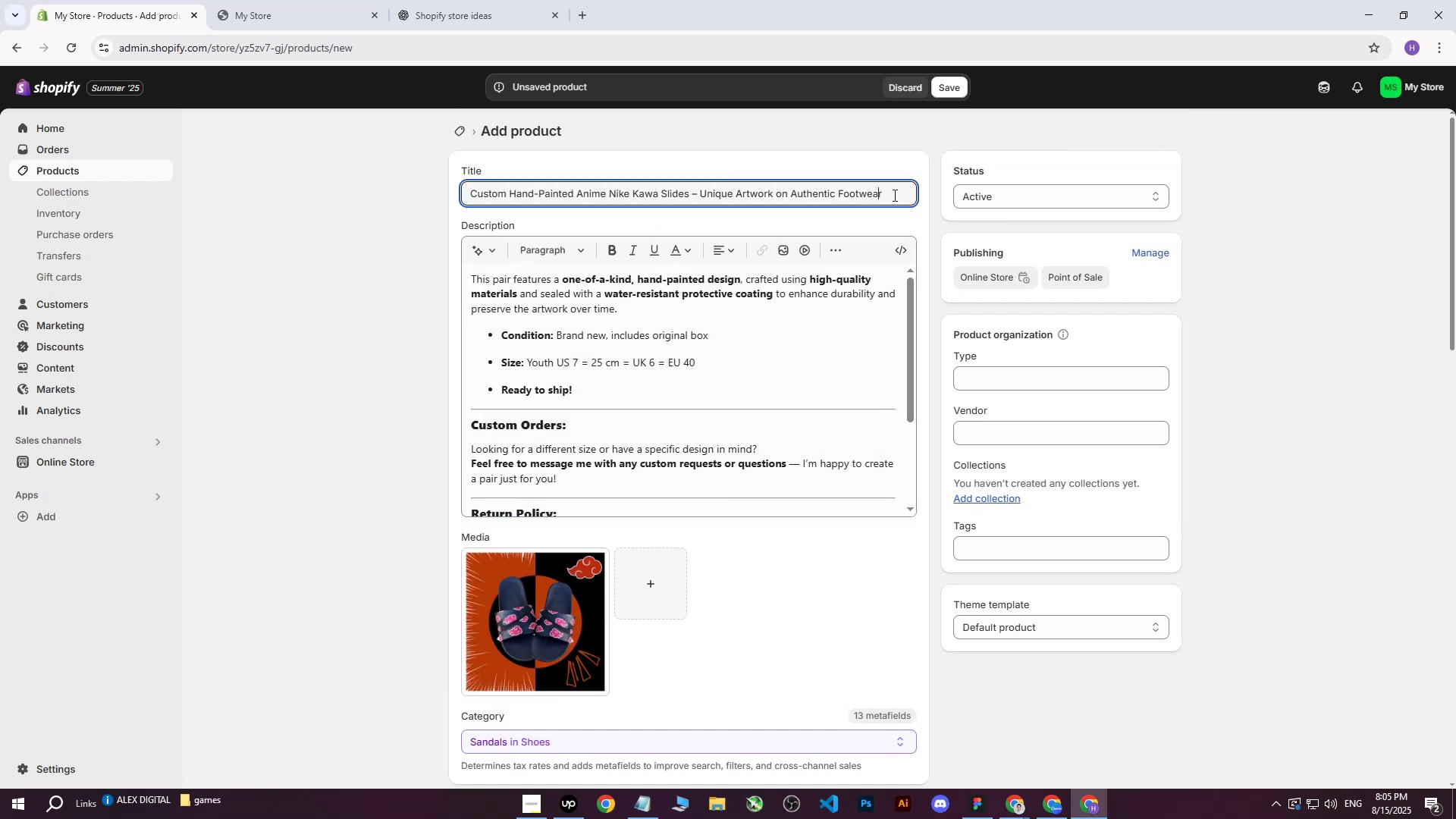 
left_click([504, 649])
 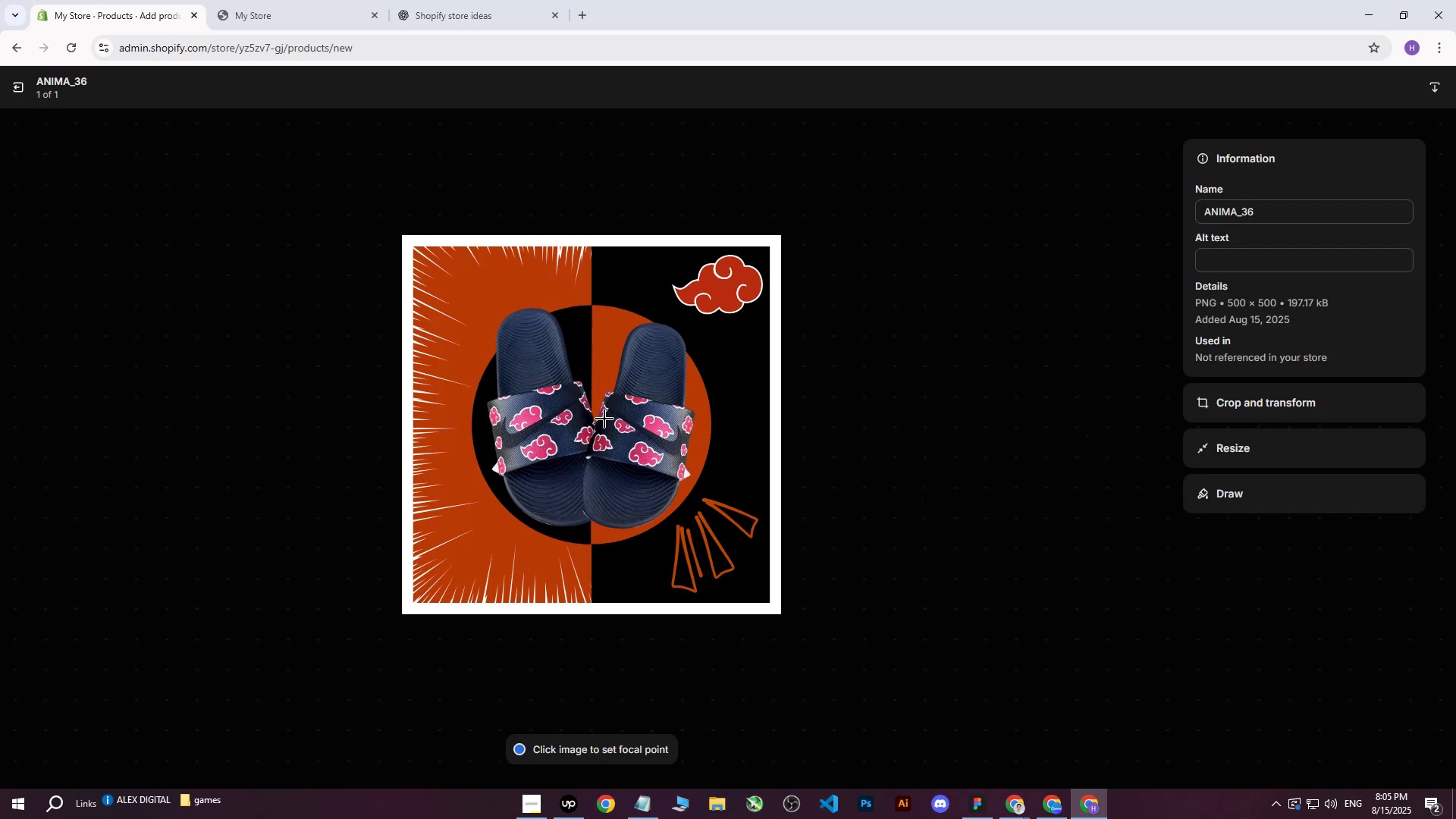 
left_click([592, 419])
 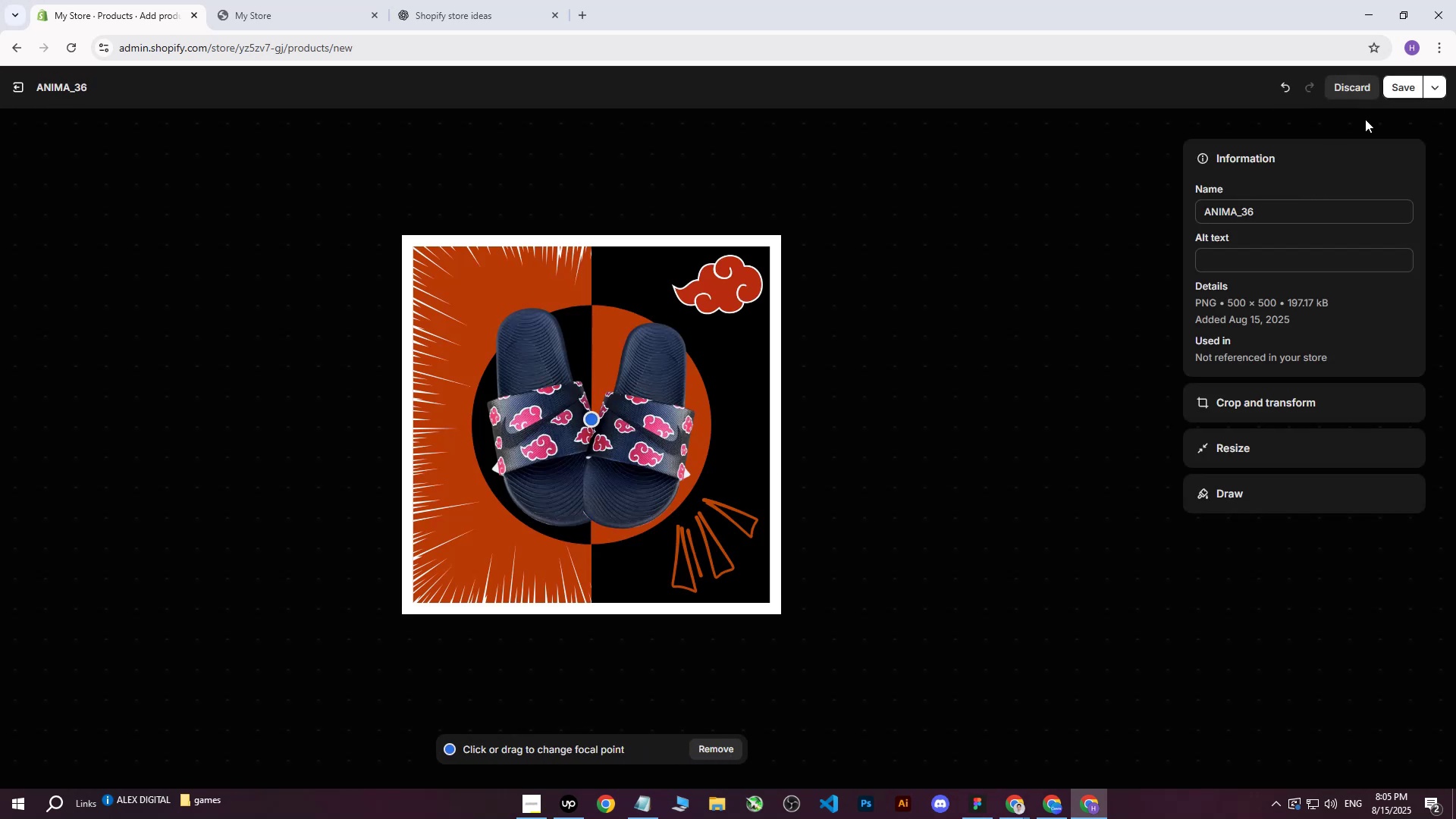 
left_click([1405, 91])
 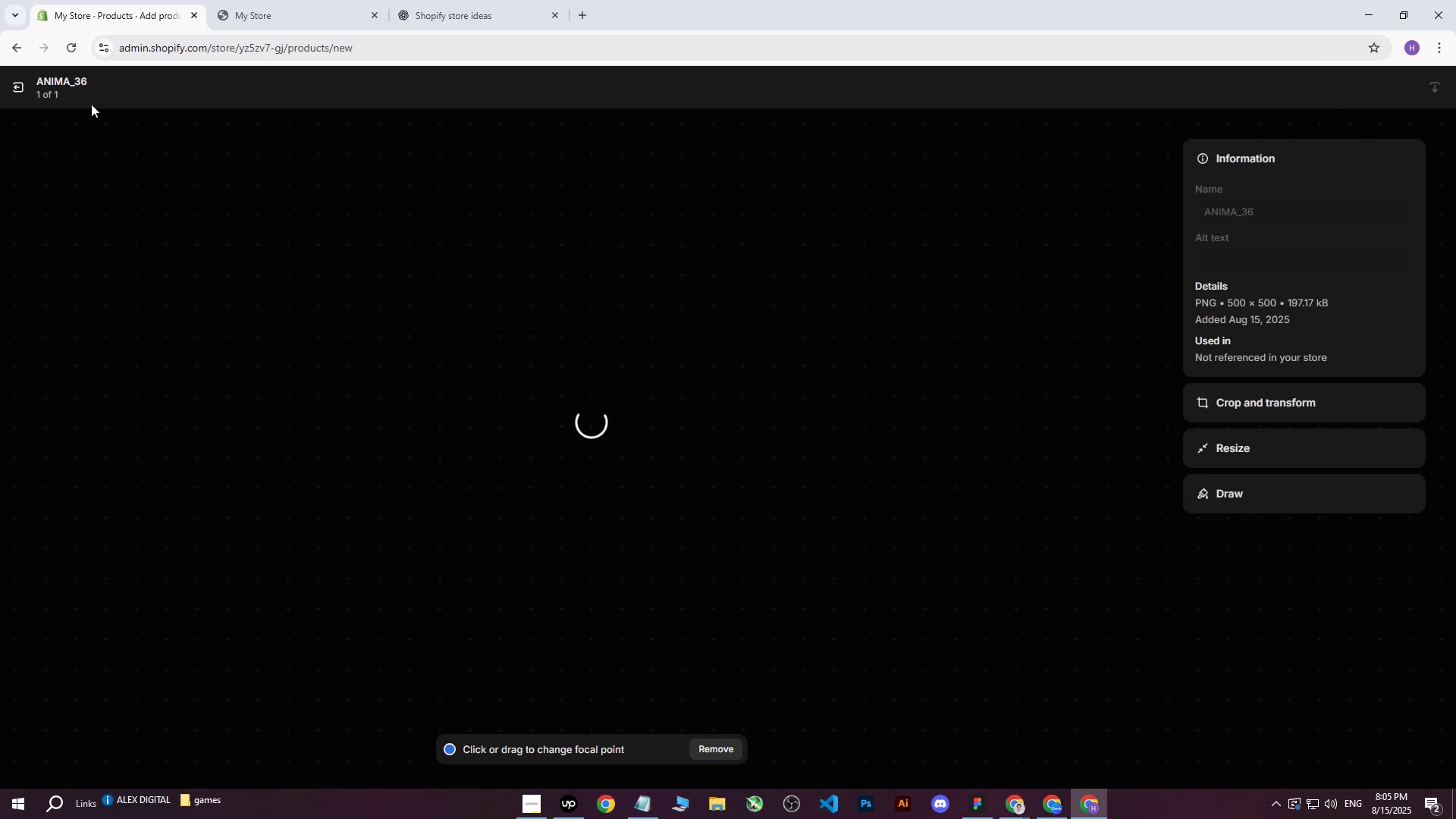 
left_click([16, 77])
 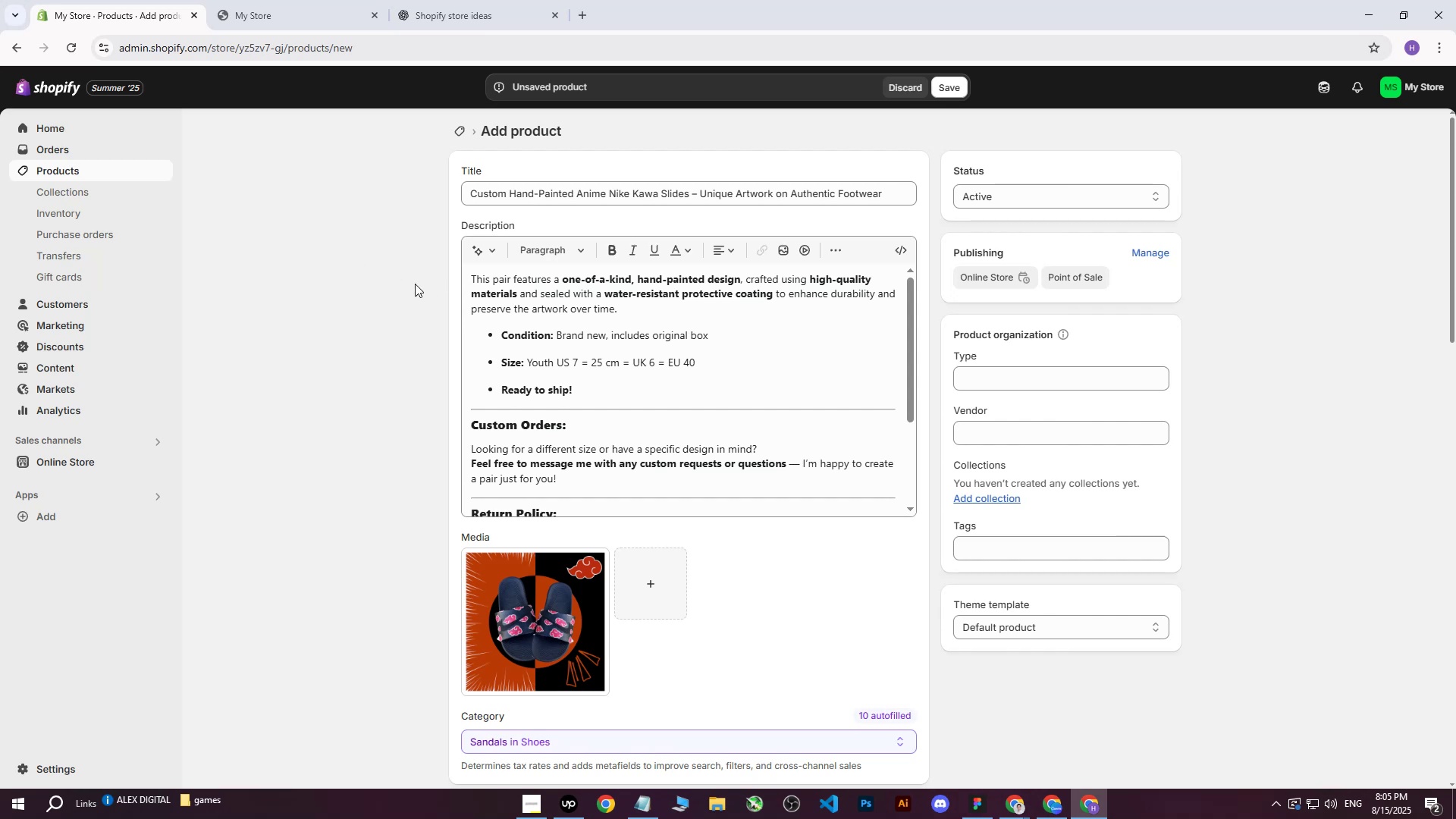 
wait(10.37)
 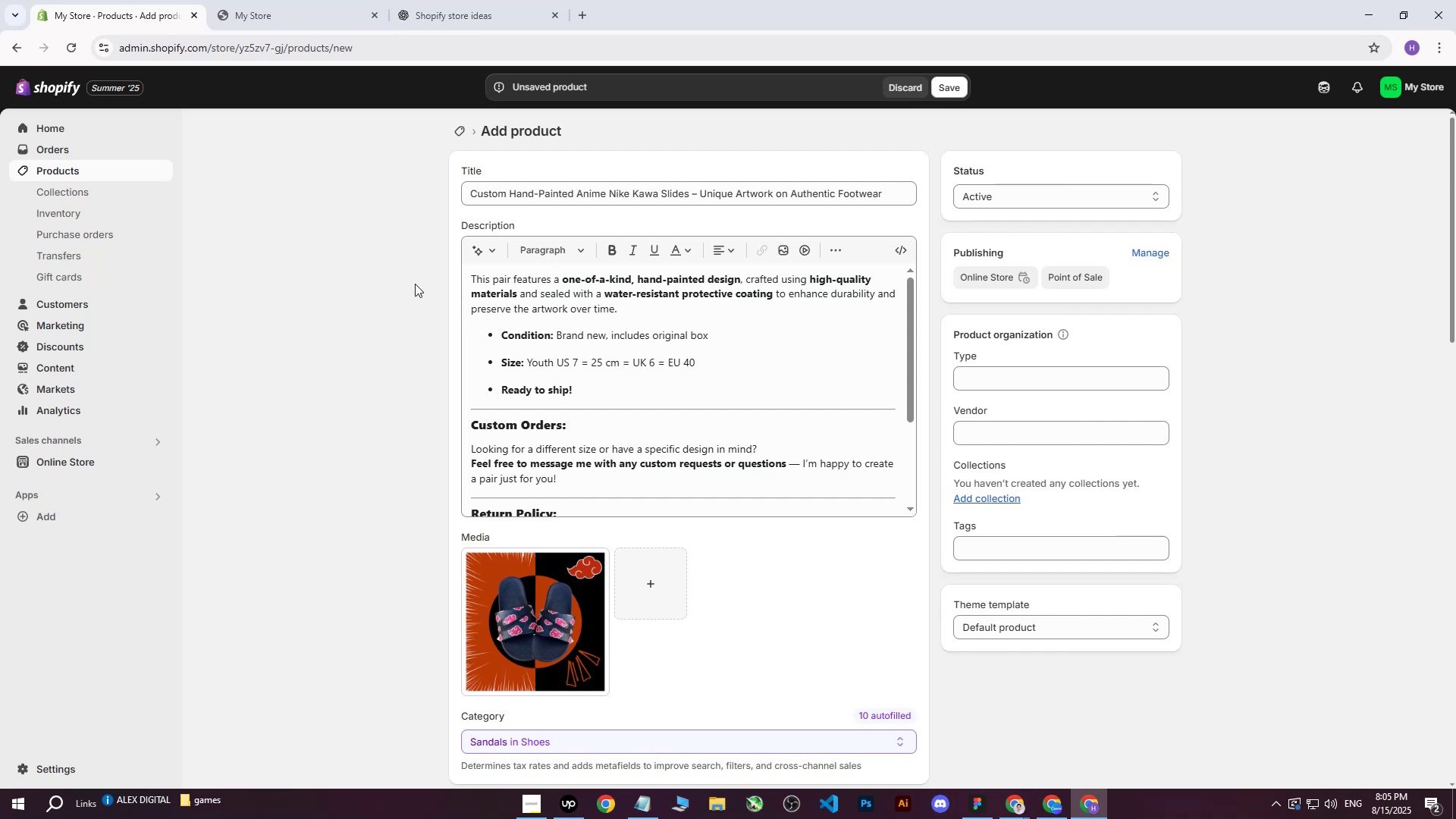 
left_click_drag(start_coordinate=[902, 193], to_coordinate=[454, 197])
 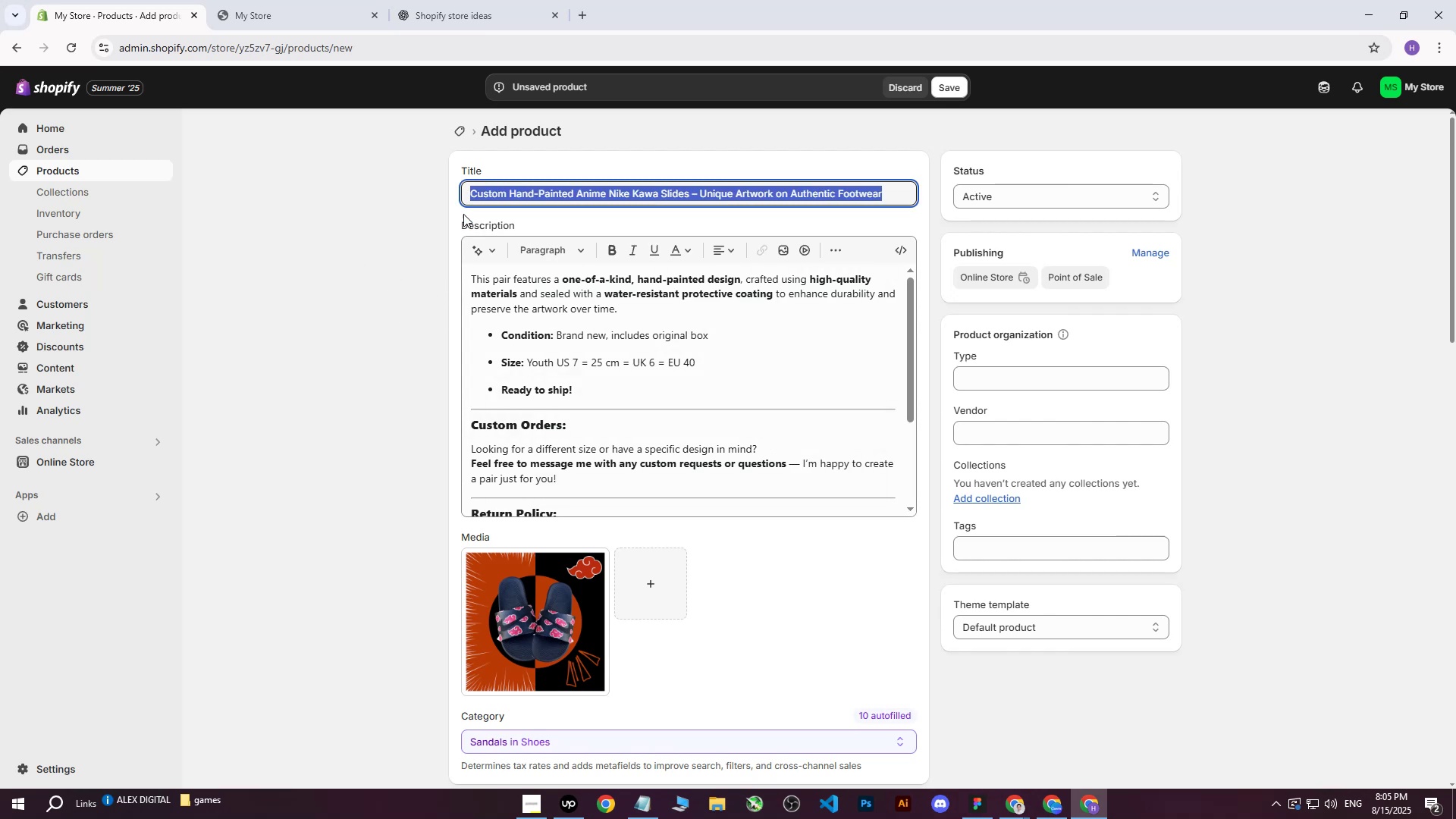 
key(Control+C)
 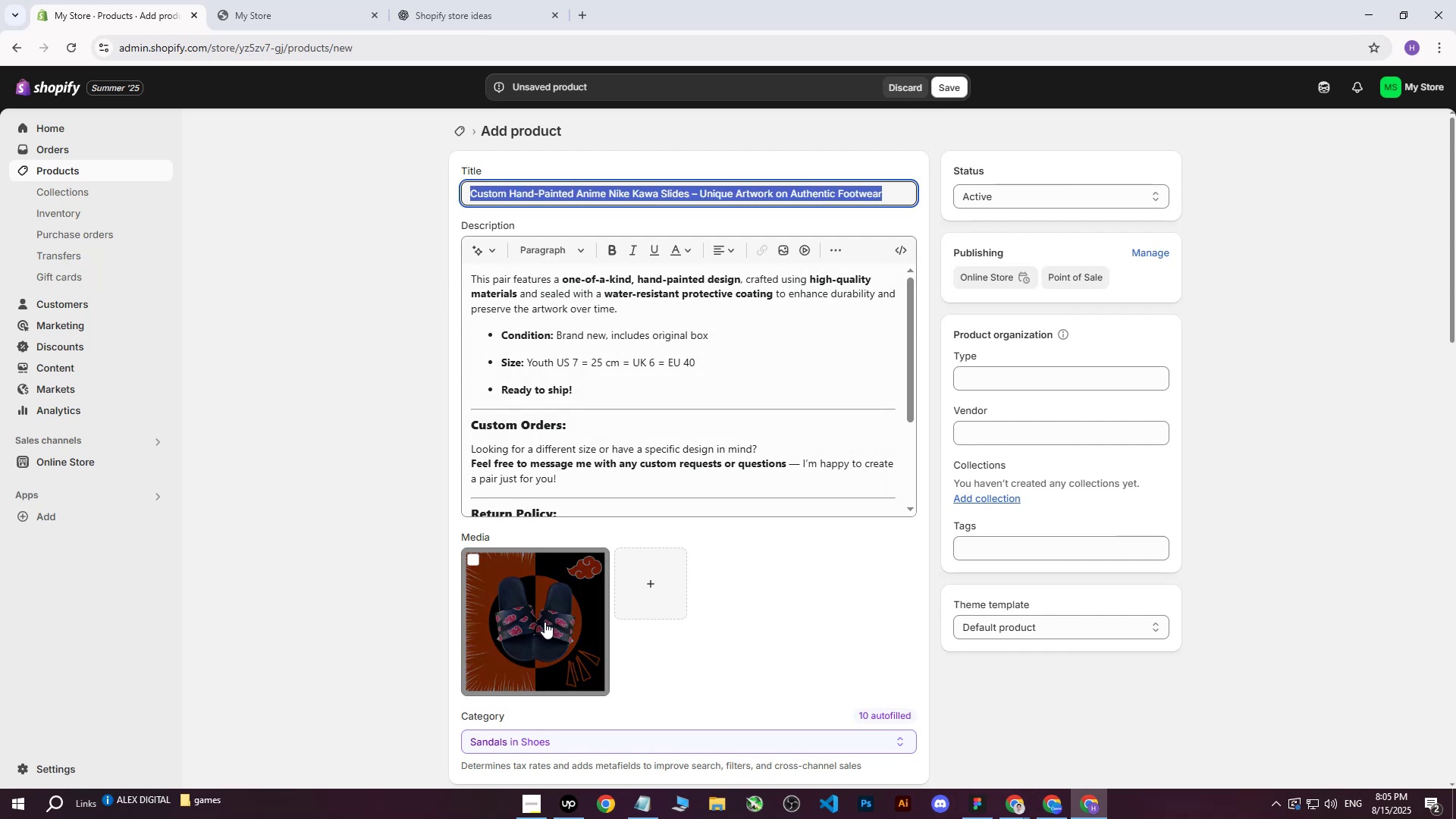 
left_click([540, 635])
 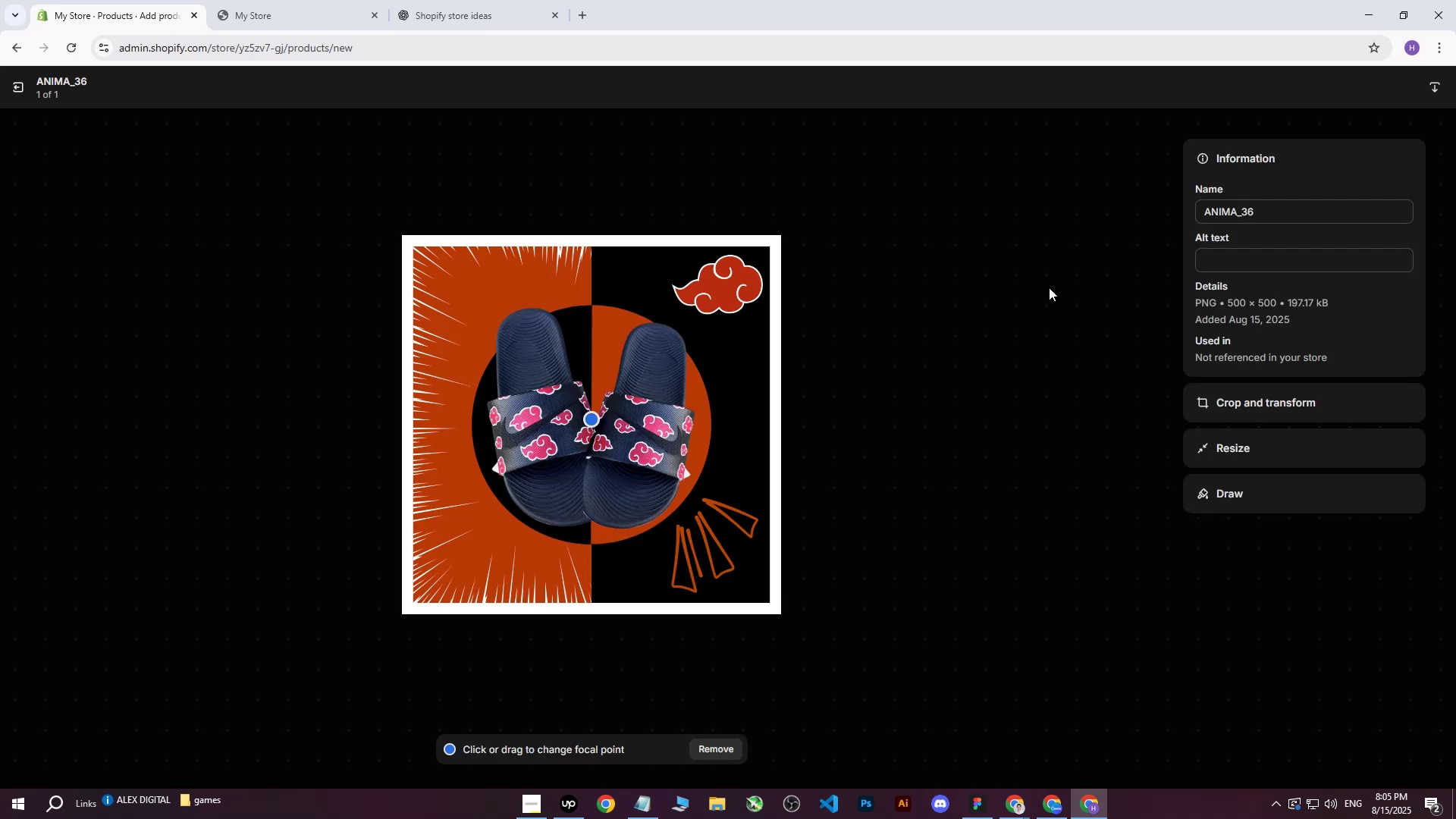 
left_click([1221, 257])
 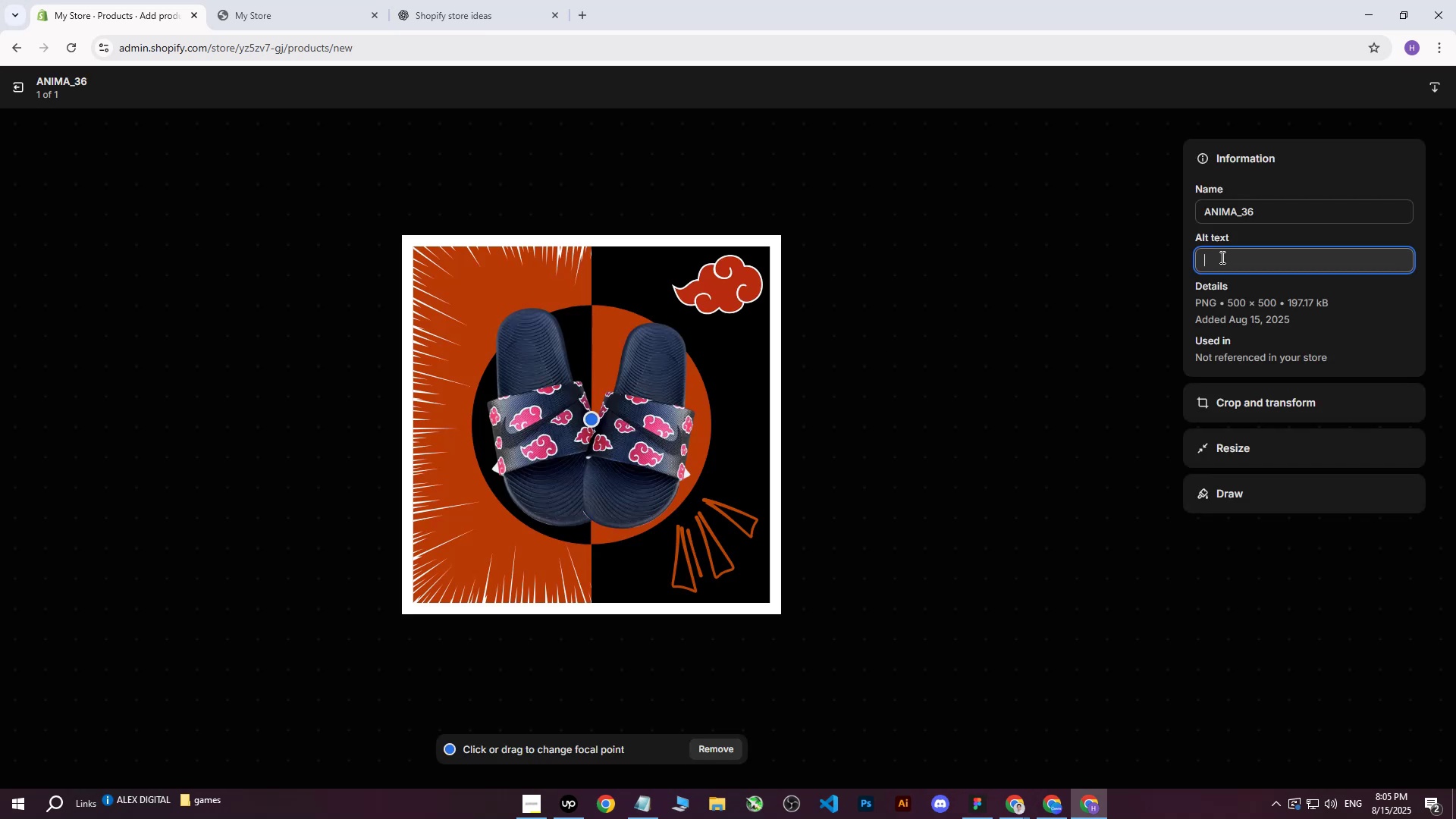 
key(Control+V)
 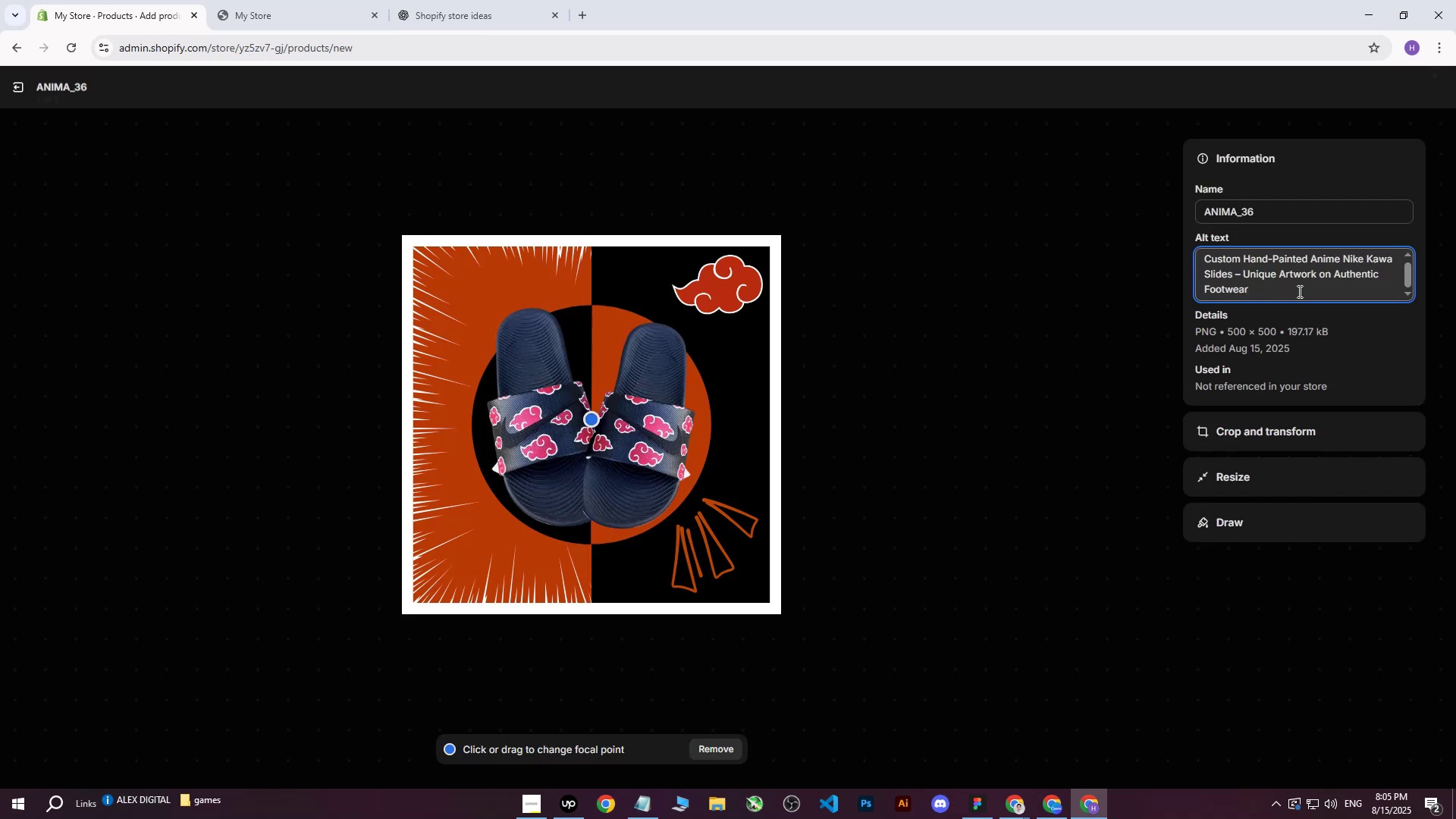 
type( on black and red background with naruto cload )
key(Backspace)
key(Backspace)
key(Backspace)
type(ud and anime elements.)
 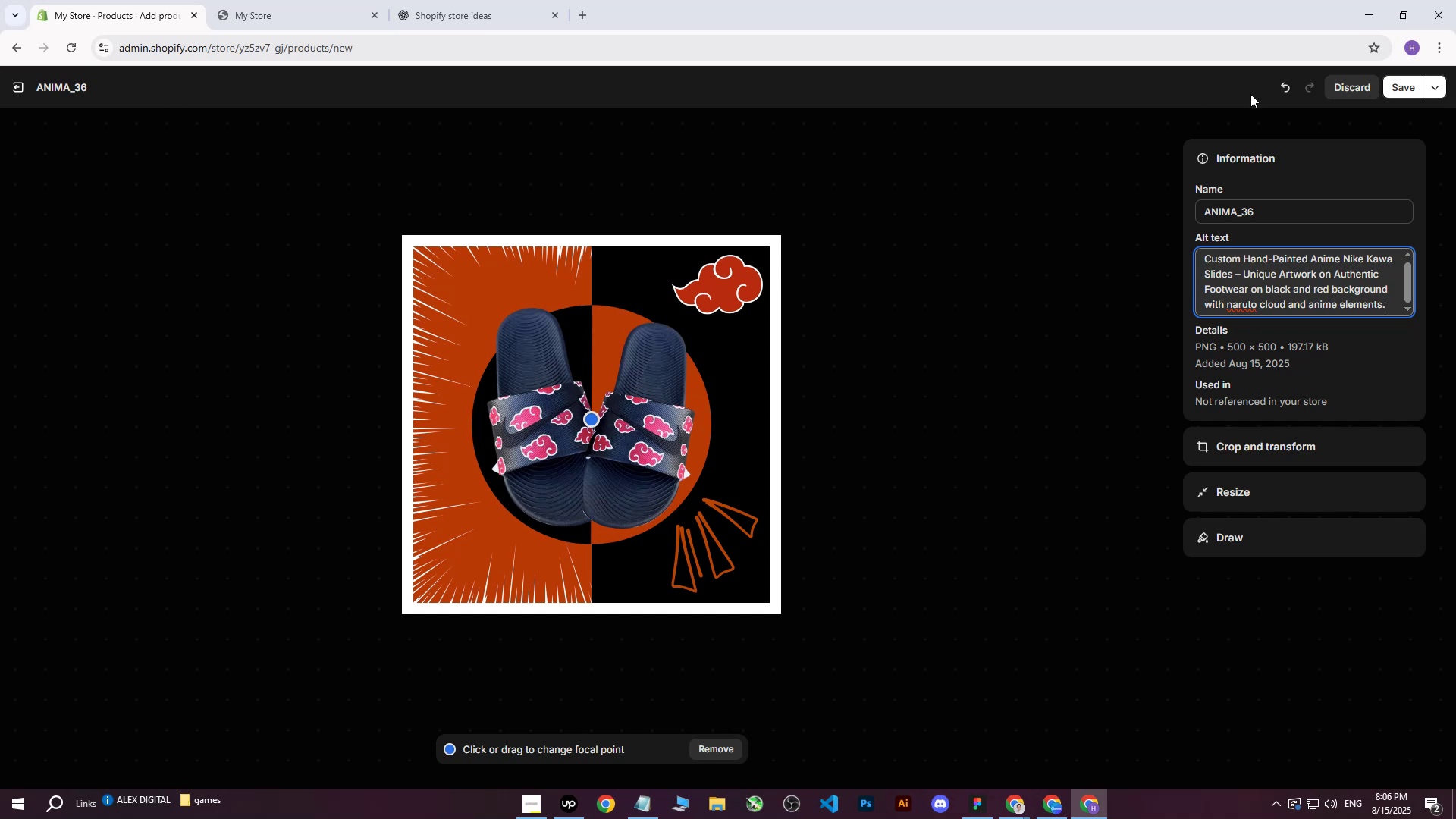 
left_click([1407, 93])
 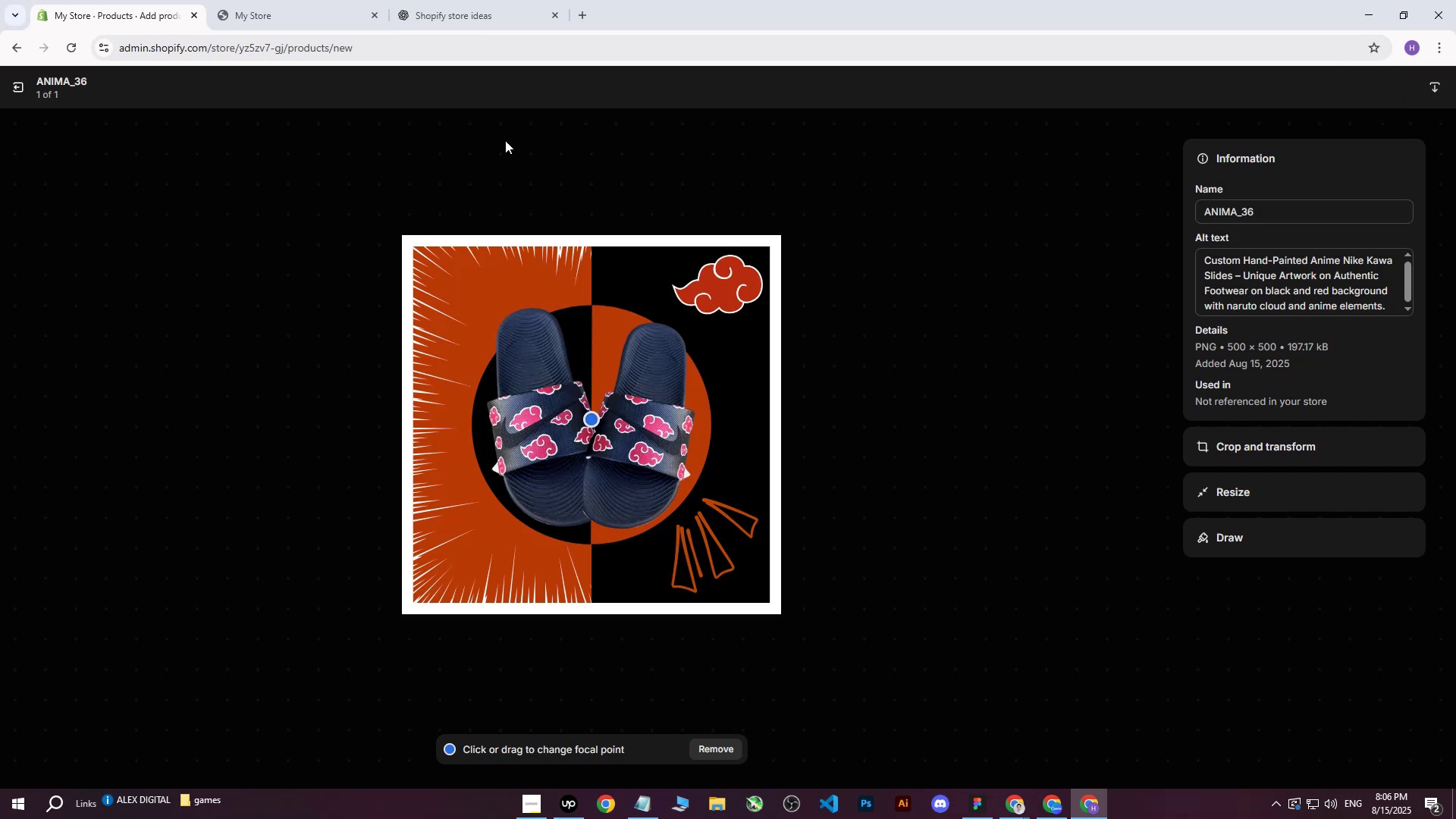 
left_click([19, 83])
 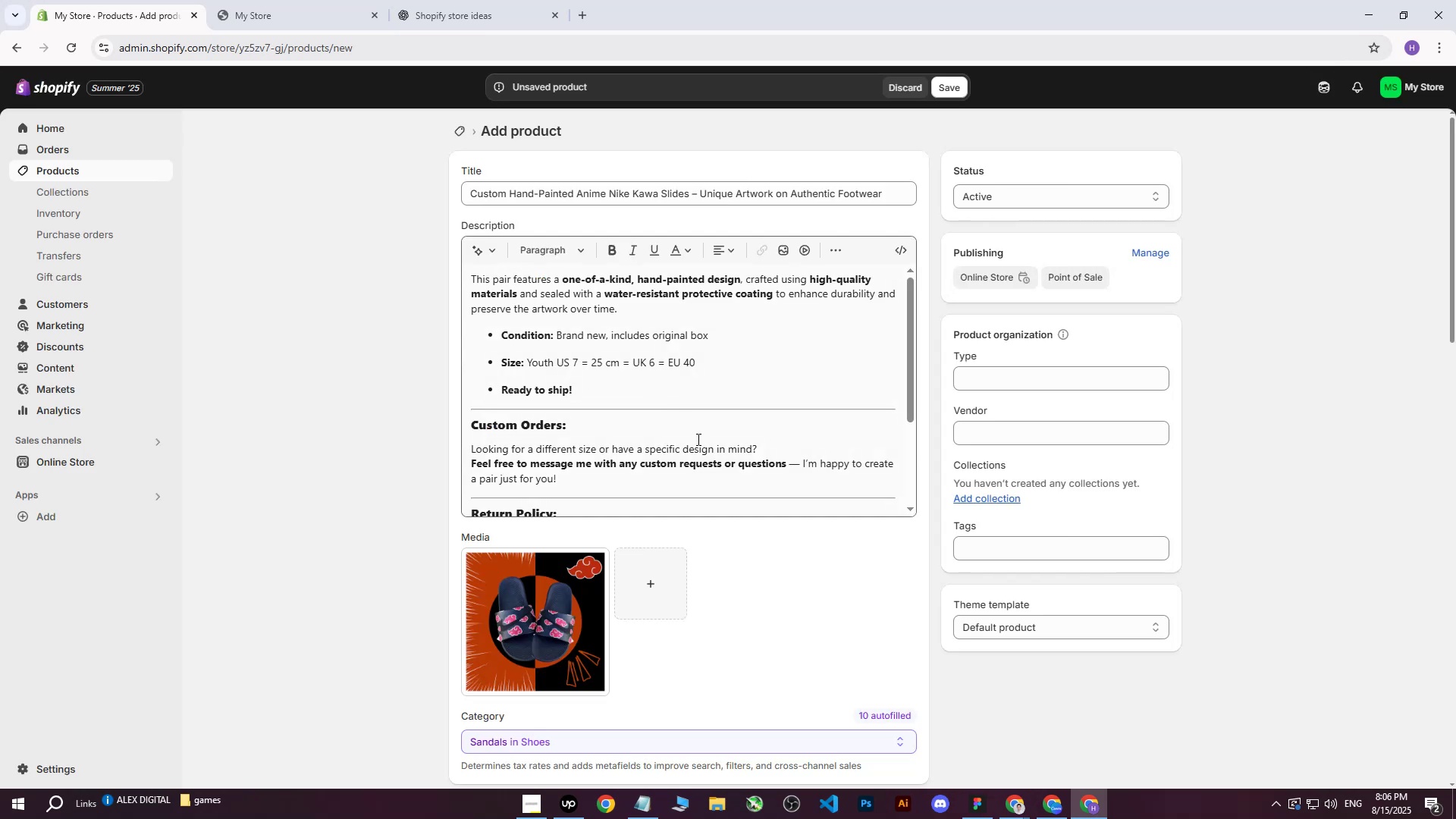 
scroll: coordinate [739, 566], scroll_direction: down, amount: 1.0
 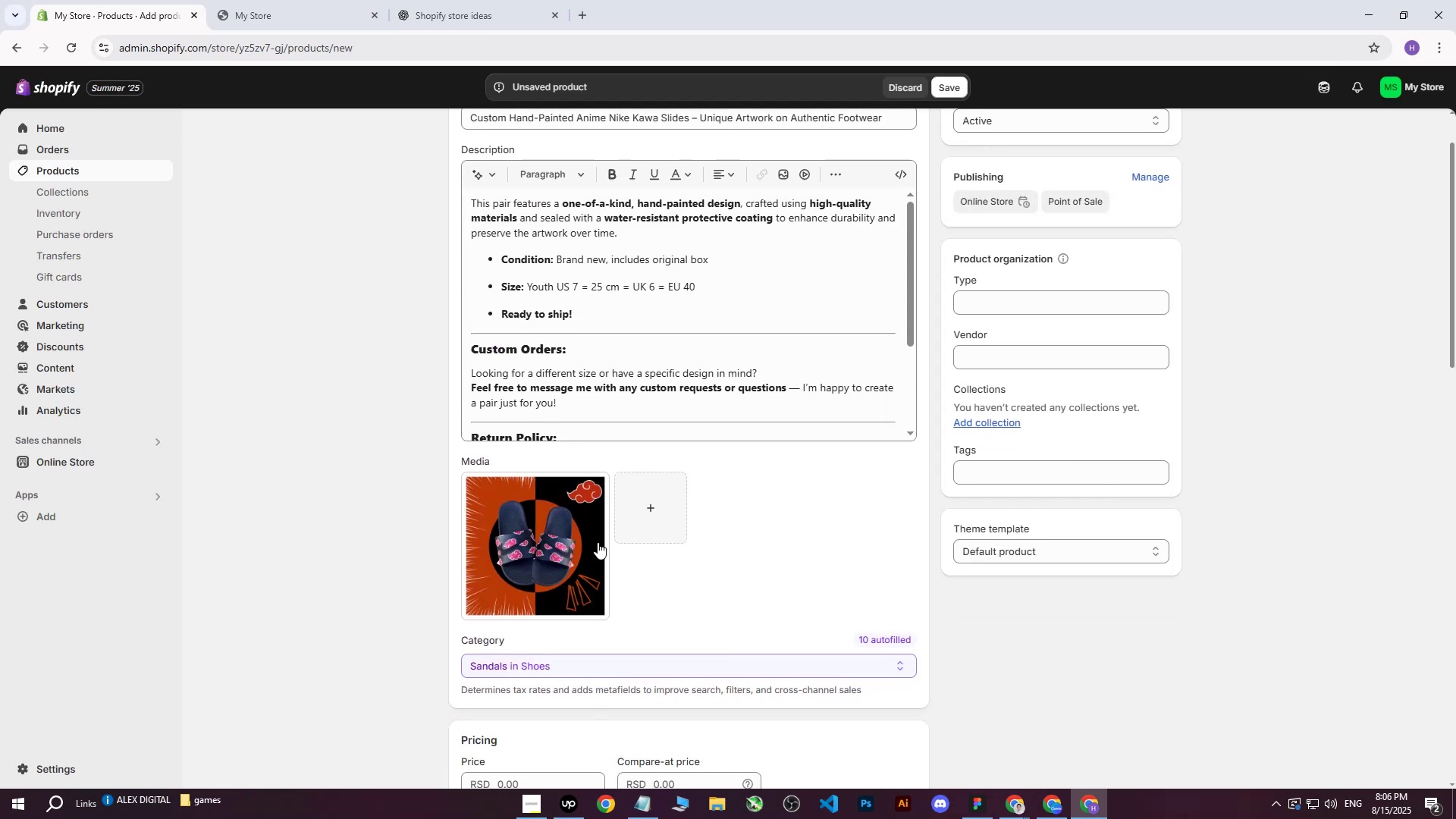 
left_click([566, 543])
 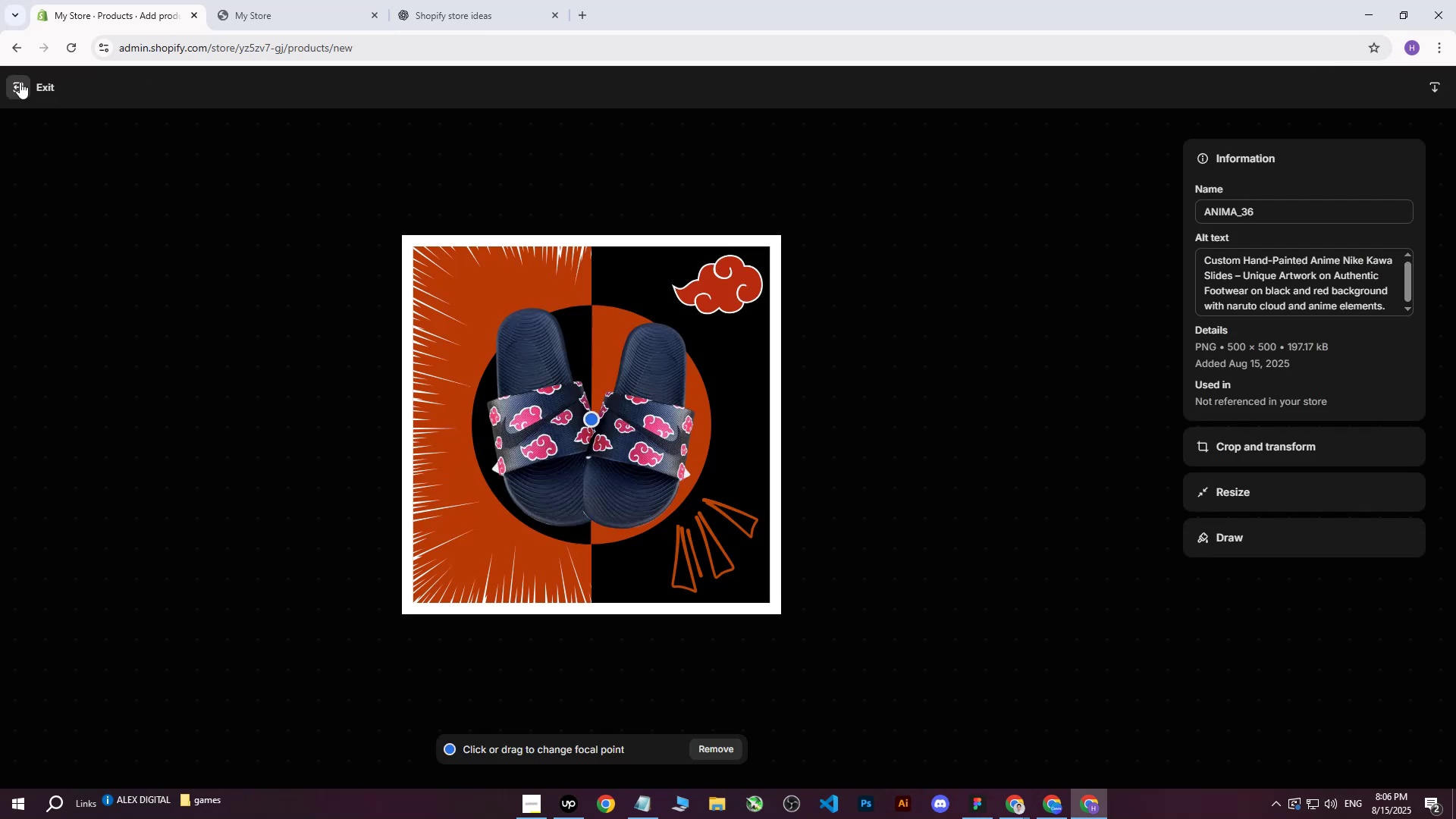 
left_click([20, 82])
 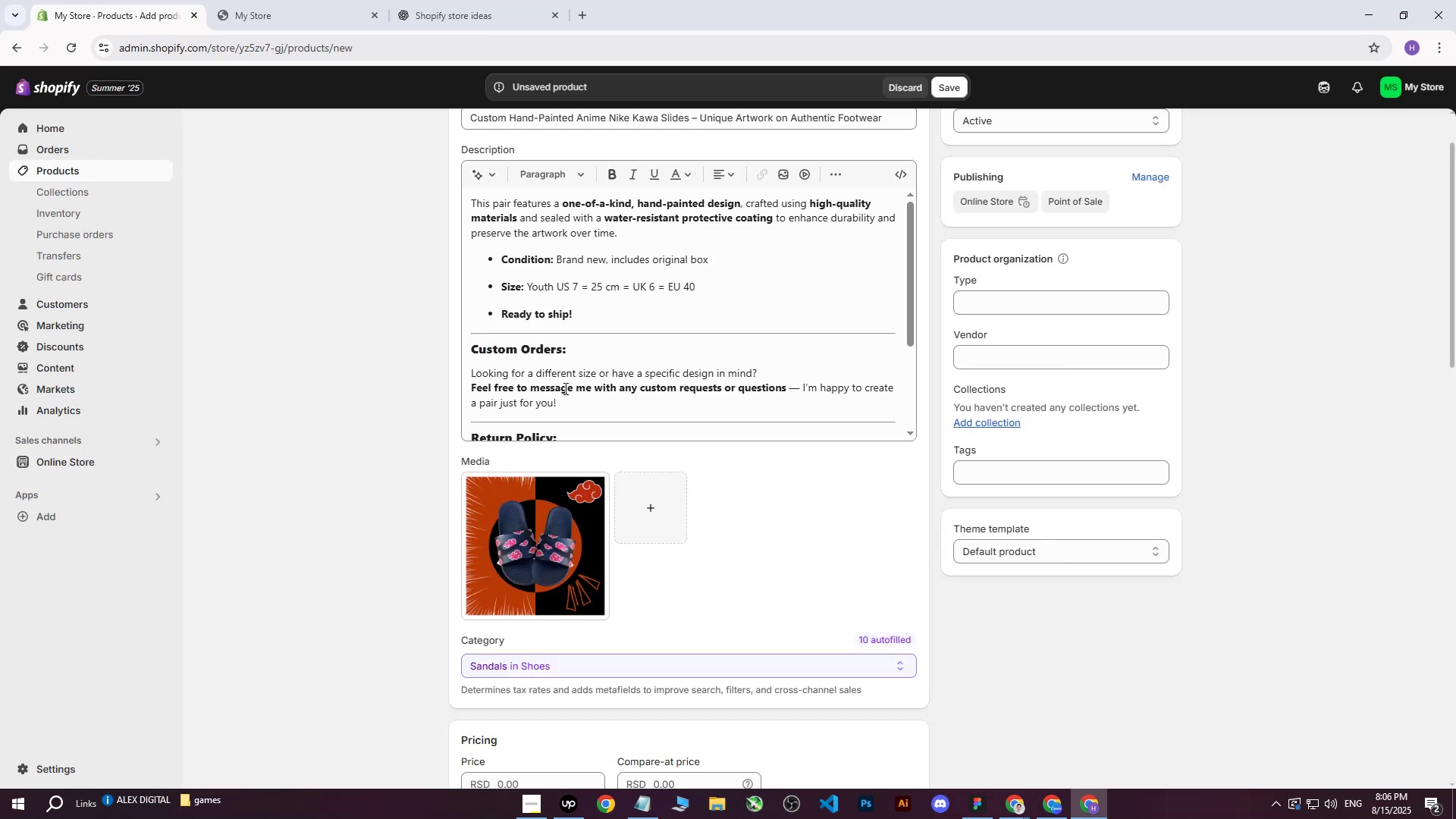 
scroll: coordinate [764, 480], scroll_direction: down, amount: 3.0
 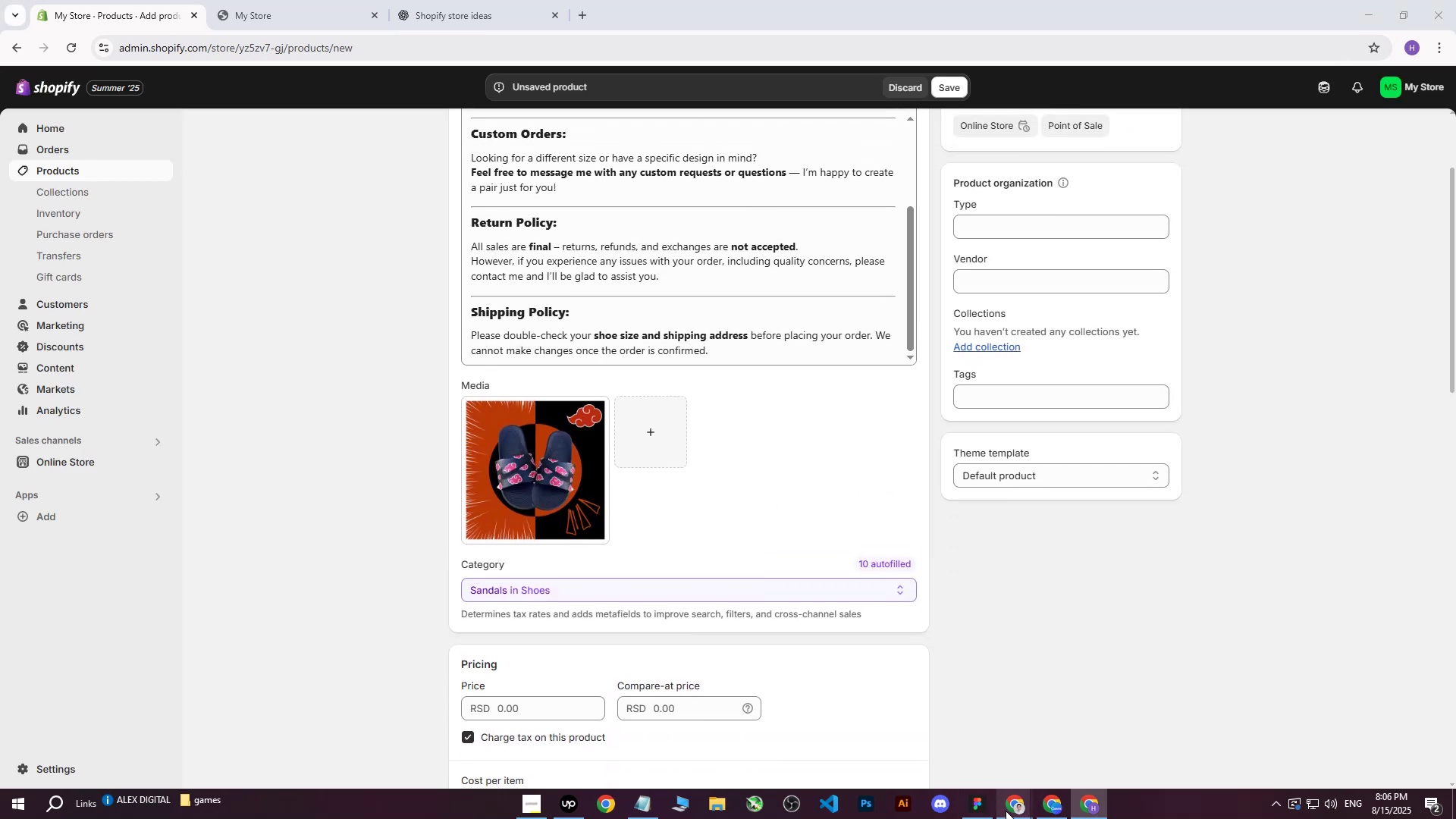 
double_click([943, 739])
 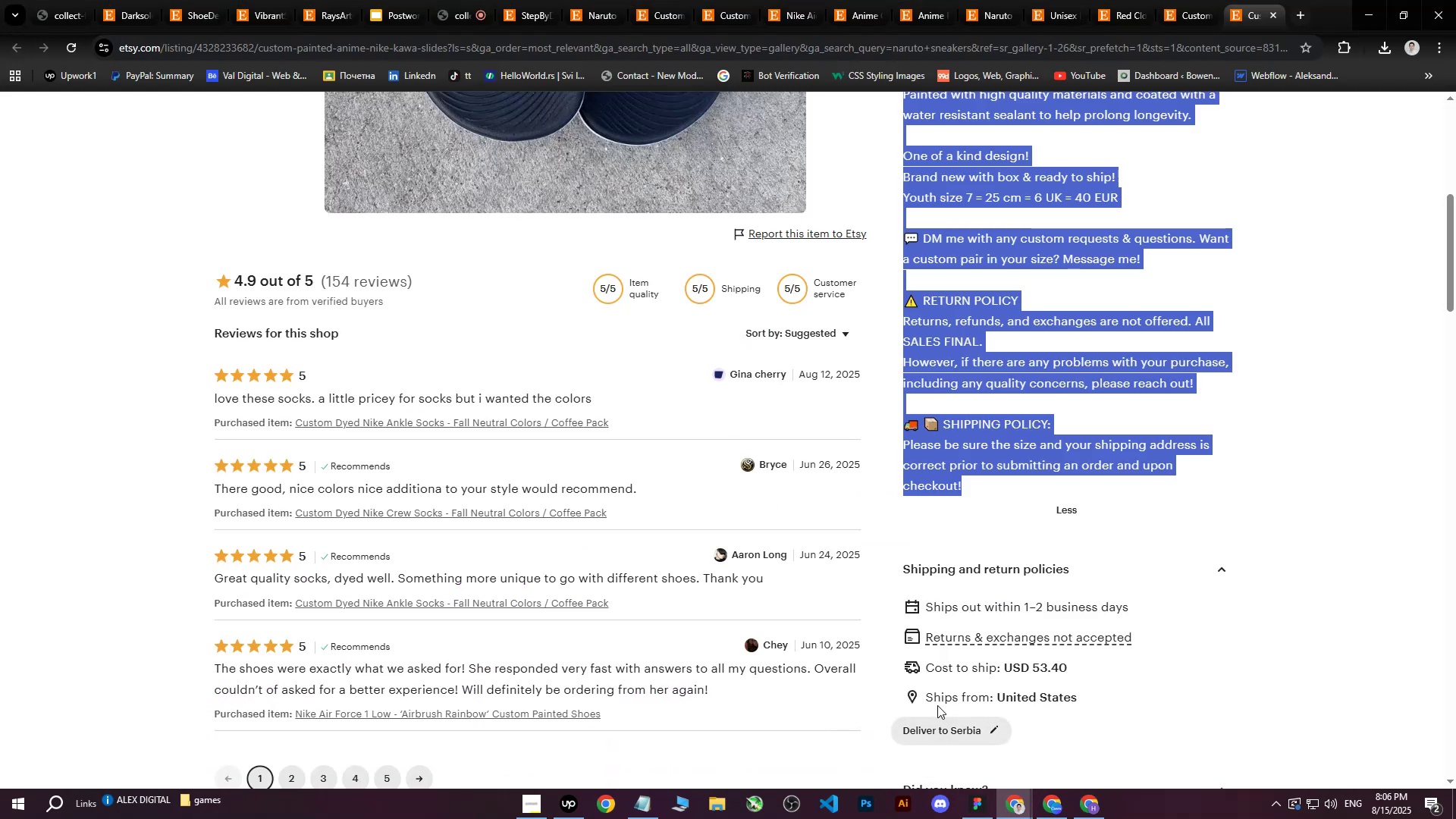 
scroll: coordinate [982, 474], scroll_direction: up, amount: 7.0
 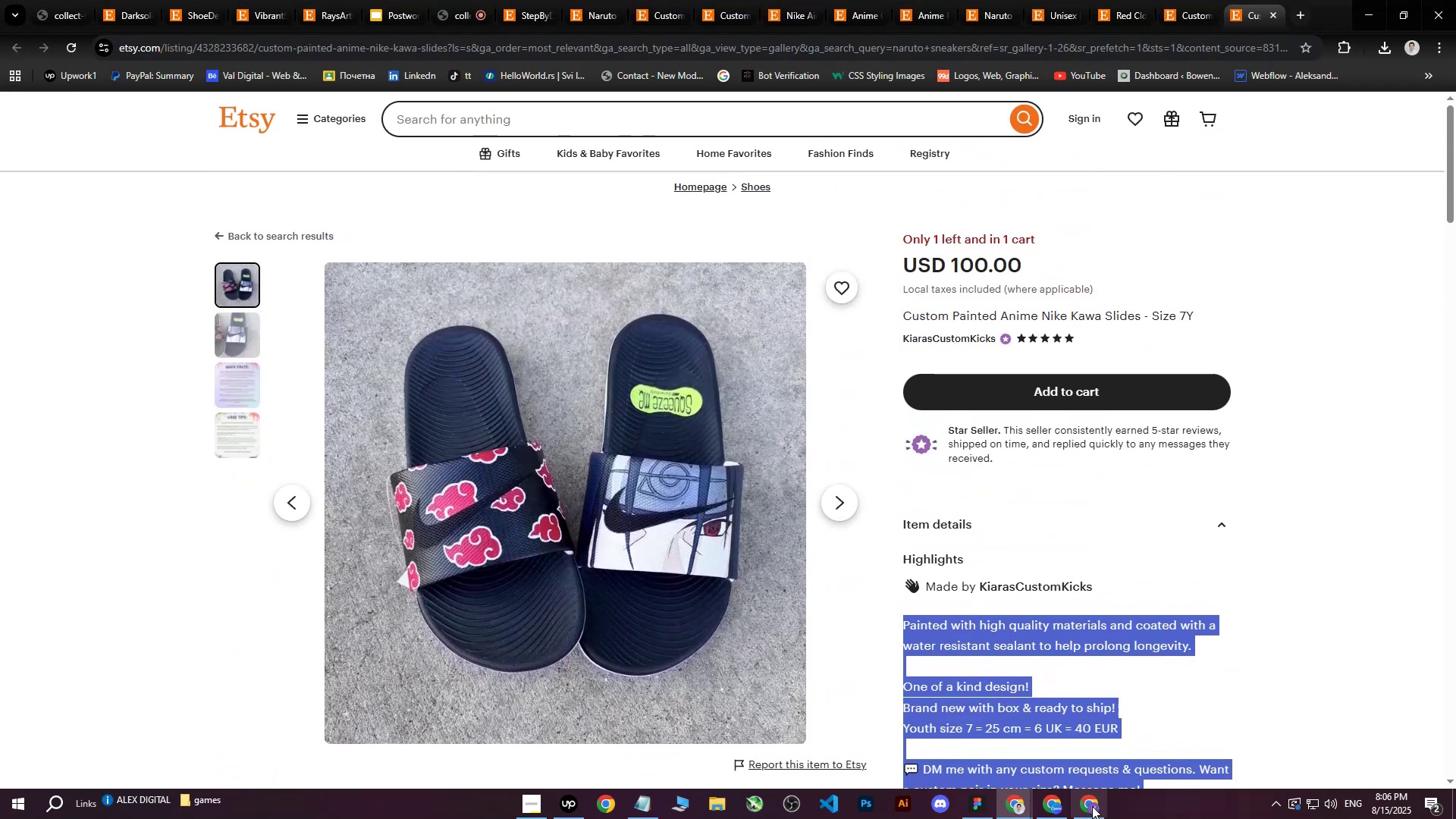 
left_click([1084, 810])
 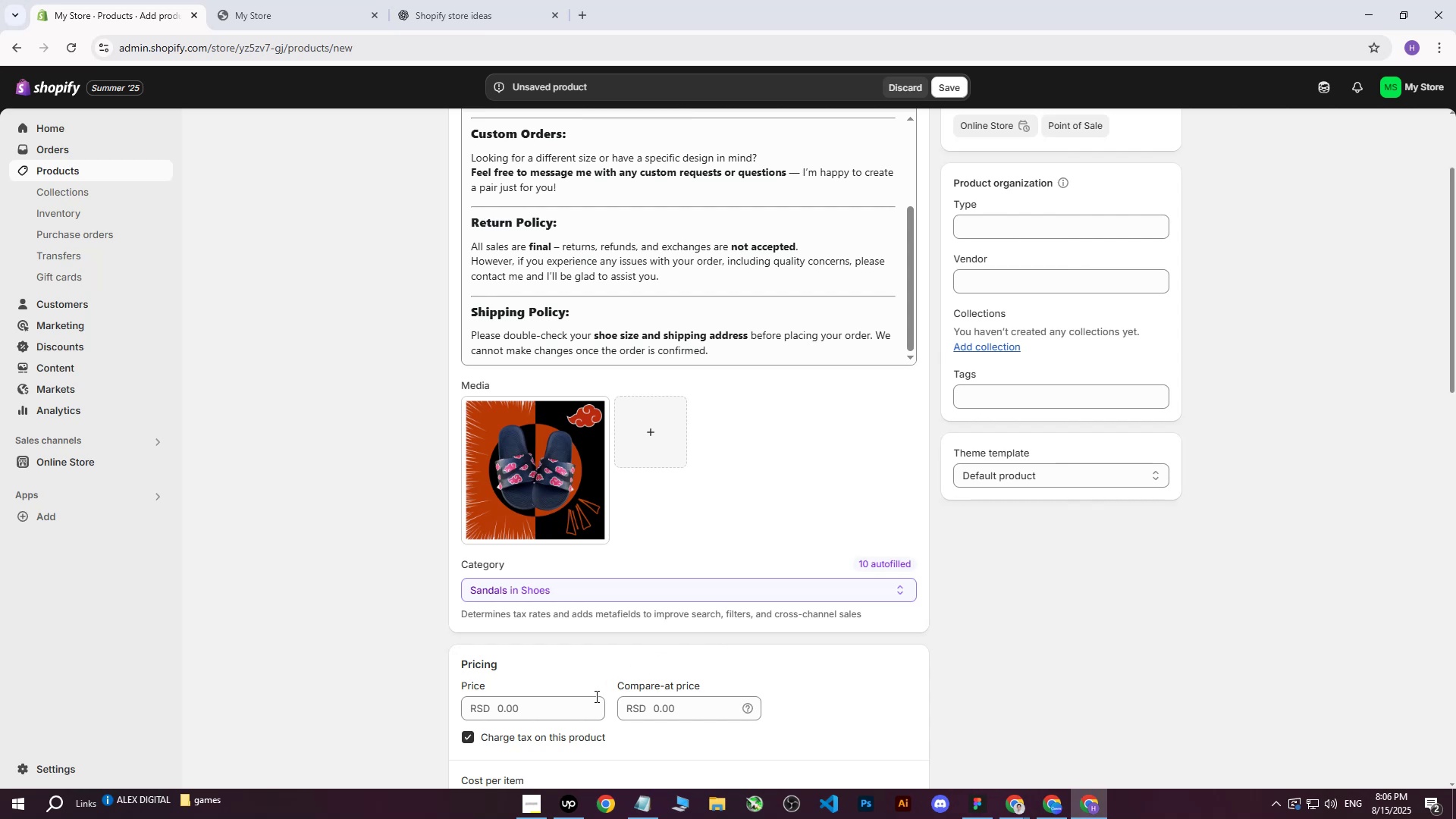 
left_click([553, 704])
 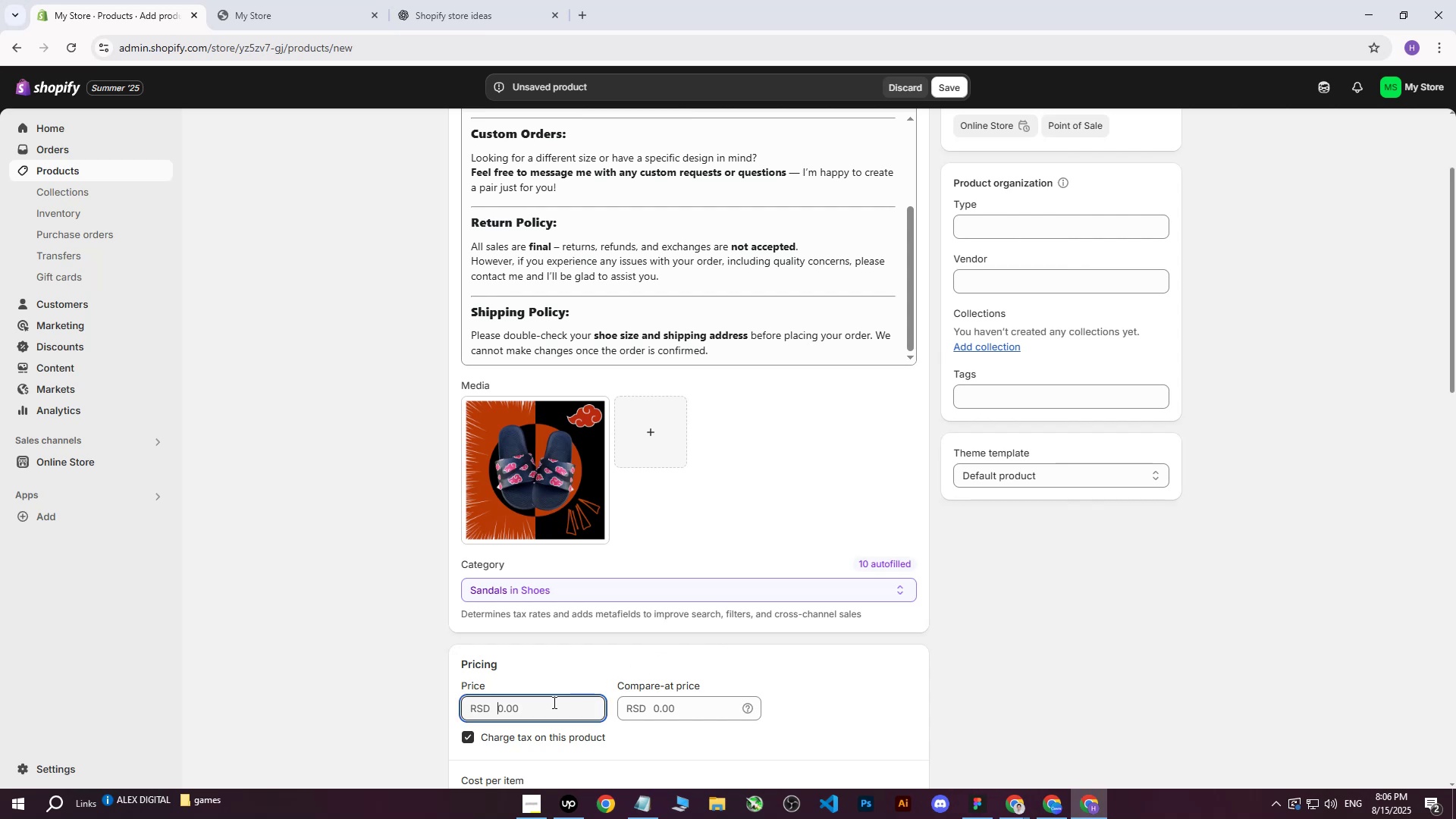 
type(13000)
 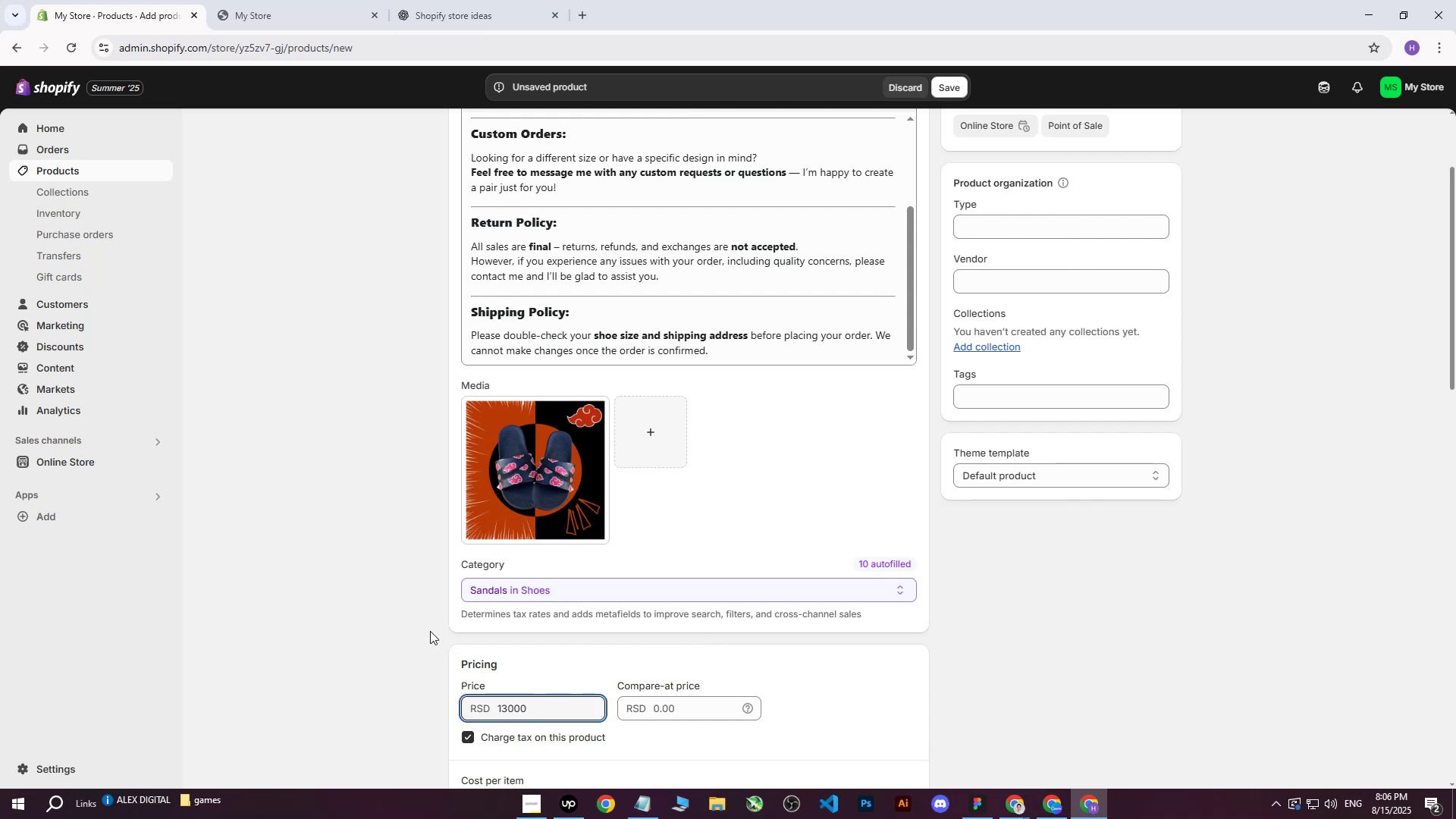 
left_click([400, 629])
 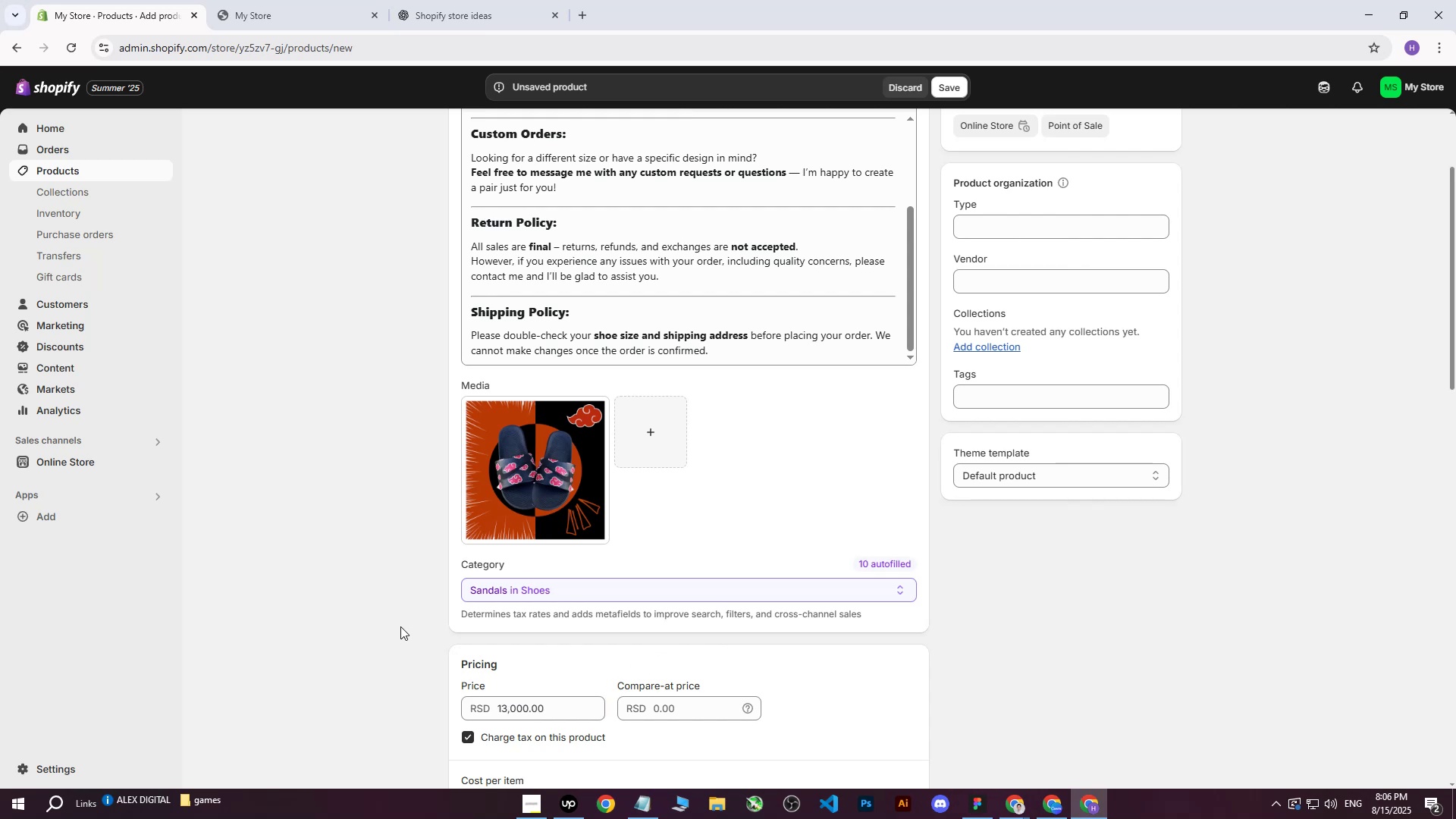 
scroll: coordinate [403, 625], scroll_direction: down, amount: 3.0
 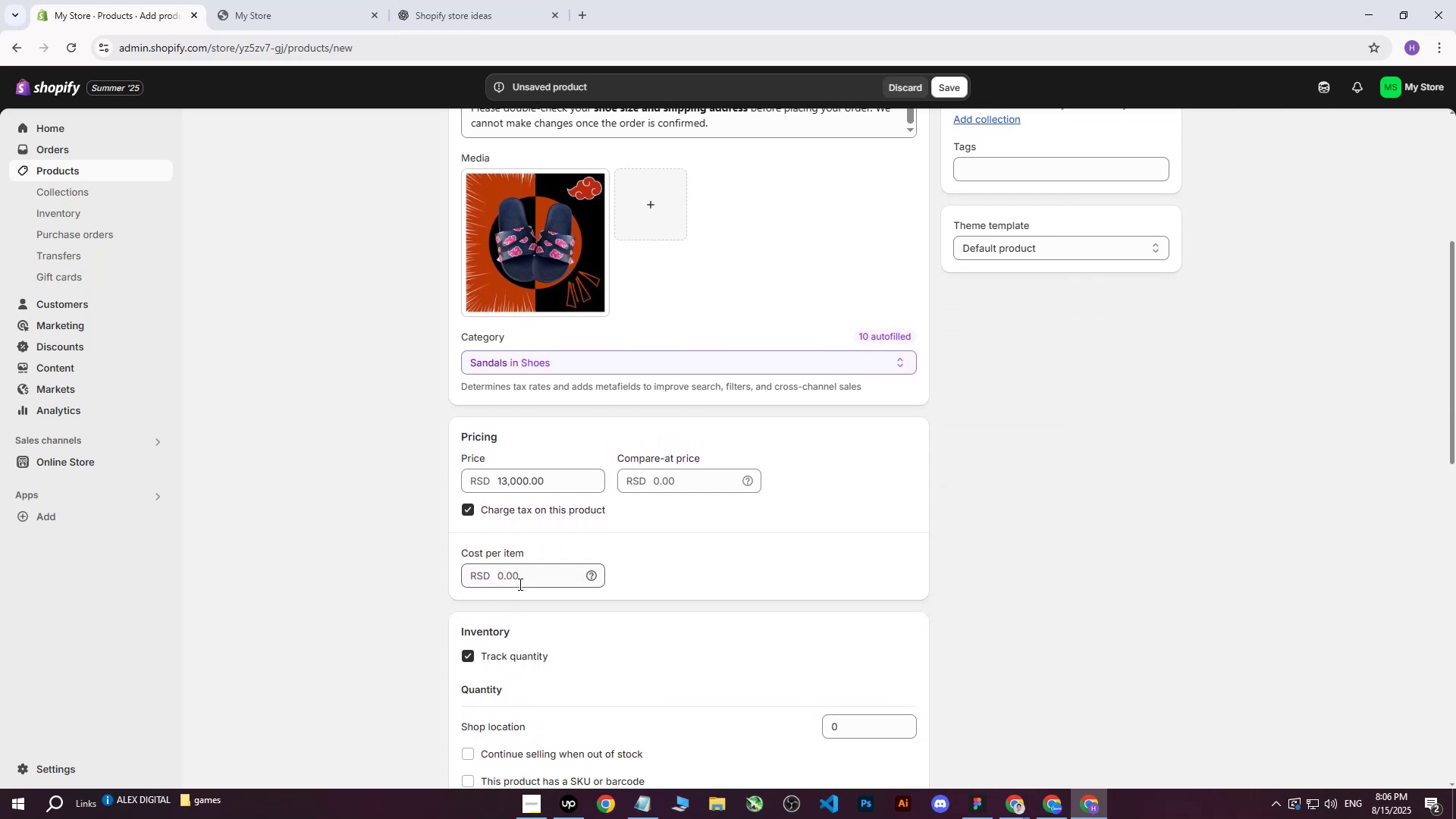 
left_click([518, 576])
 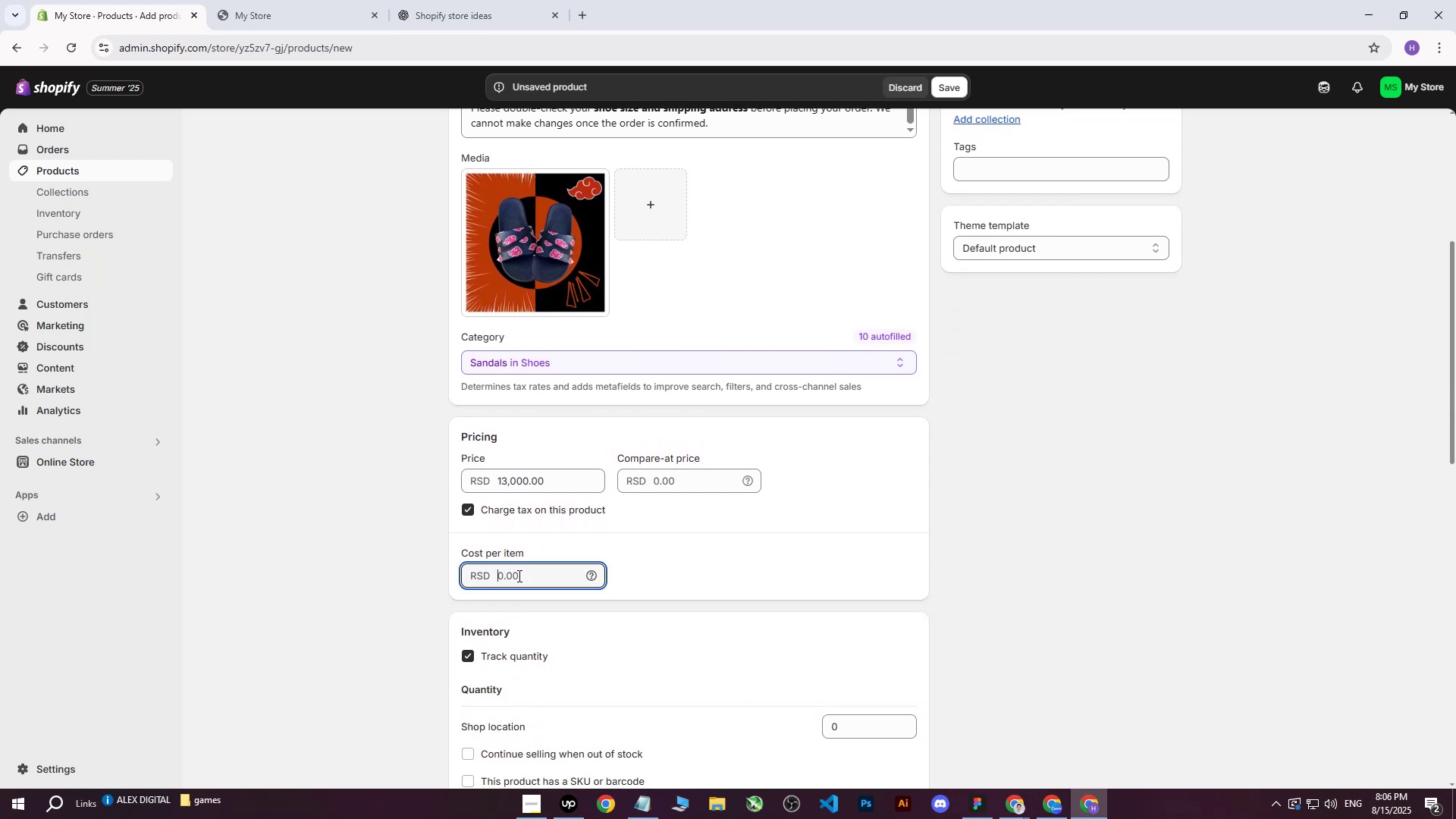 
type(10000)
 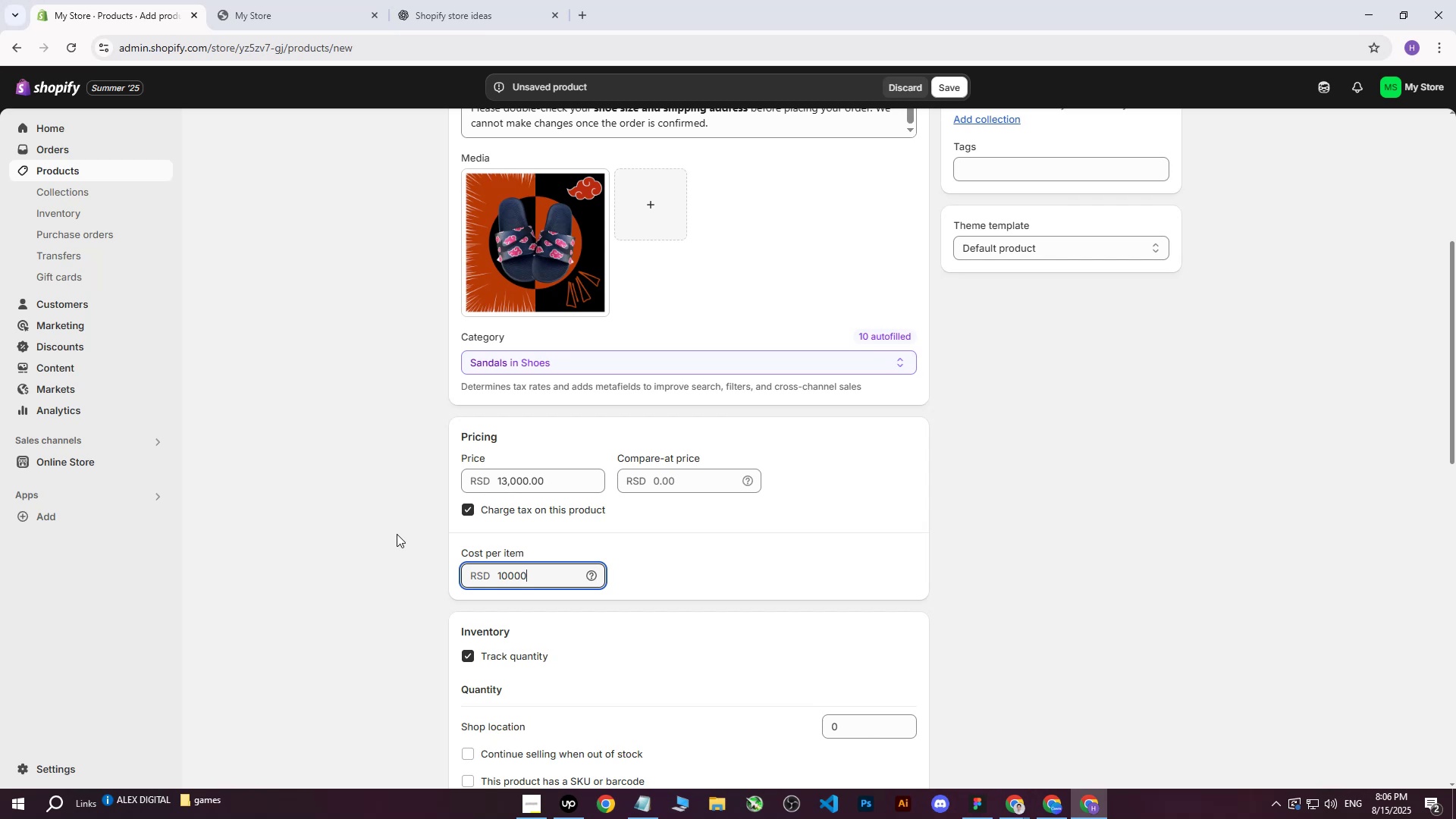 
left_click([397, 534])
 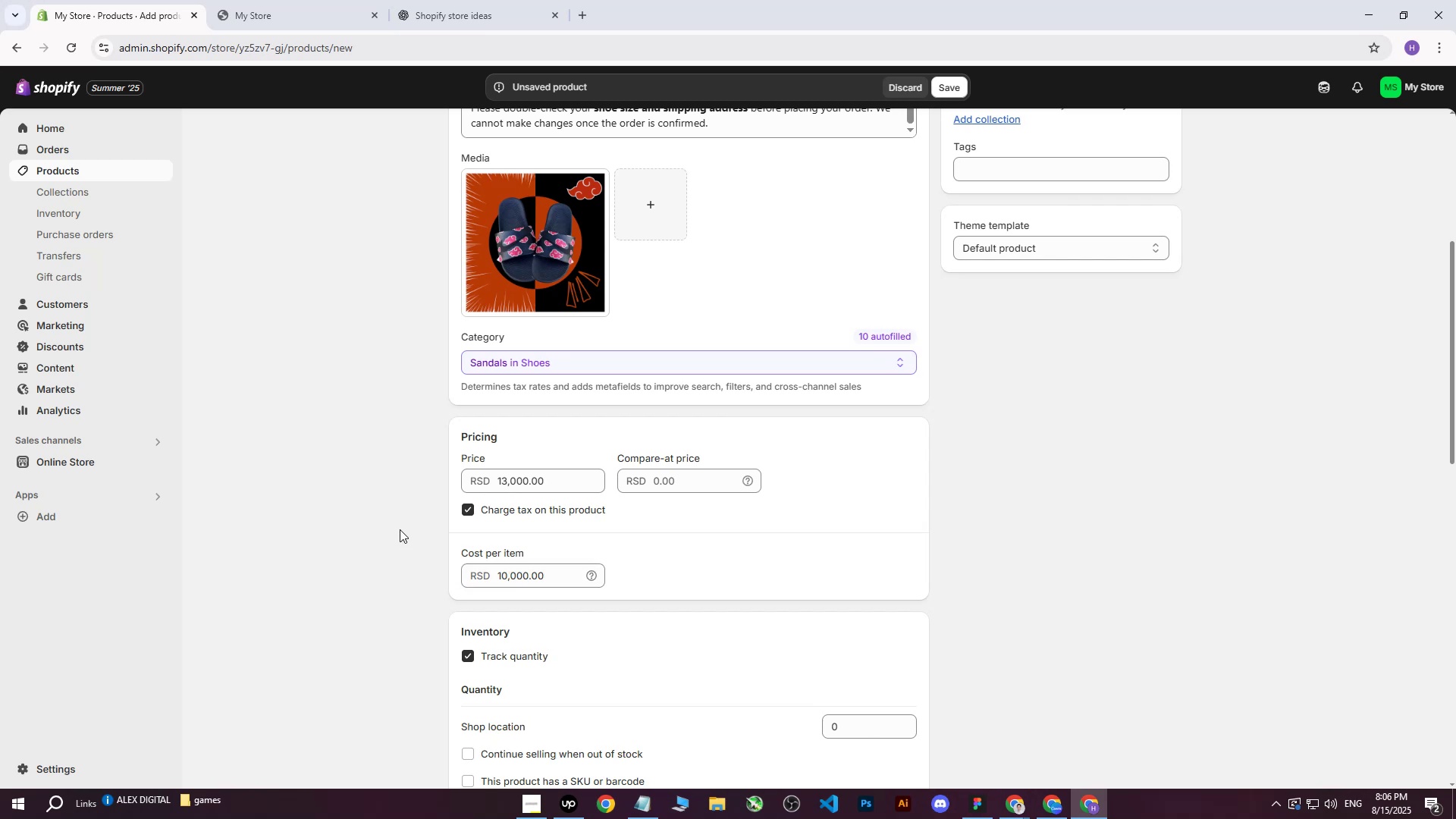 
wait(8.7)
 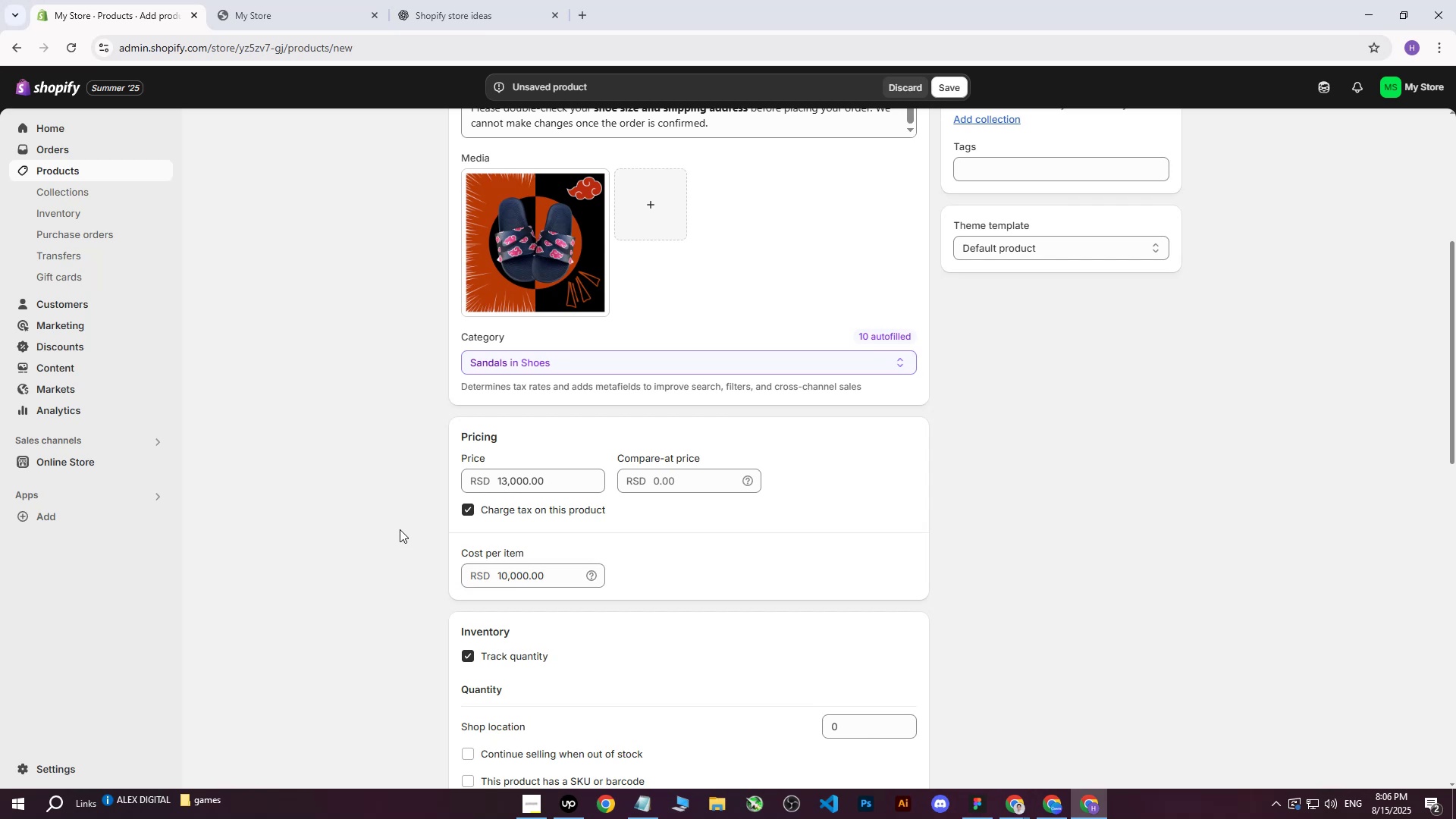 
scroll: coordinate [683, 571], scroll_direction: down, amount: 2.0
 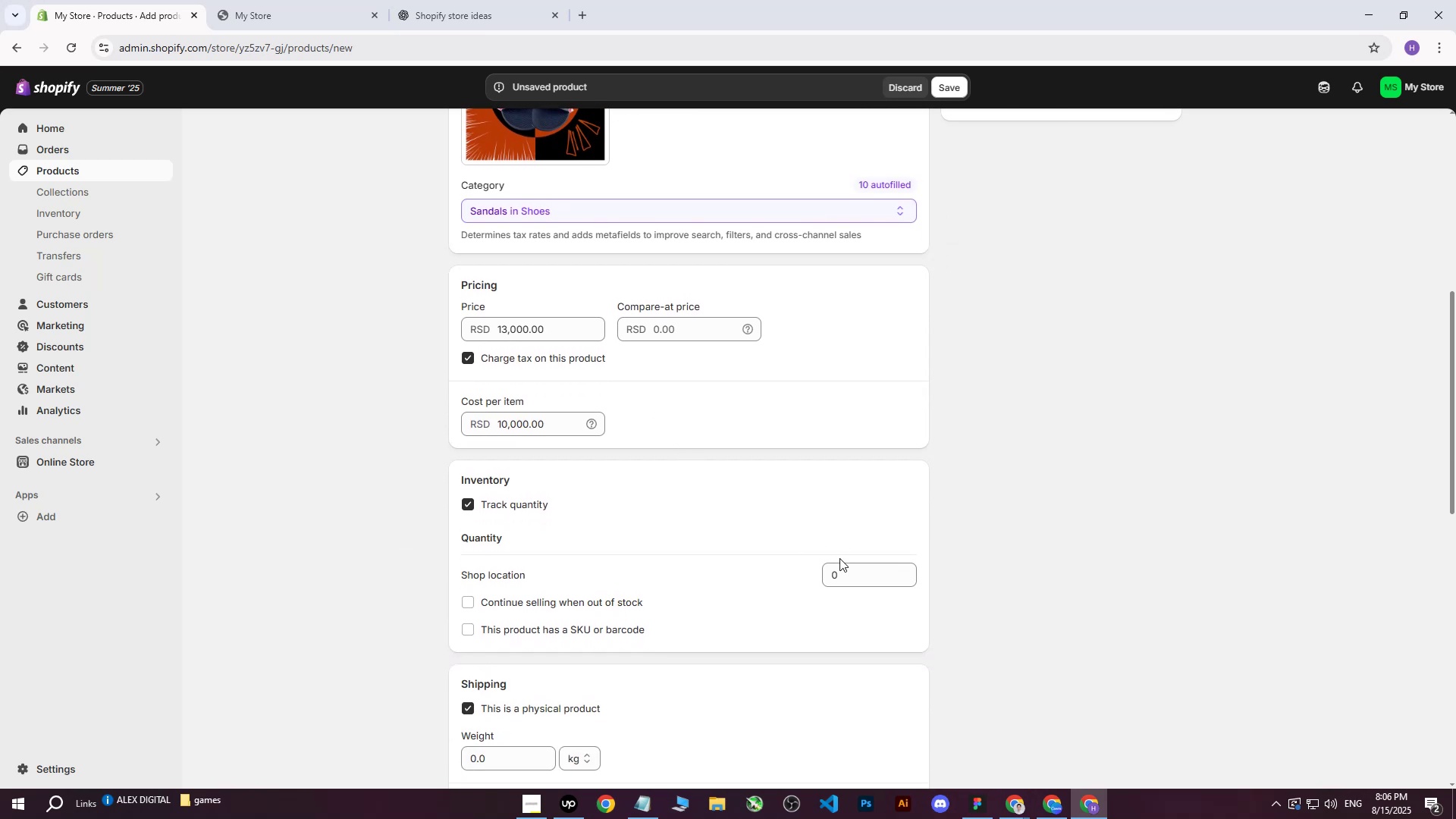 
left_click([832, 574])
 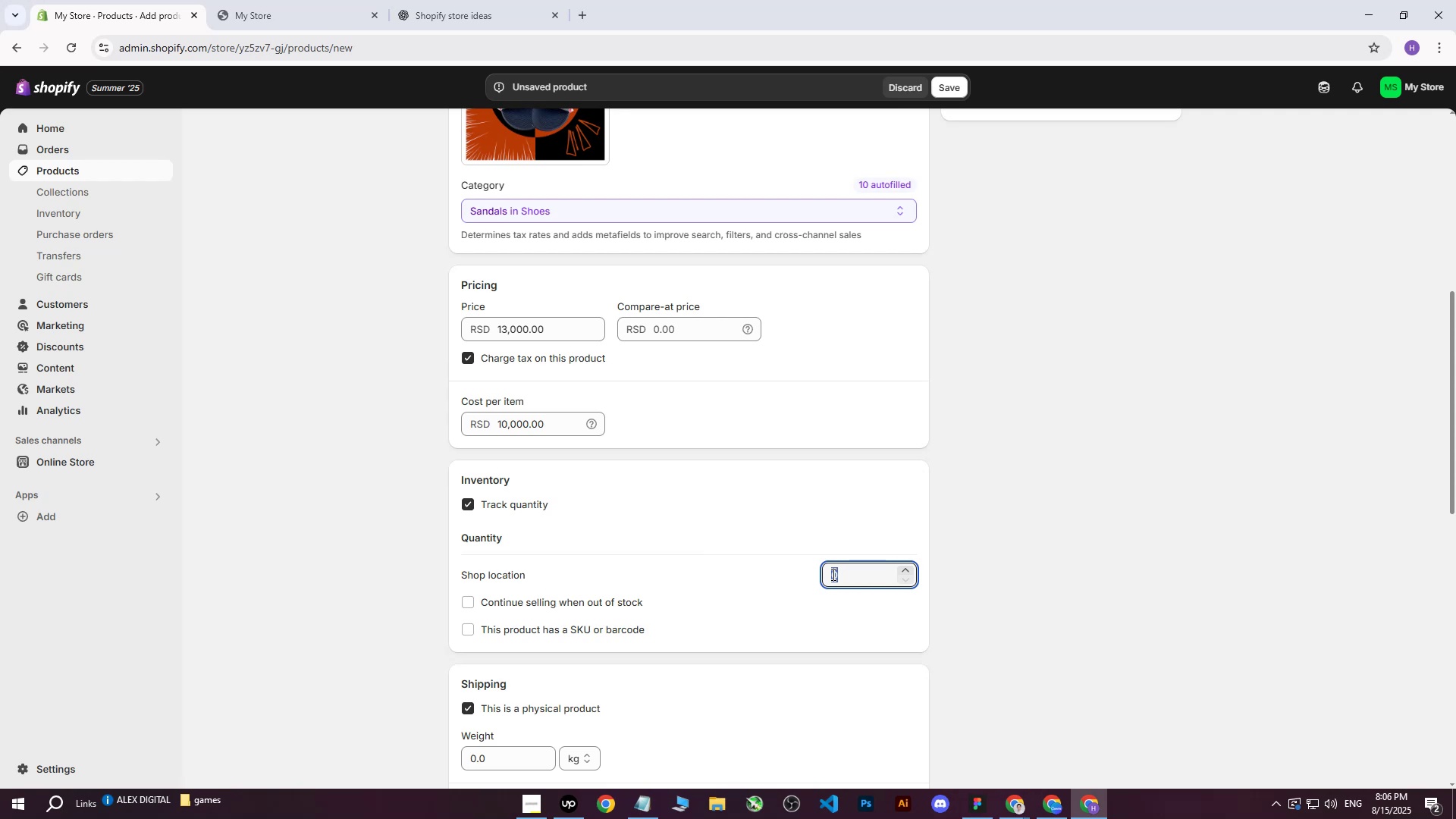 
type(150)
 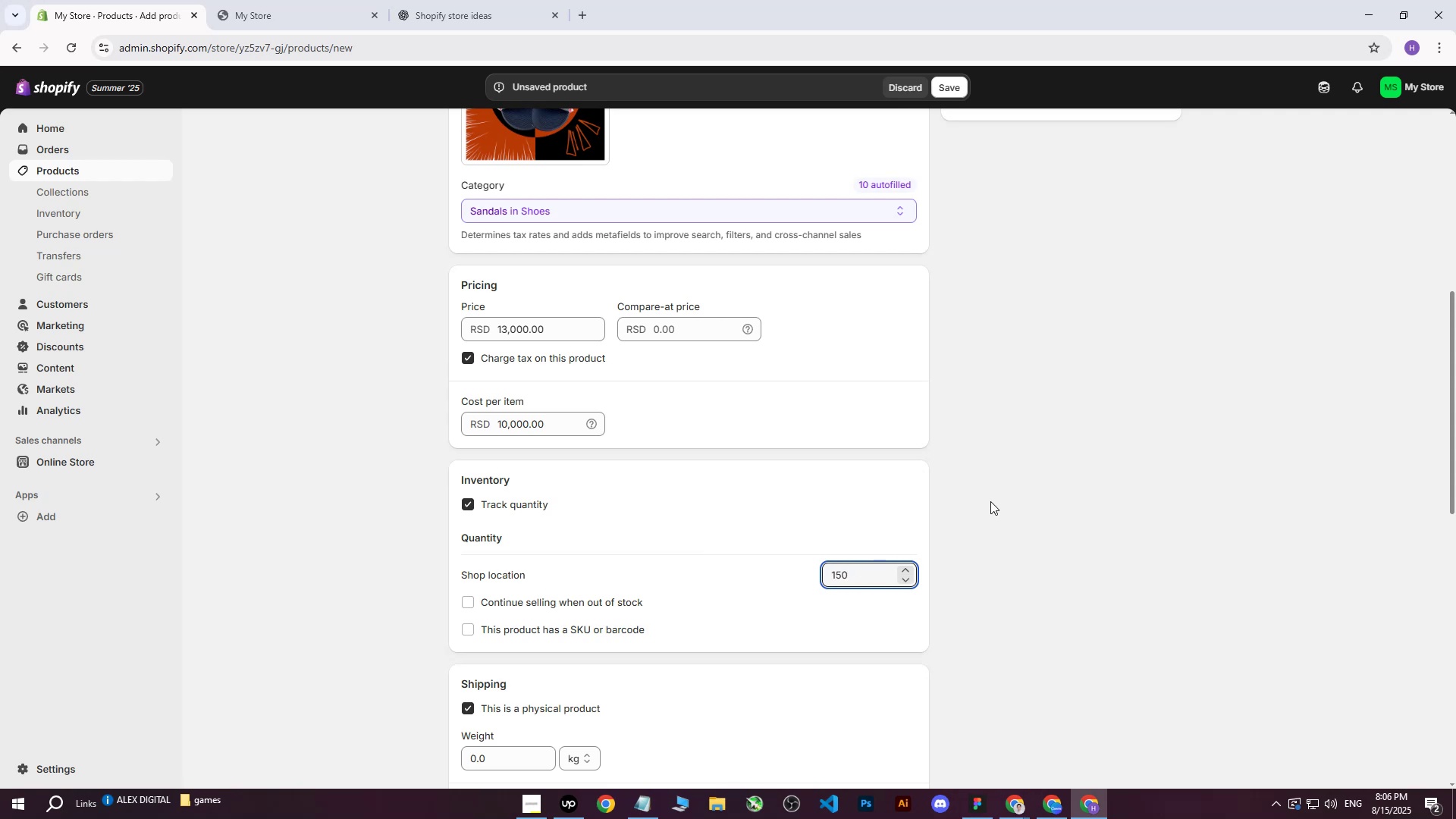 
left_click([990, 501])
 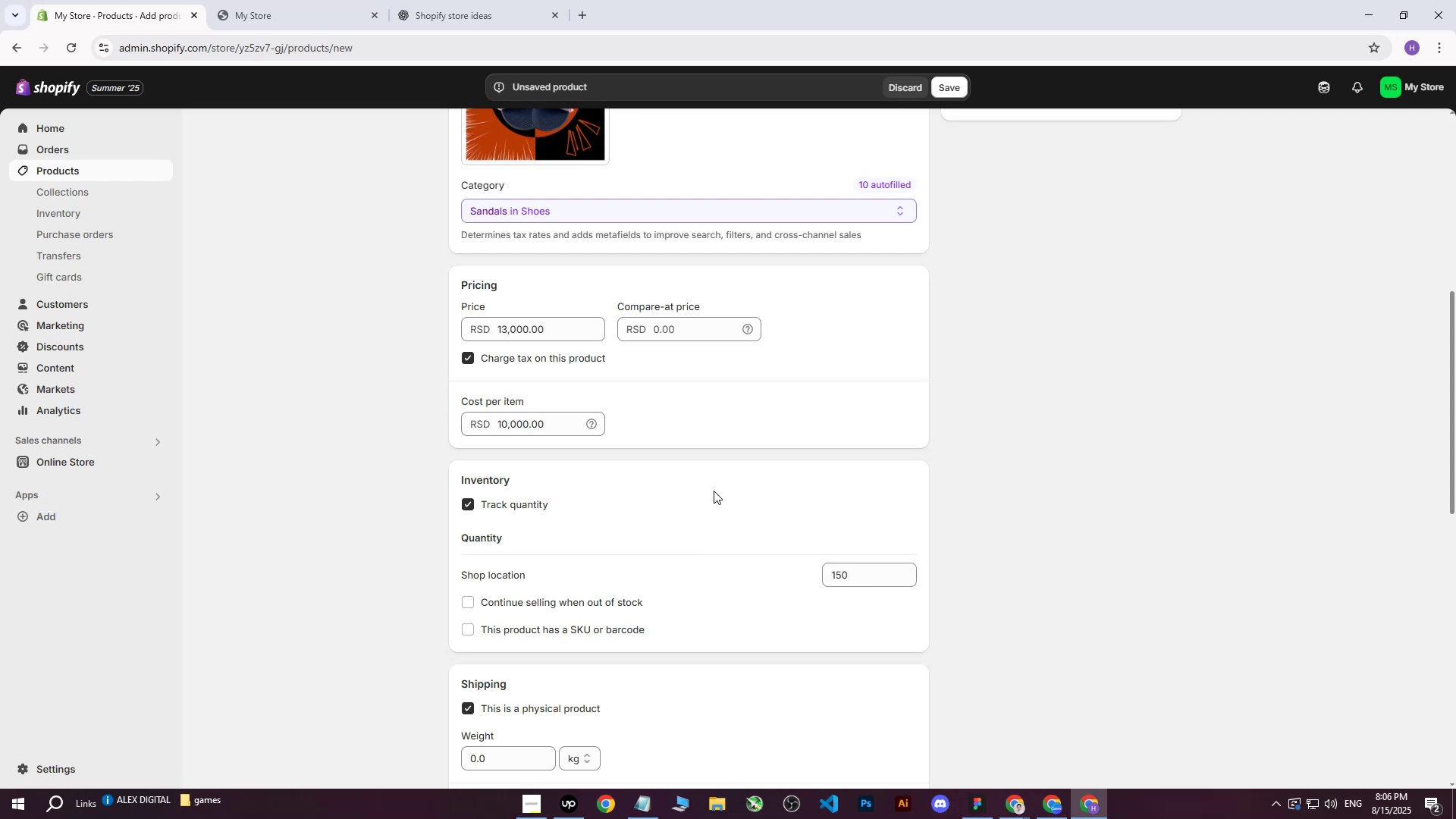 
scroll: coordinate [696, 492], scroll_direction: down, amount: 2.0
 